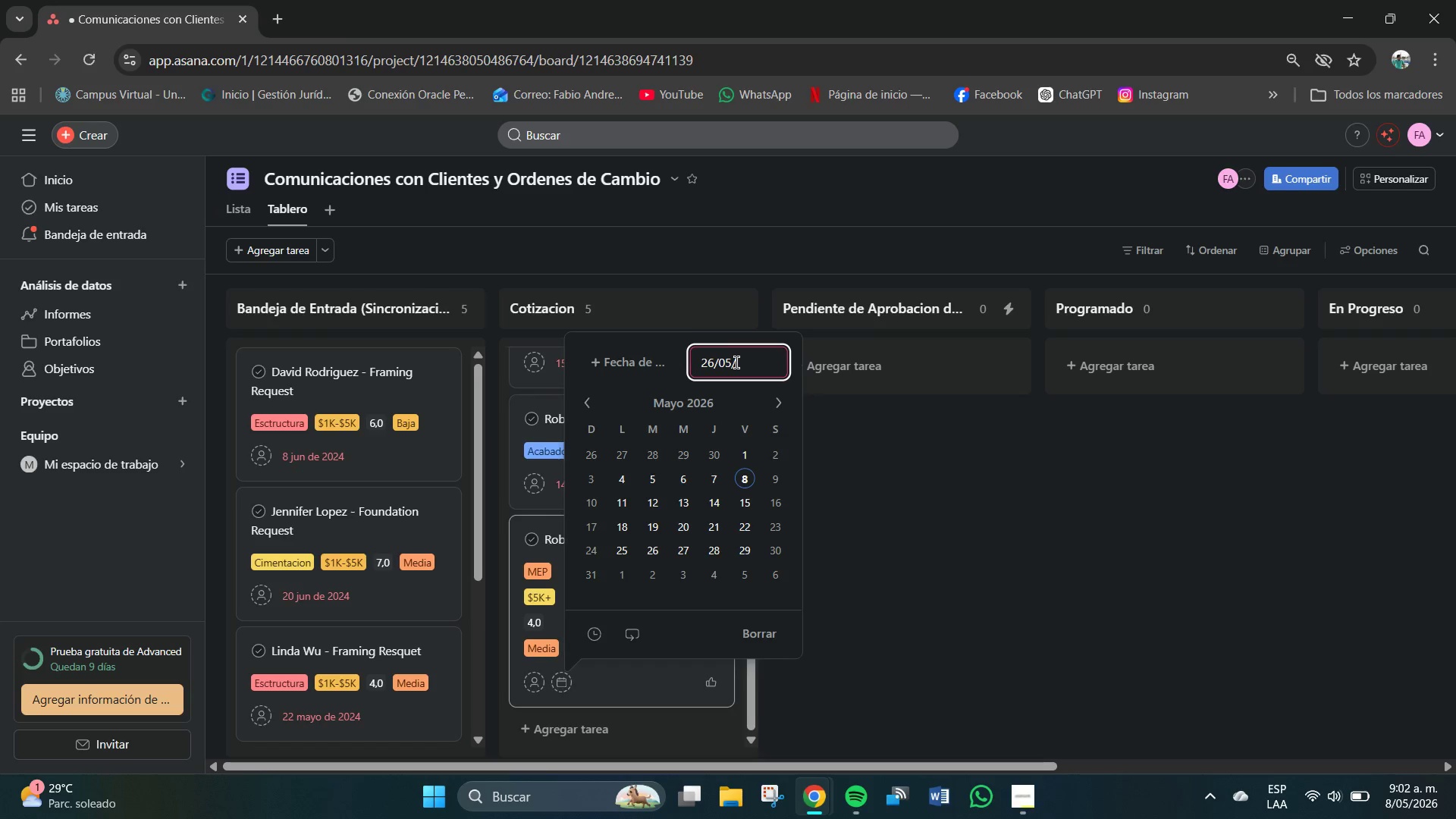 
key(Numpad2)
 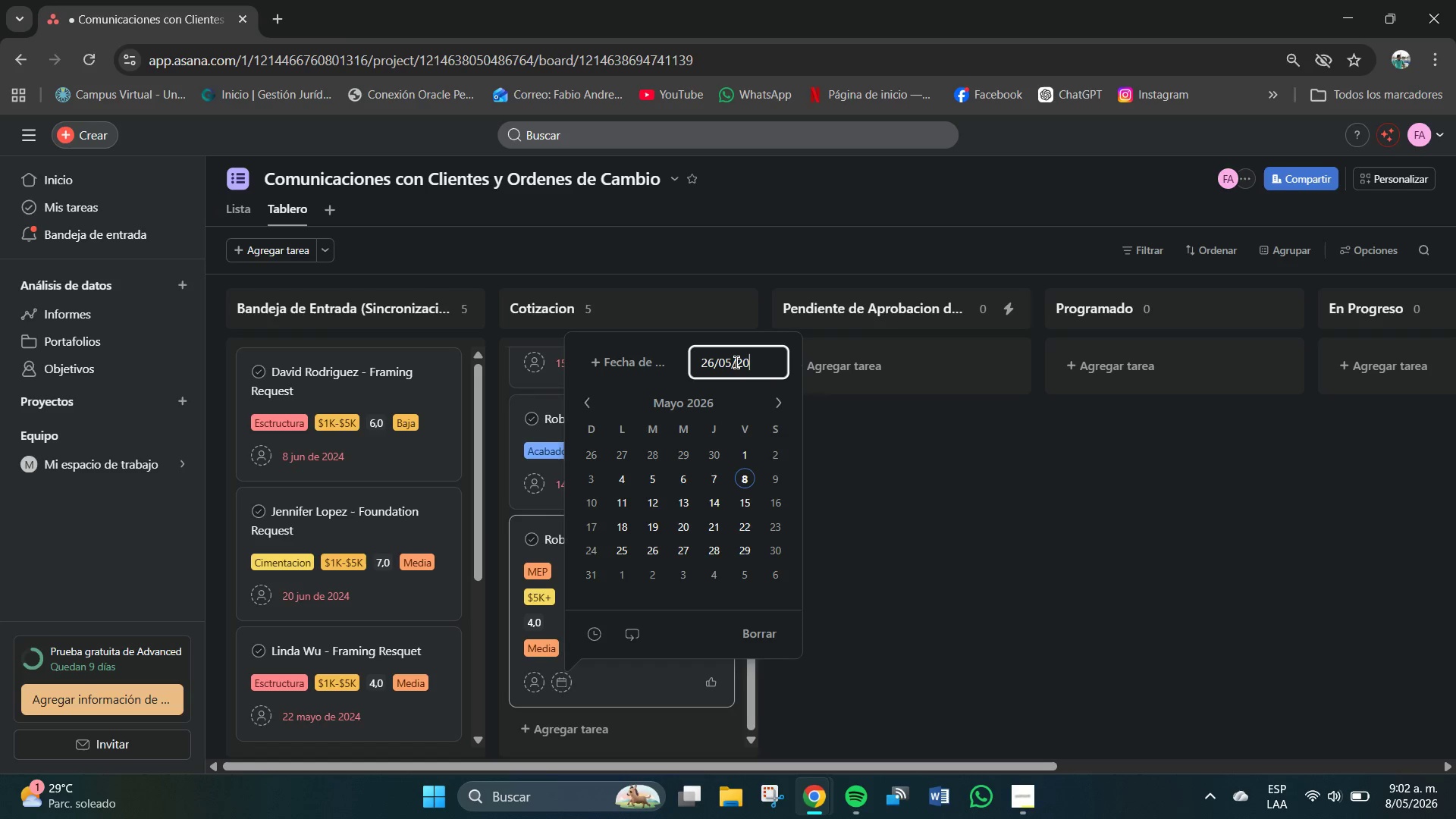 
key(Numpad0)
 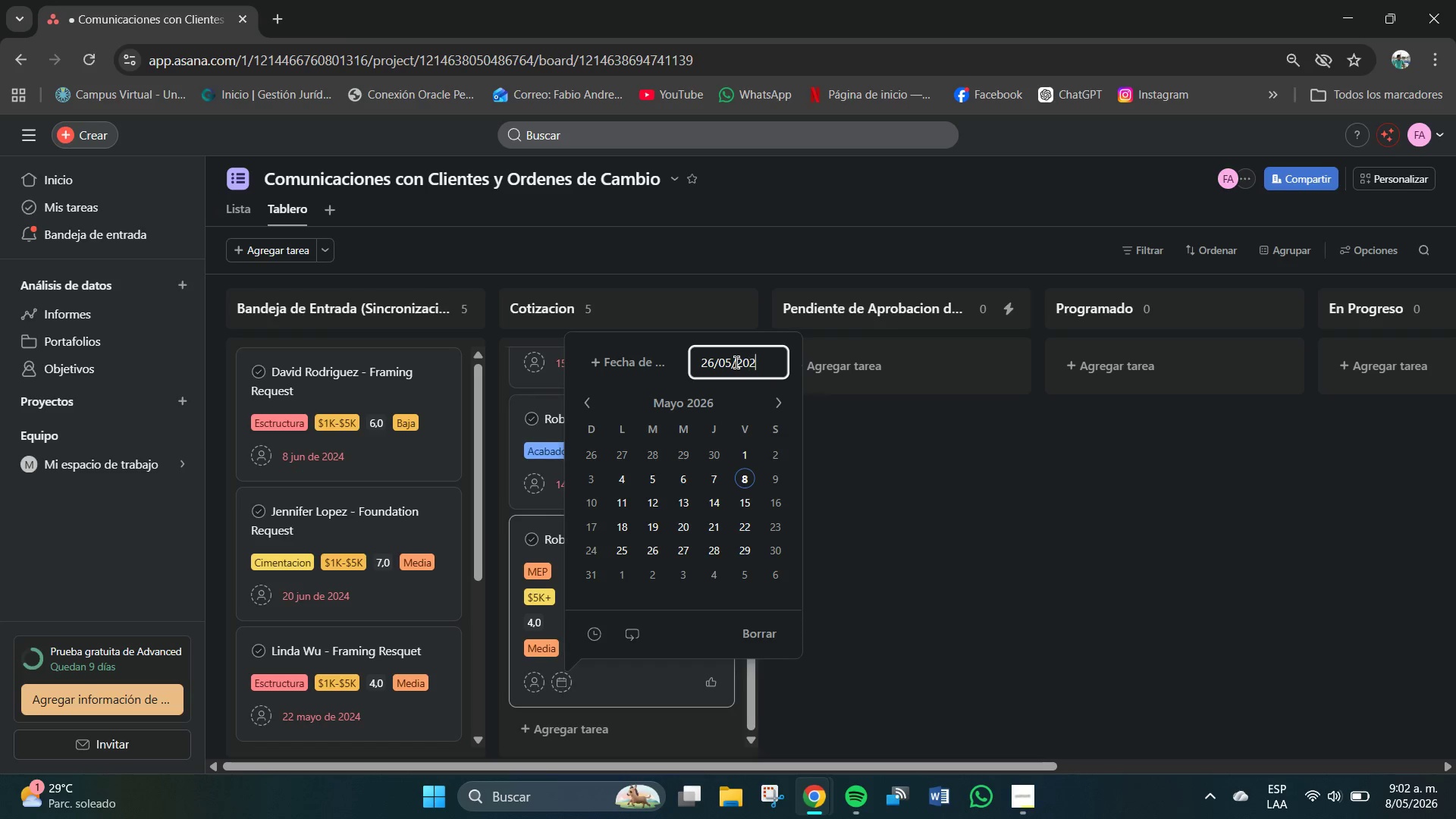 
key(Numpad2)
 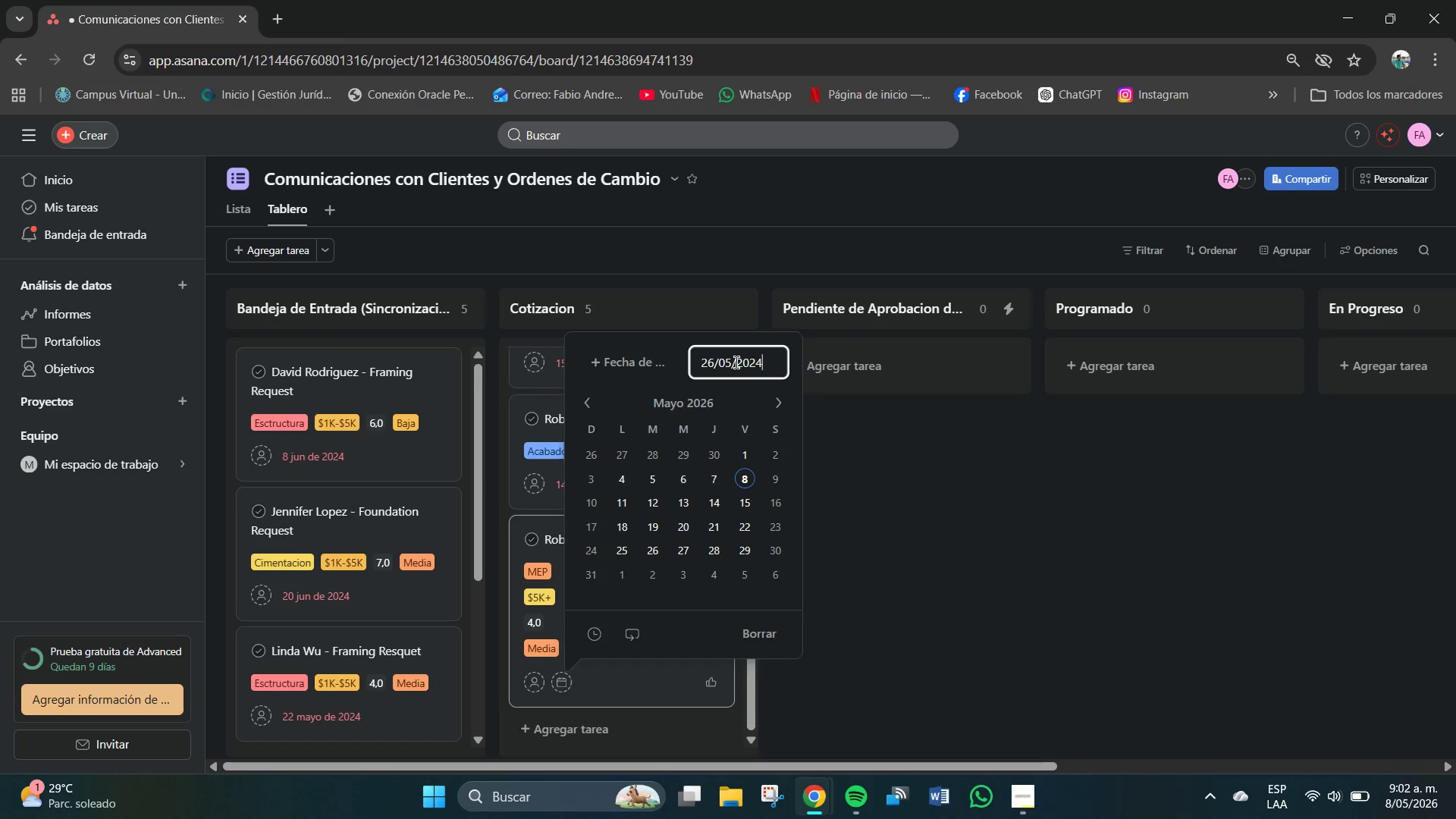 
key(Numpad4)
 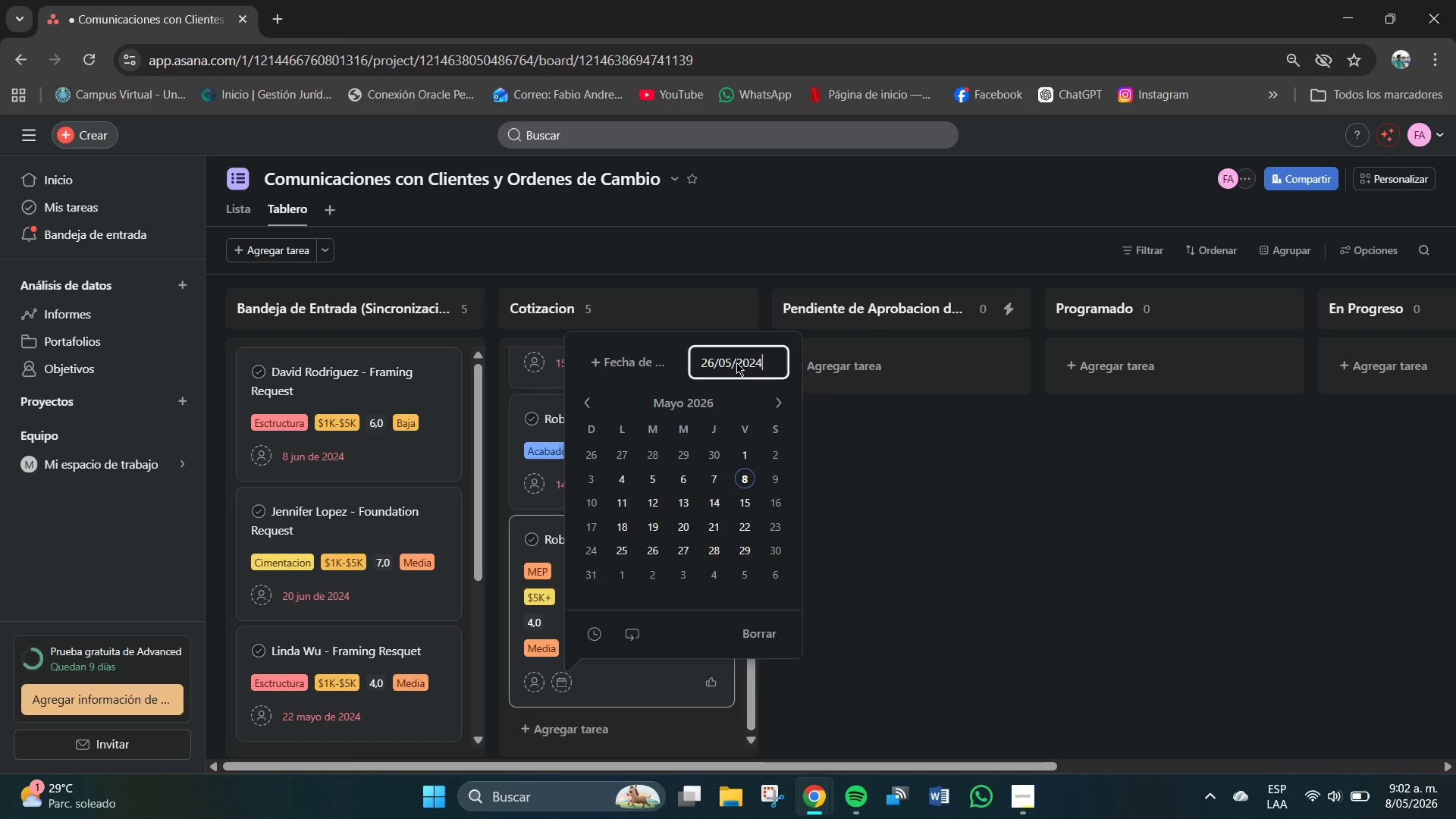 
key(NumpadEnter)
 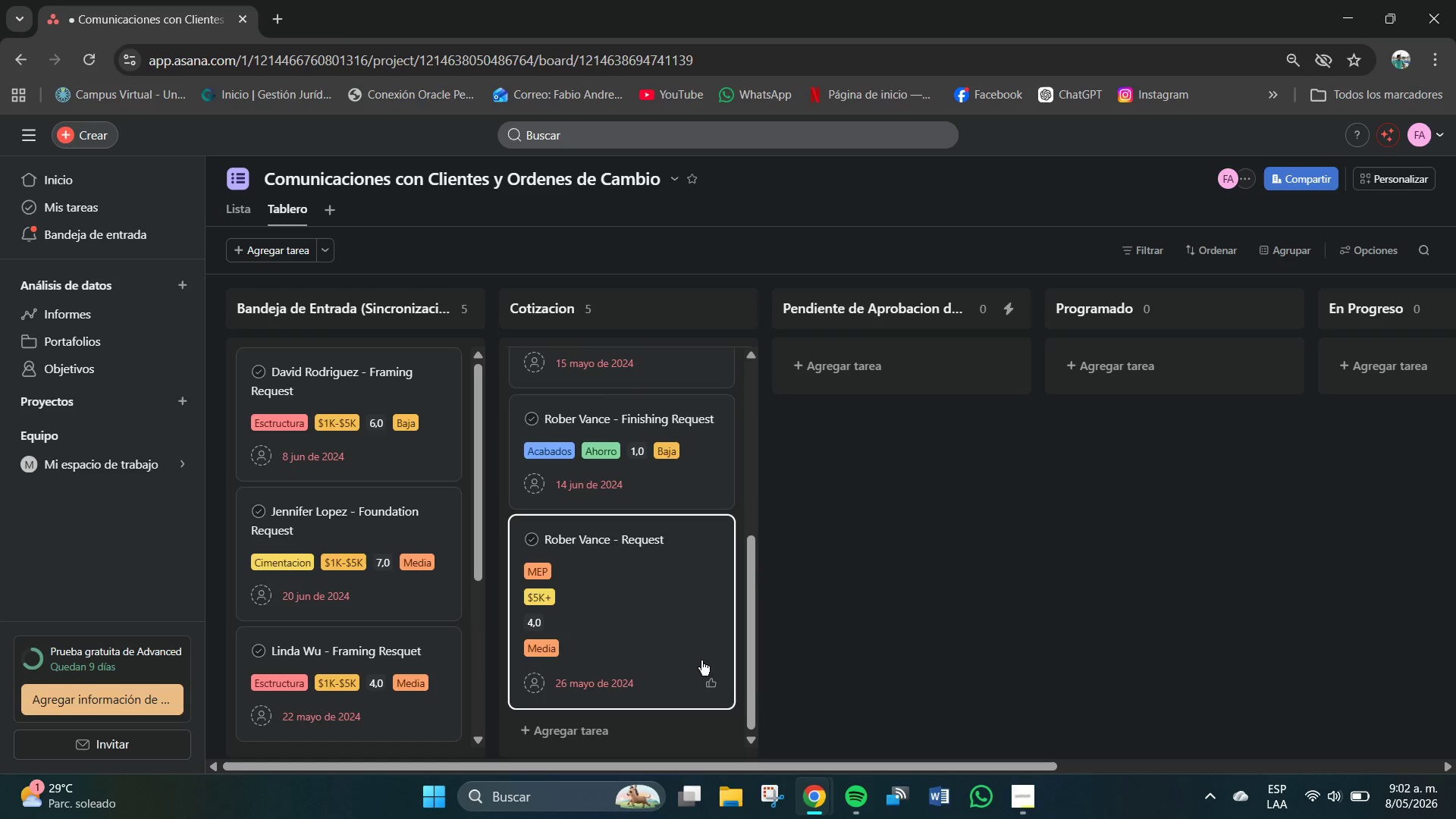 
scroll: coordinate [663, 643], scroll_direction: down, amount: 5.0
 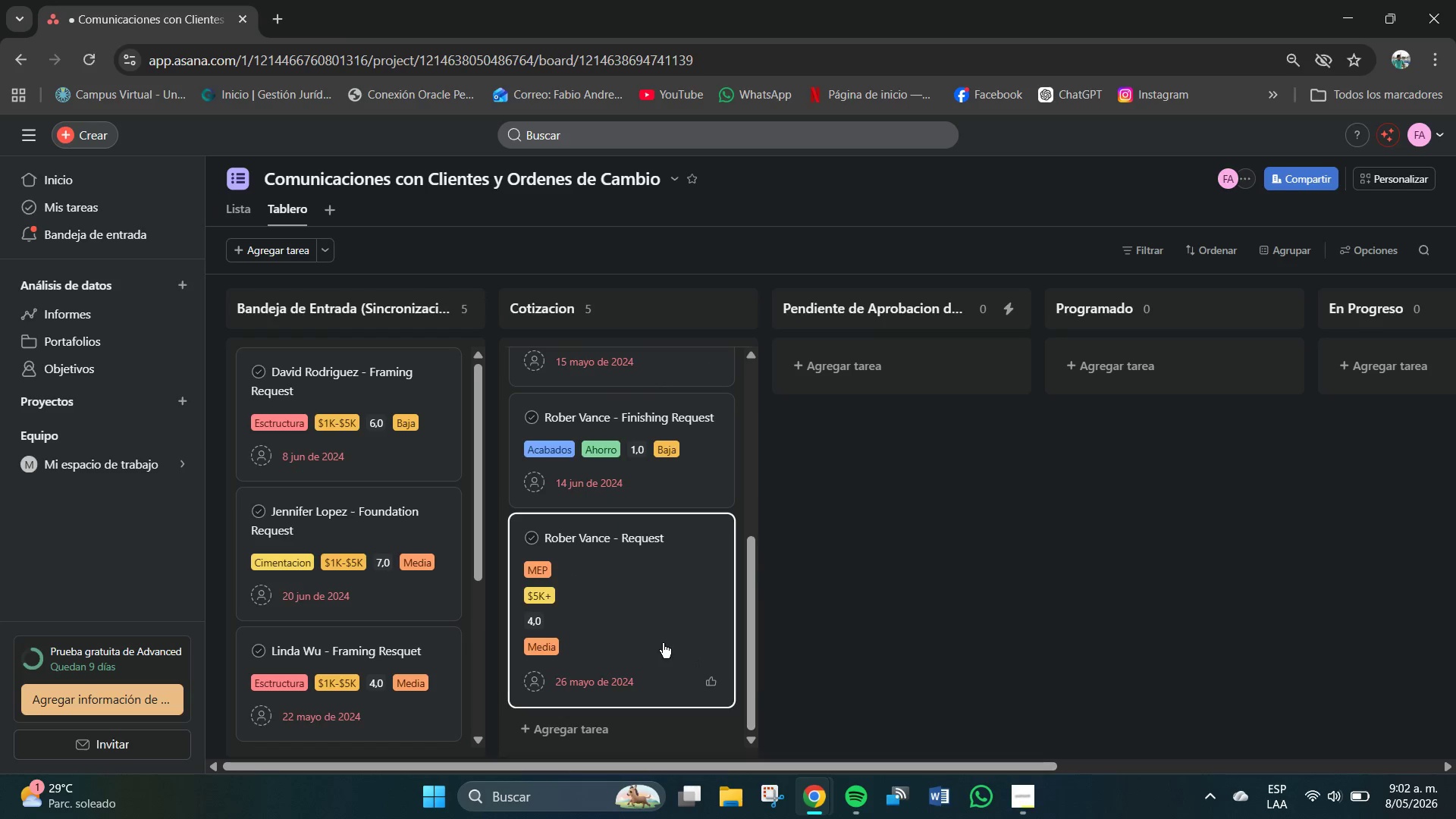 
left_click([596, 730])
 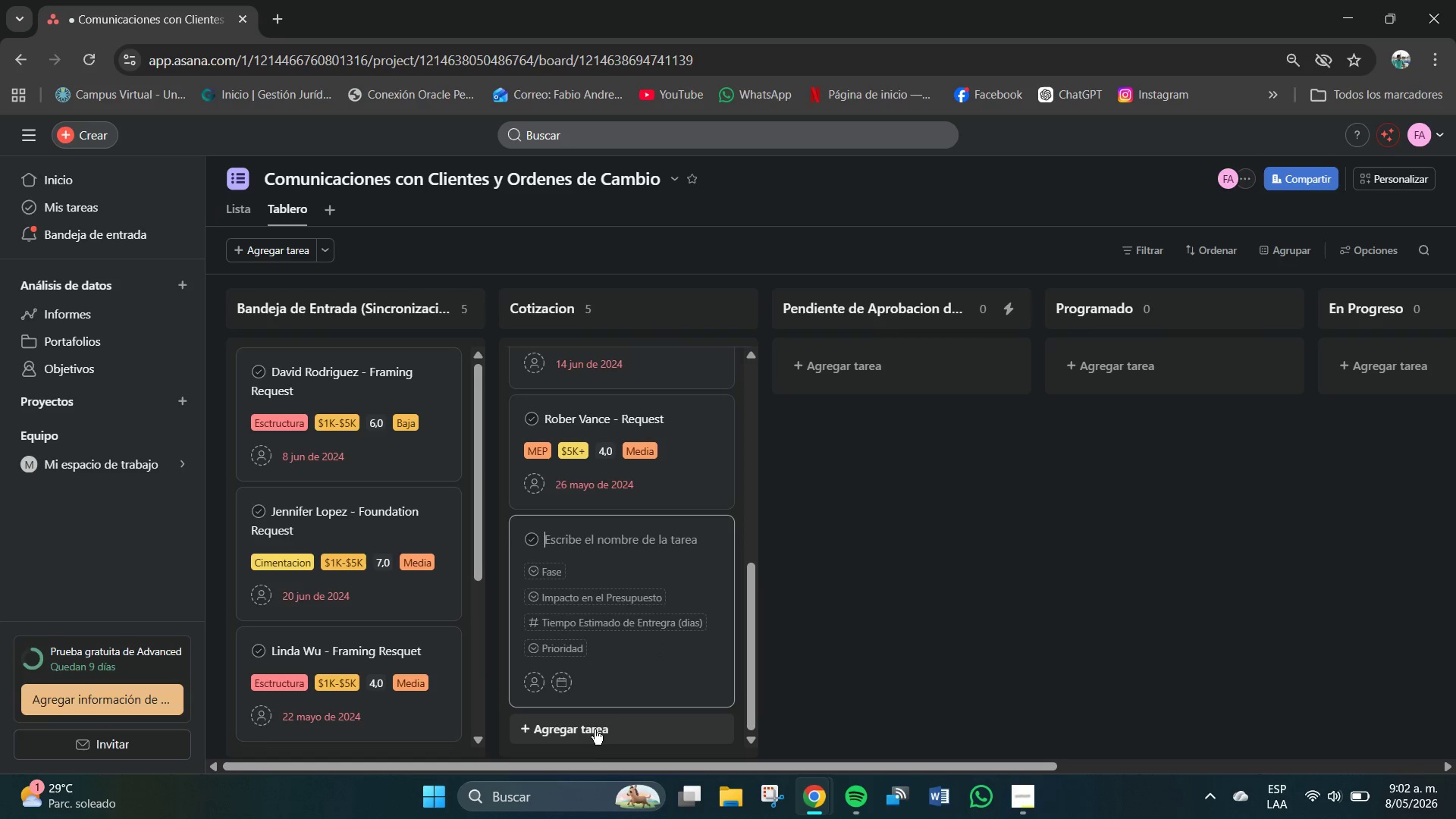 
scroll: coordinate [595, 730], scroll_direction: down, amount: 3.0
 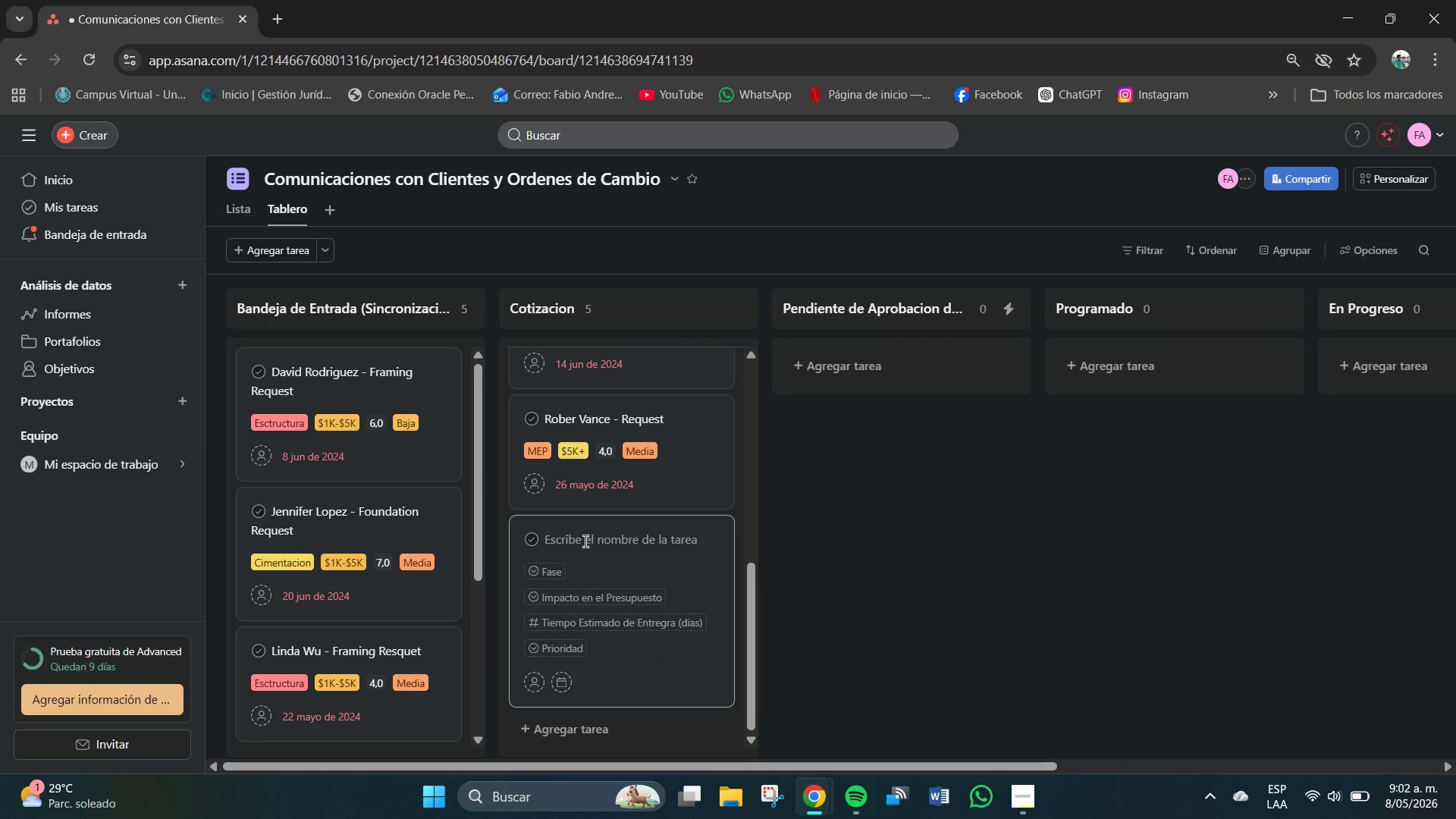 
left_click([583, 539])
 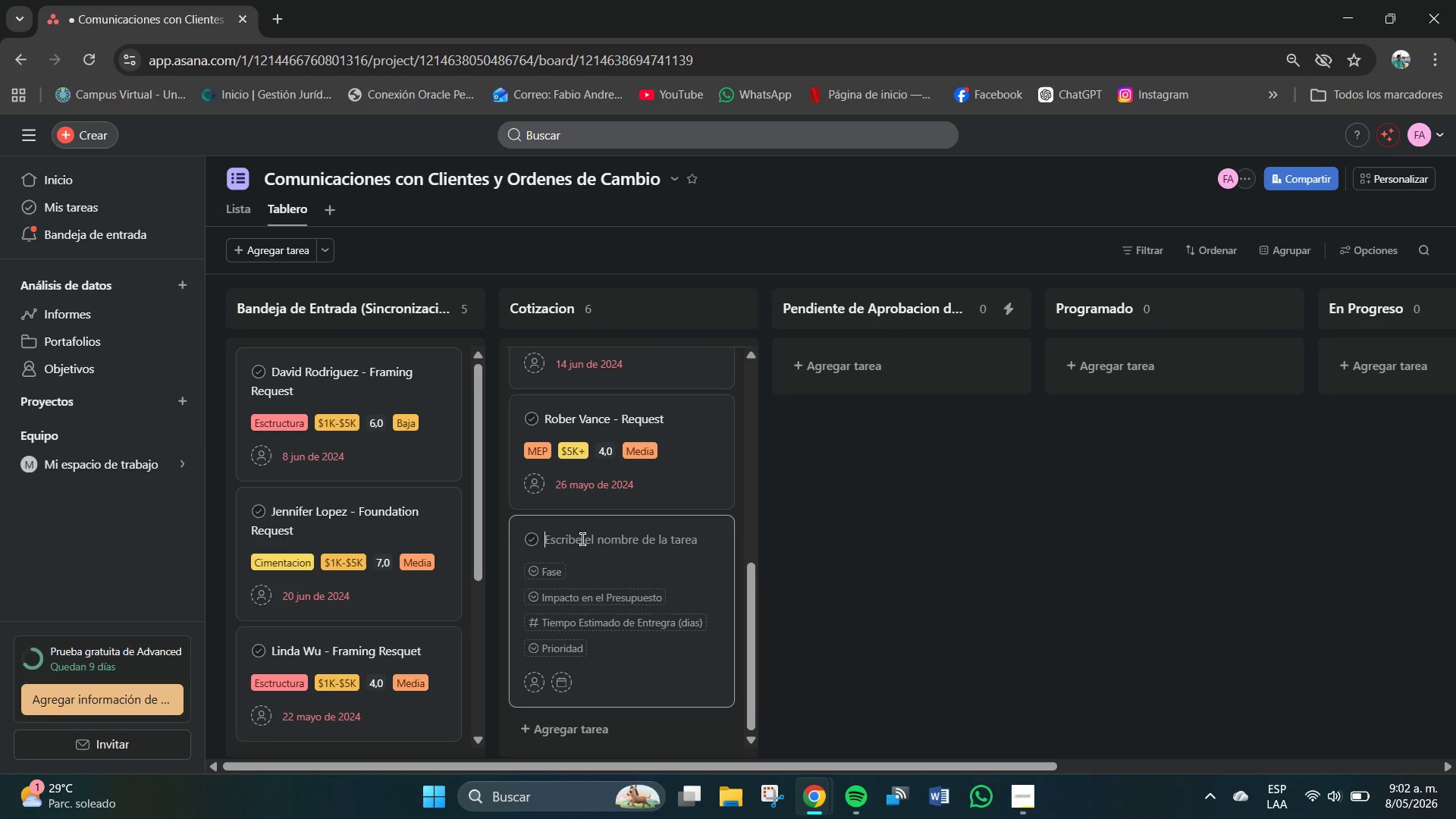 
type(Sarah Jankins - Finiship)
key(Backspace)
 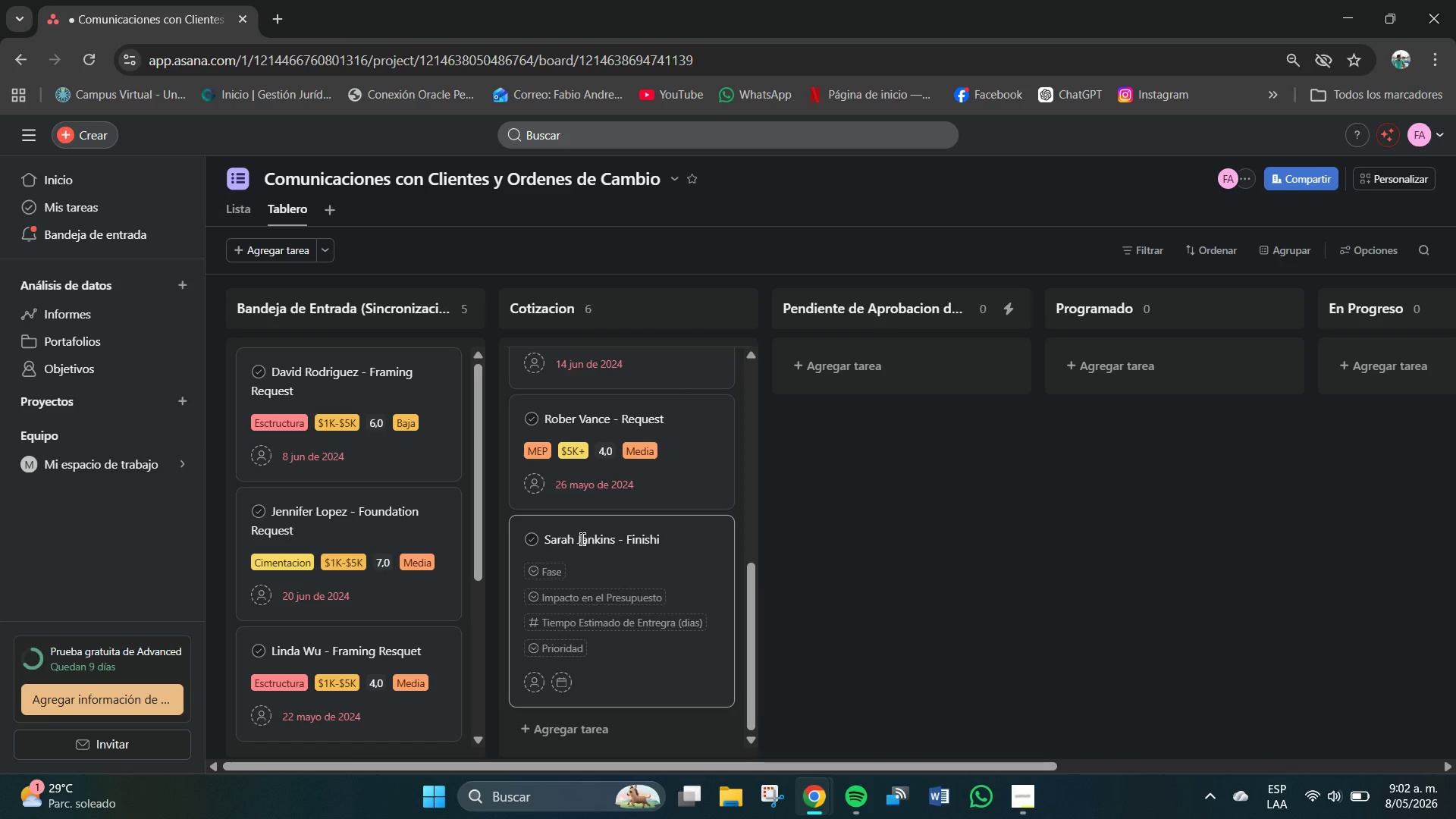 
type(ng Rq)
key(Backspace)
type(equest)
 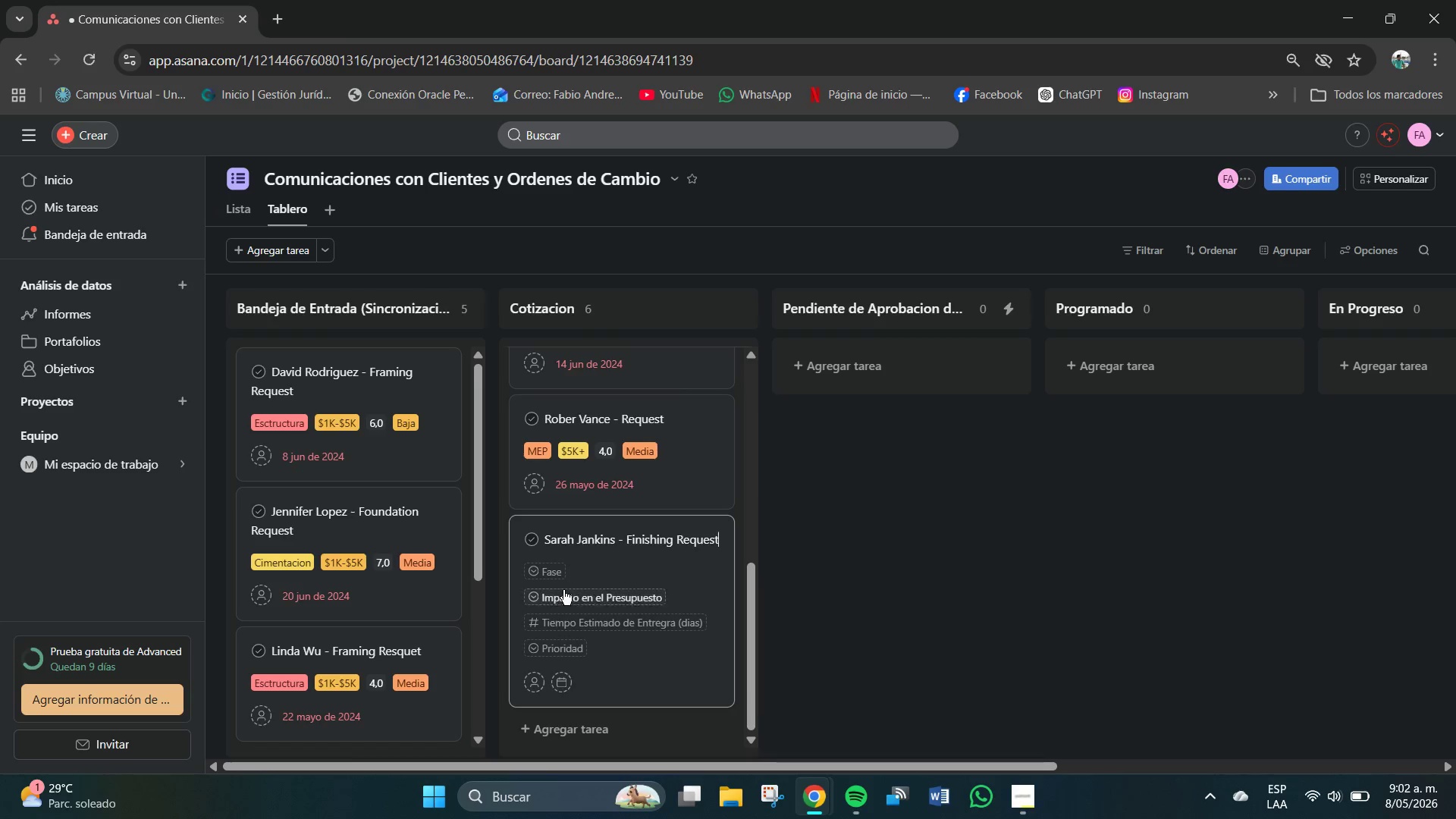 
left_click([549, 575])
 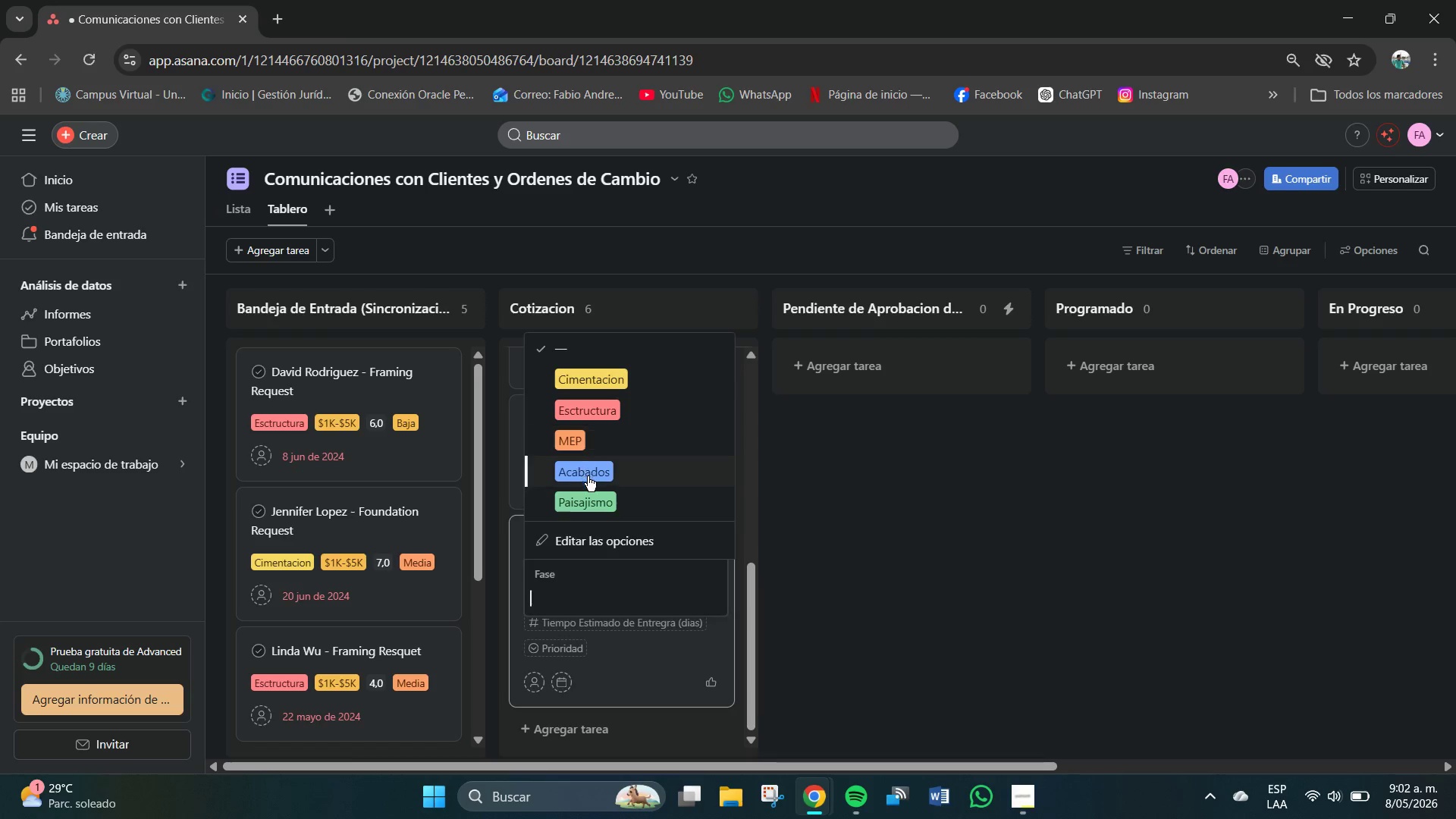 
left_click([592, 469])
 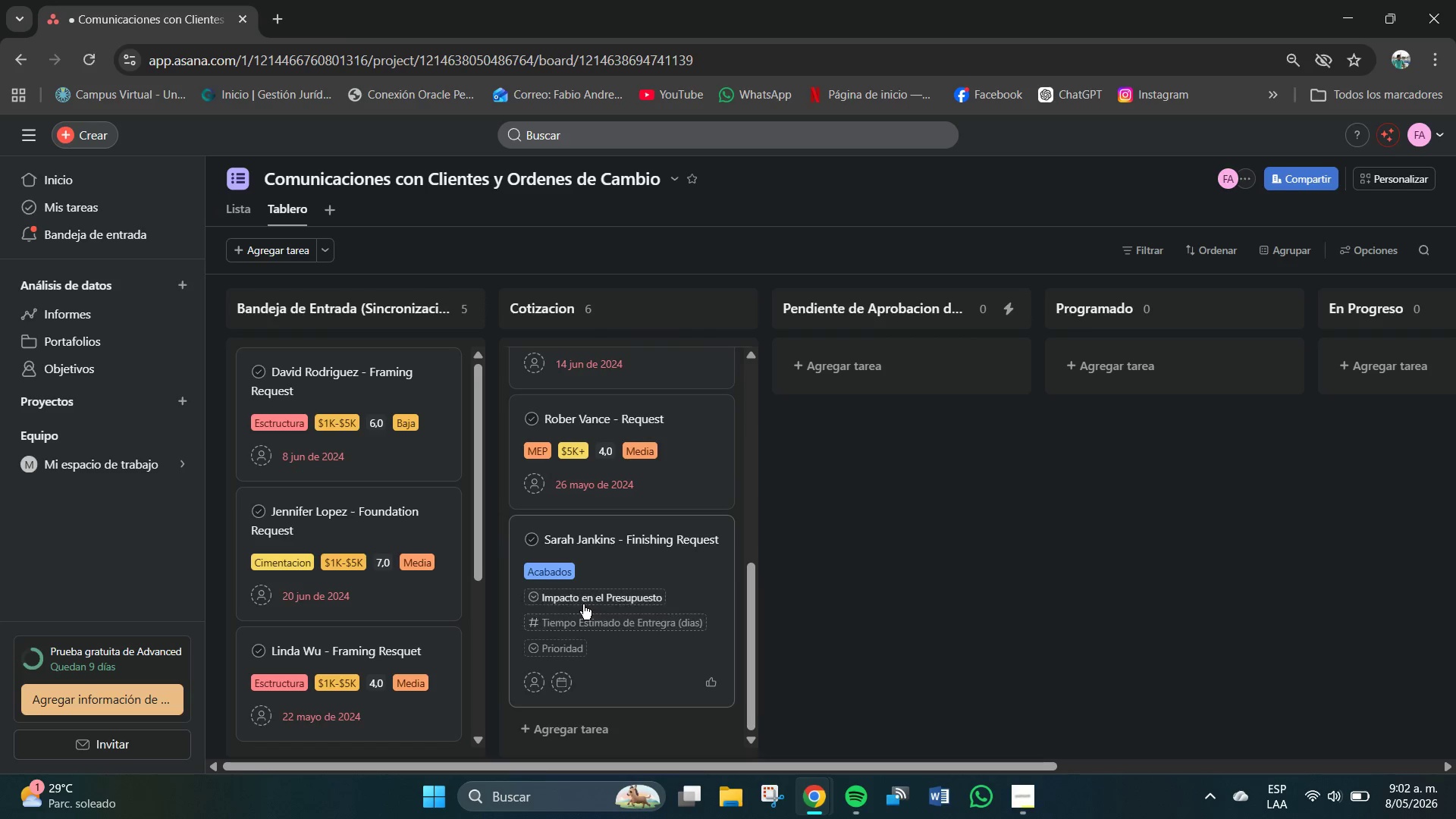 
left_click([583, 600])
 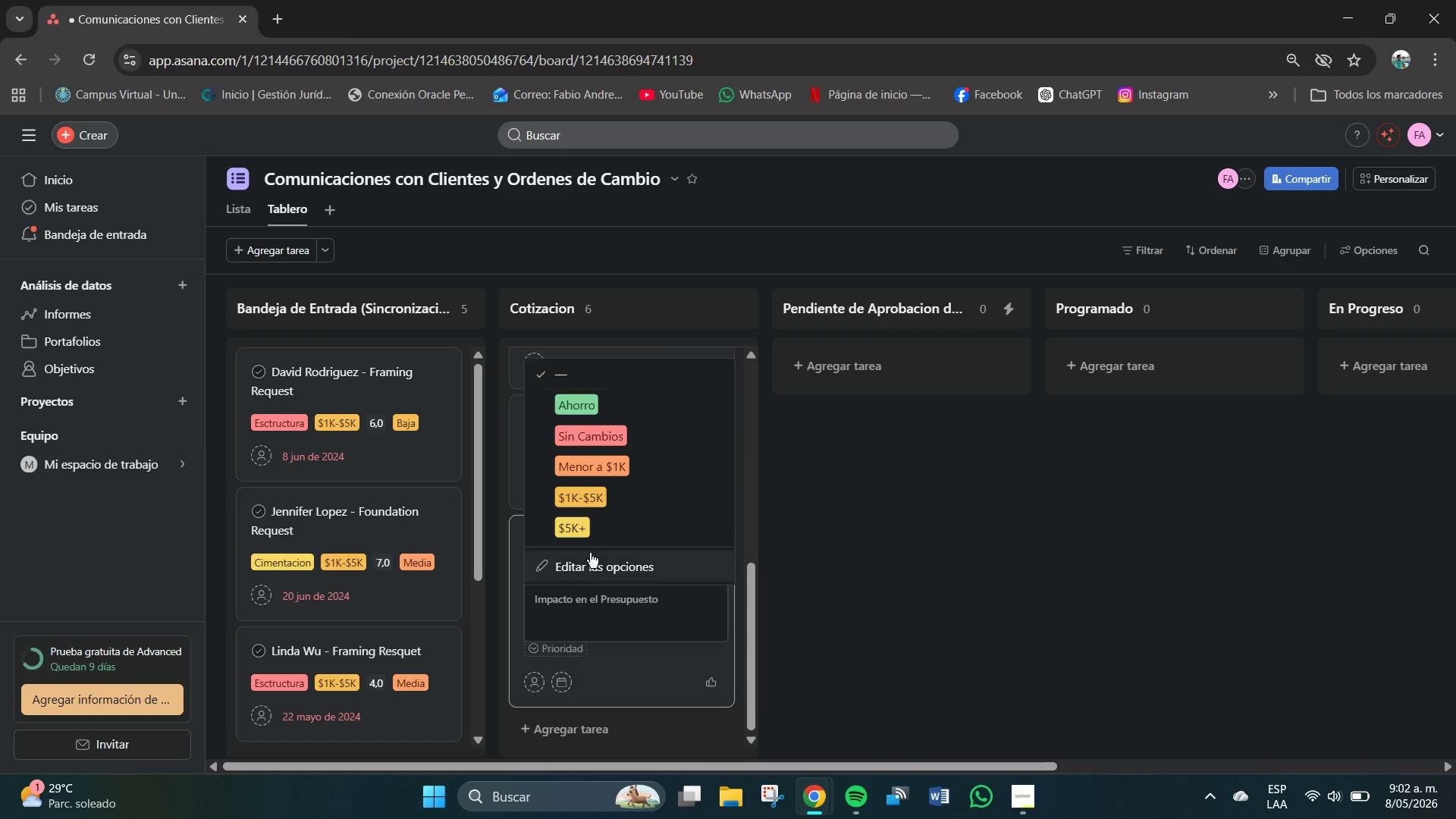 
left_click([588, 495])
 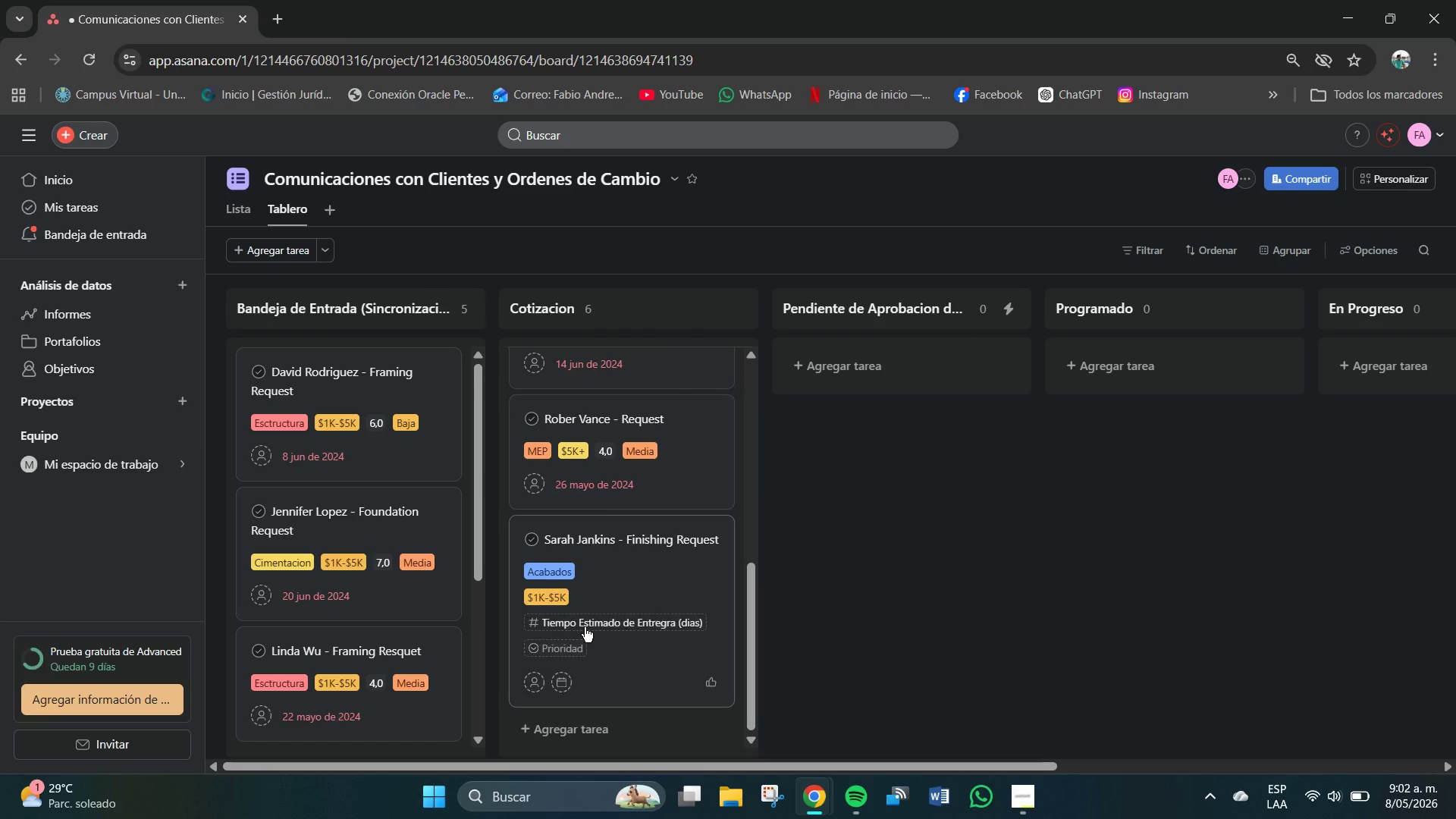 
left_click([585, 627])
 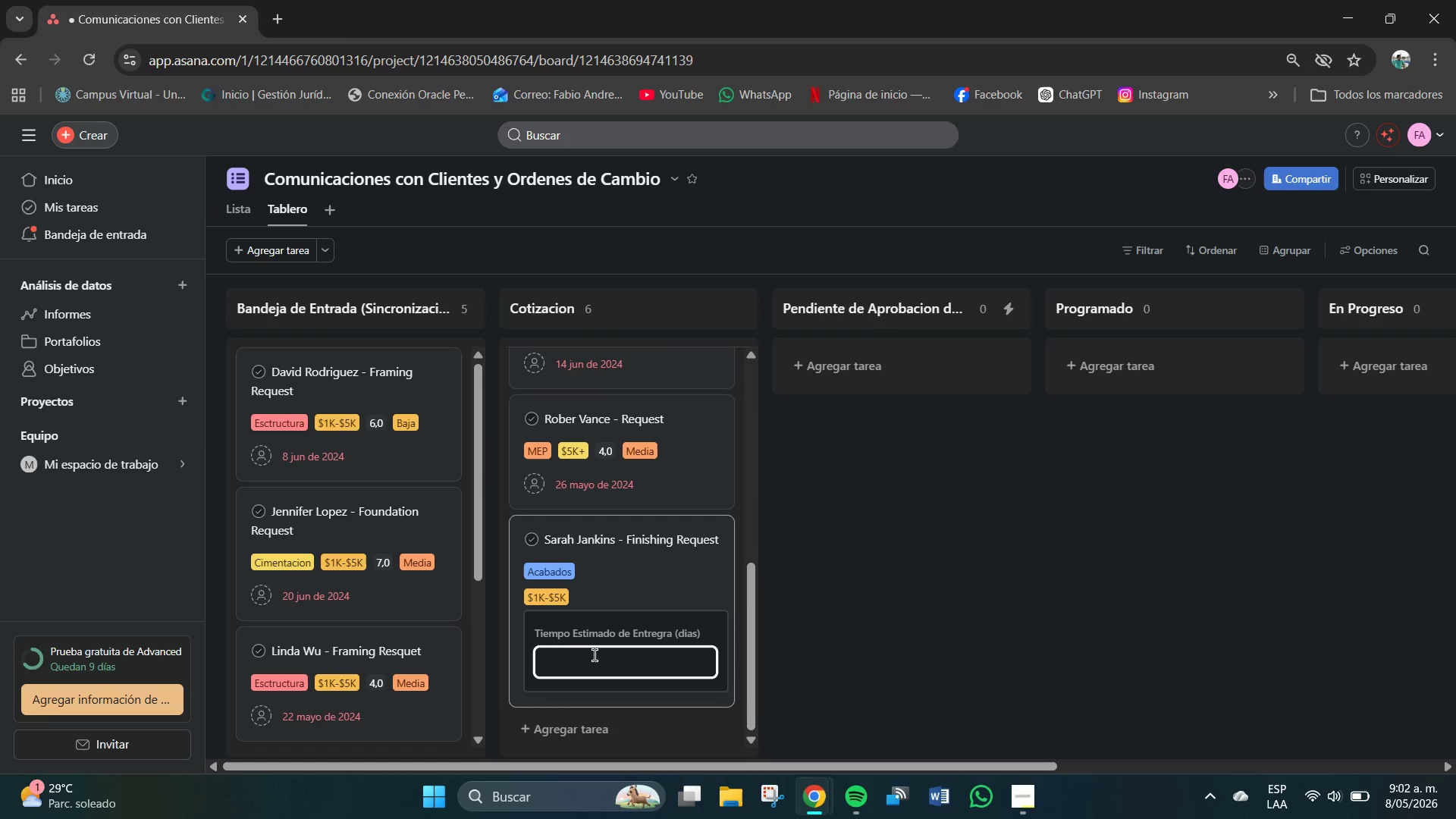 
key(Numpad9)
 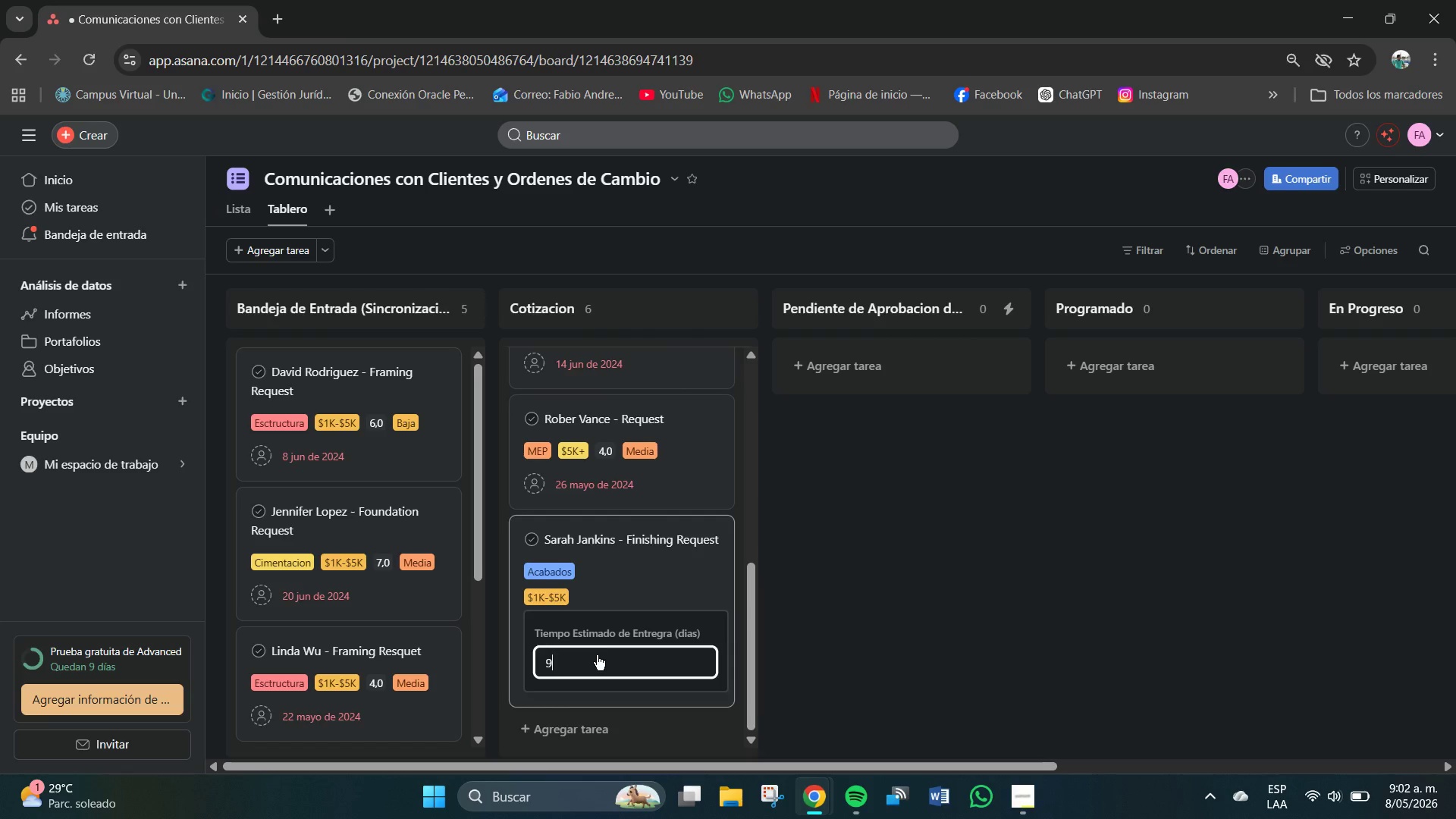 
key(NumpadEnter)
 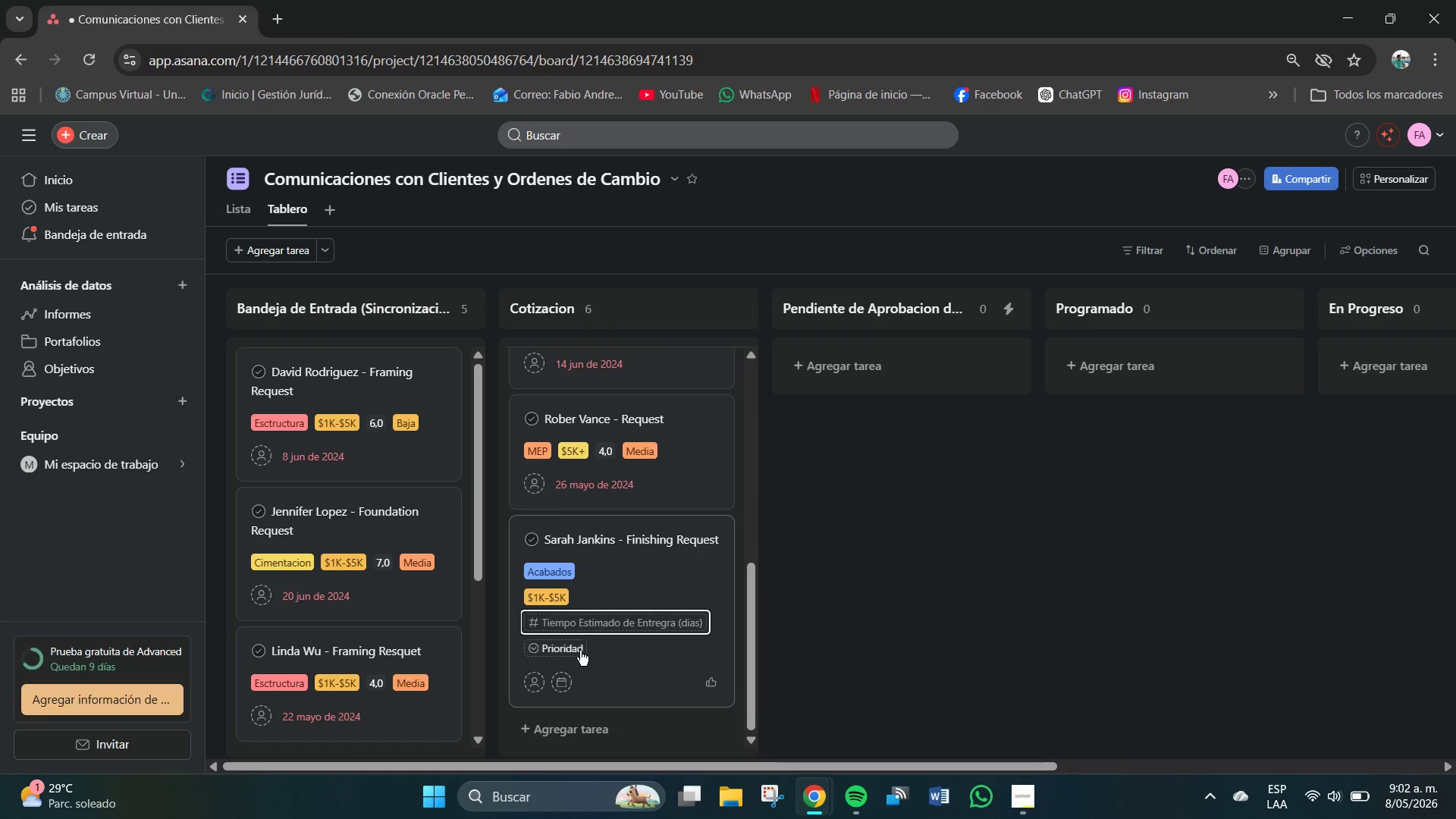 
mouse_move([579, 635])
 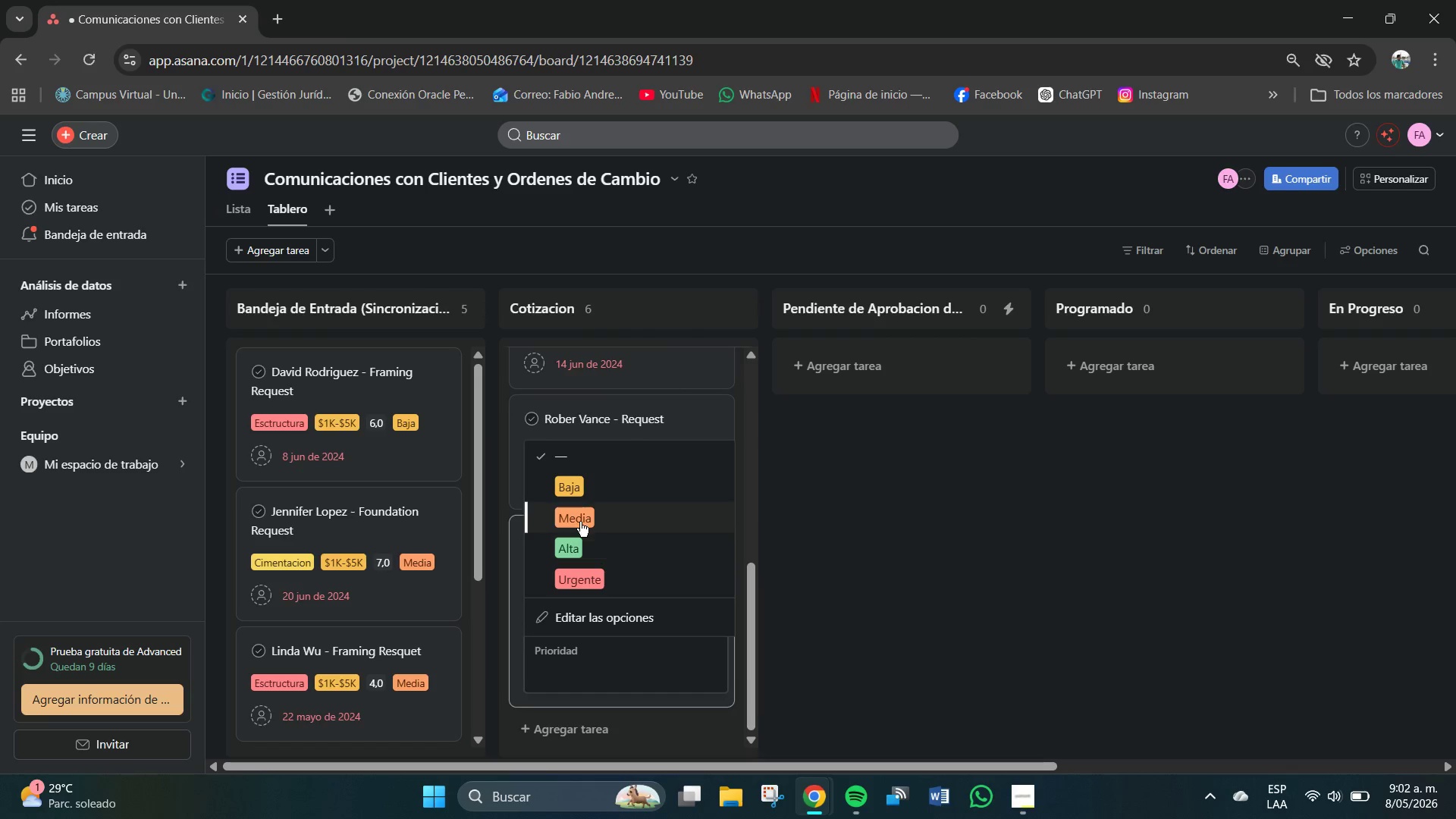 
left_click([580, 520])
 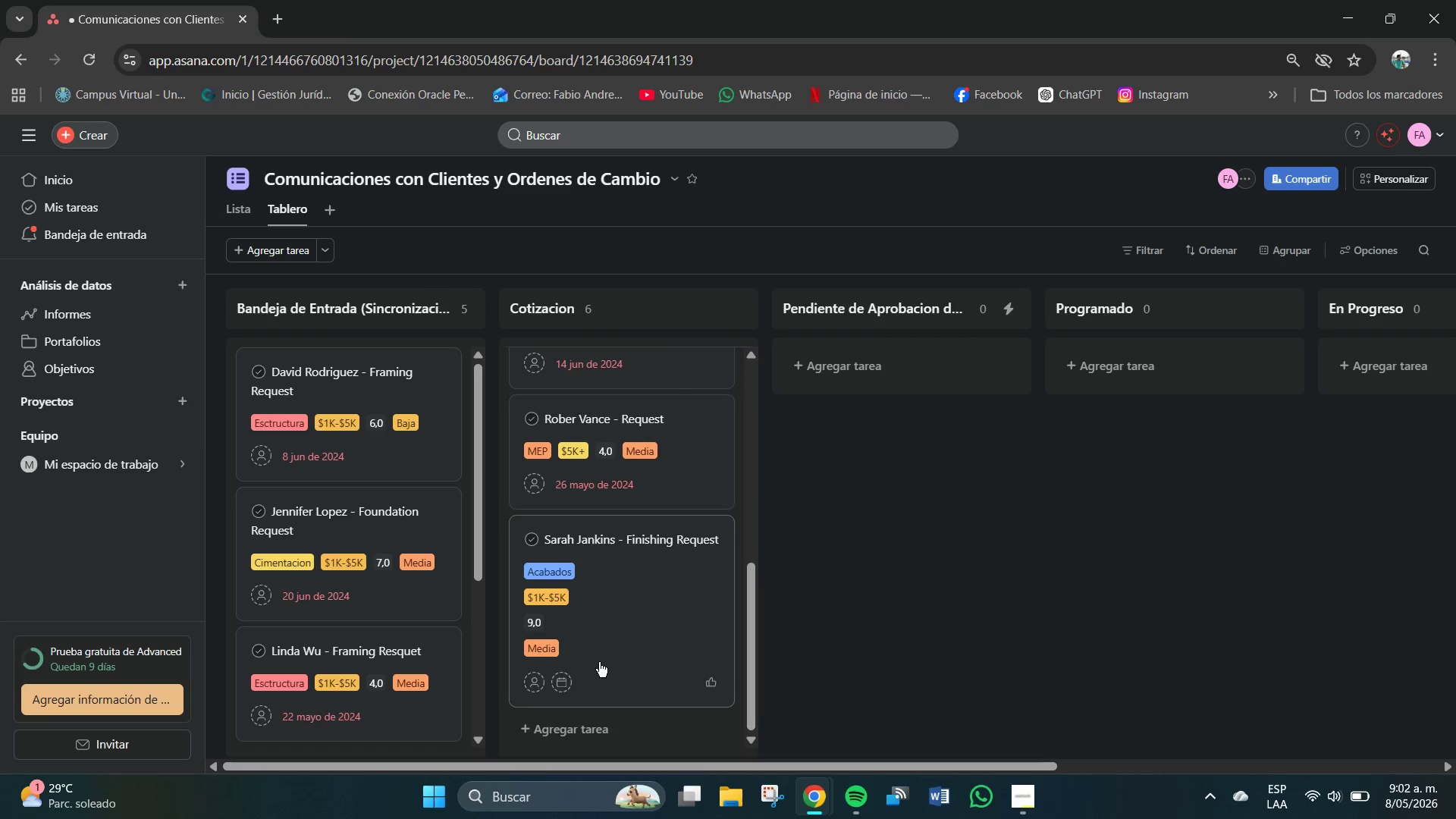 
left_click([558, 687])
 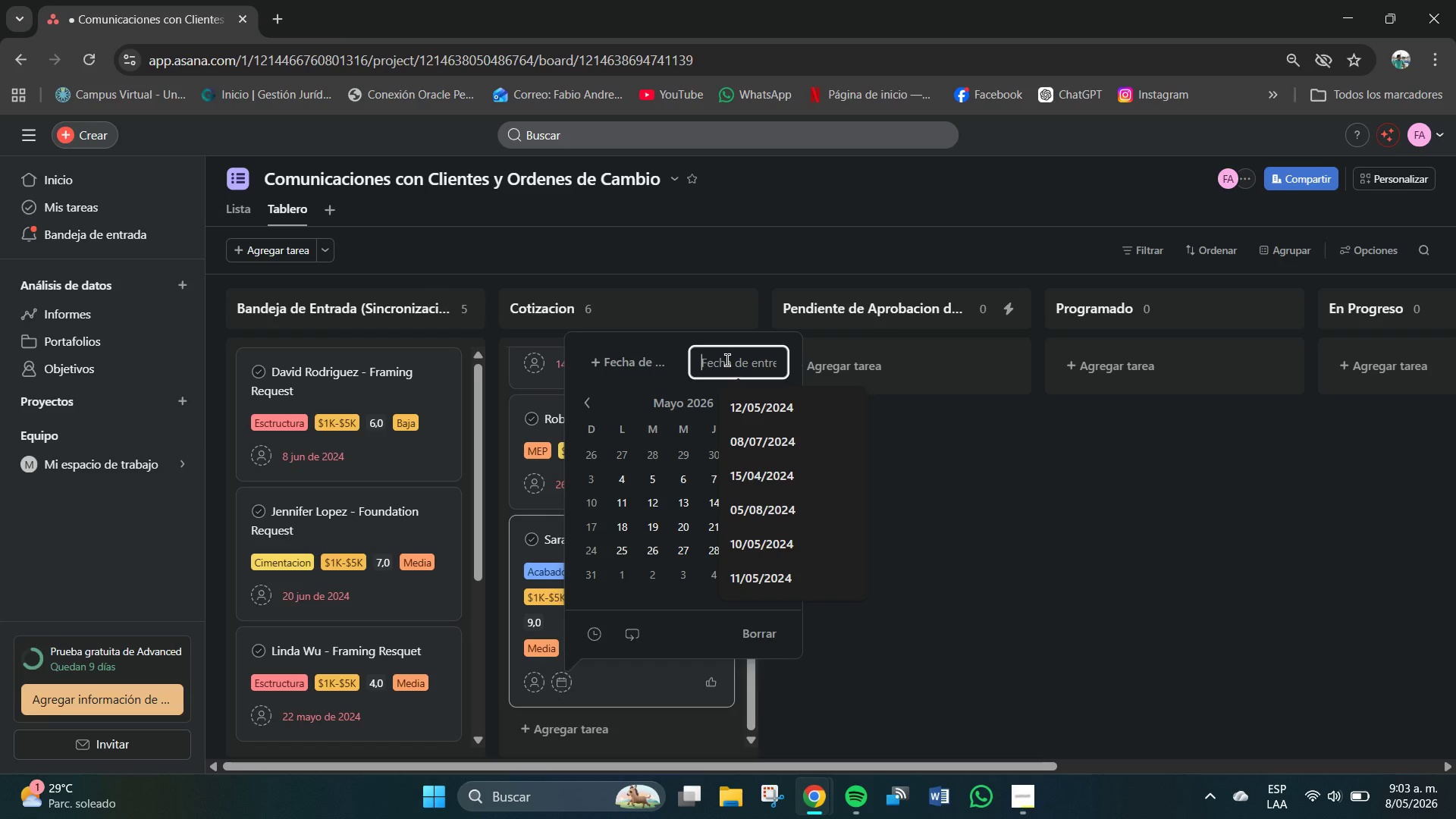 
key(Numpad0)
 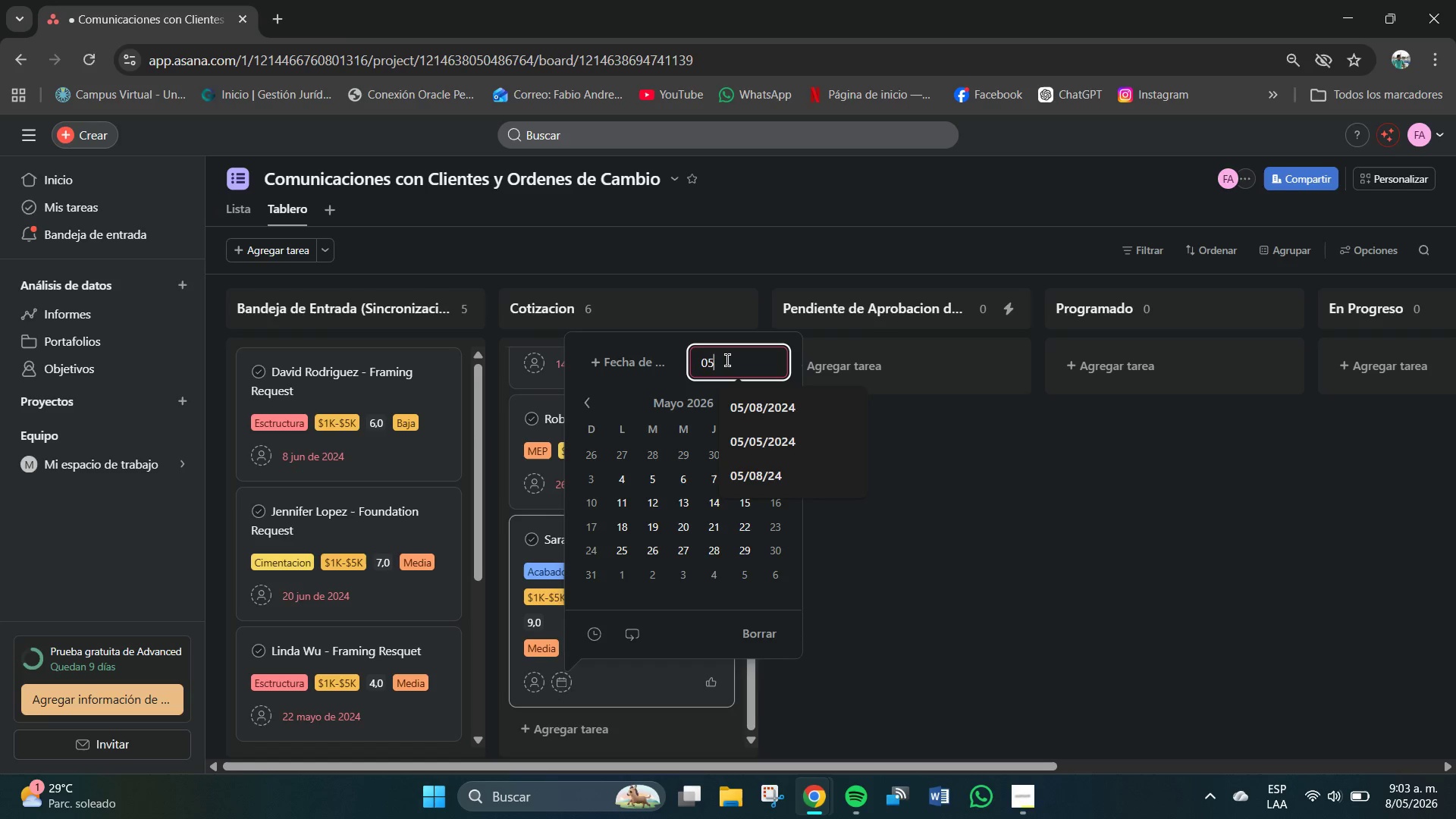 
key(Numpad5)
 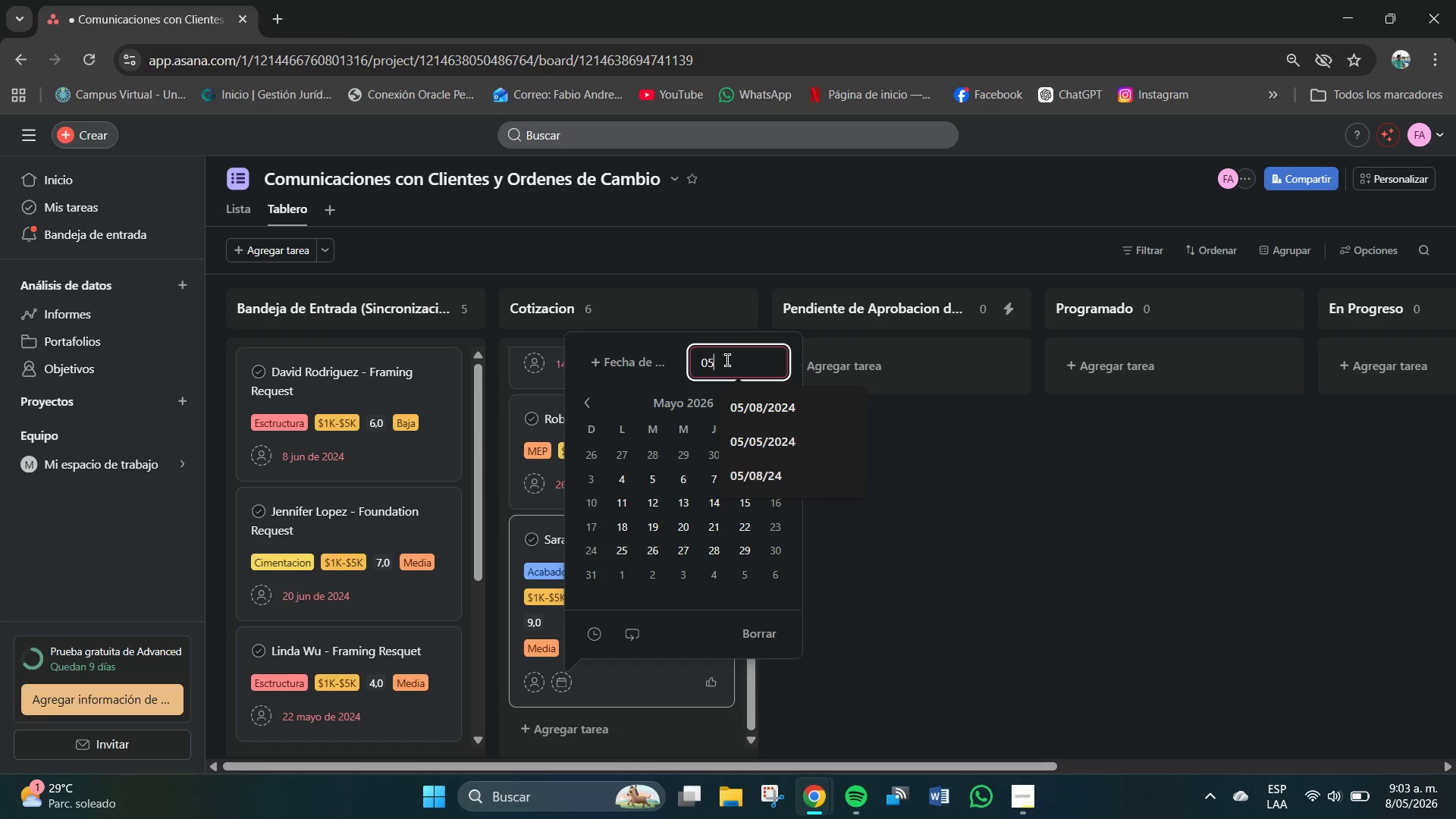 
key(Shift+7)
 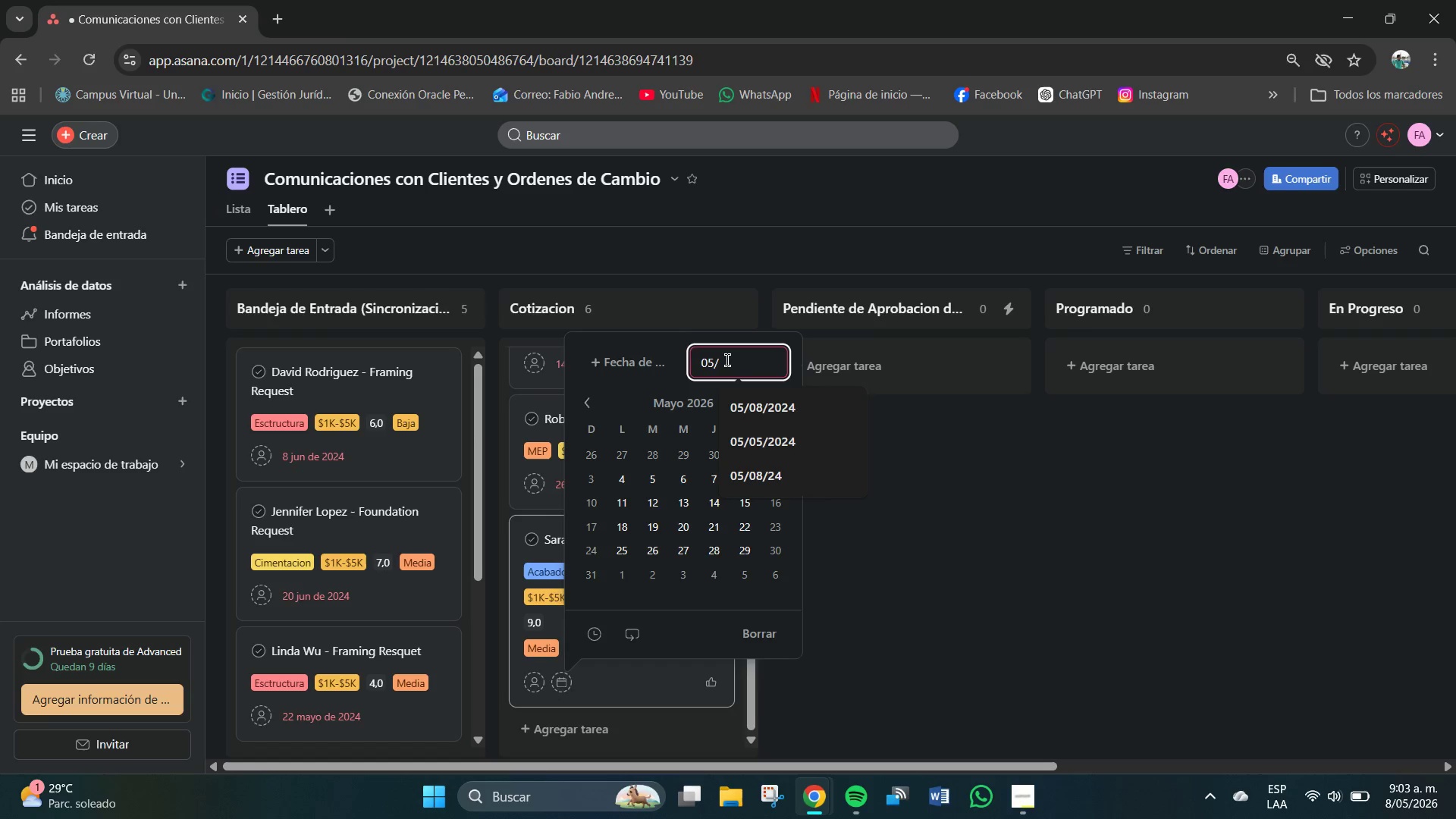 
key(Numpad0)
 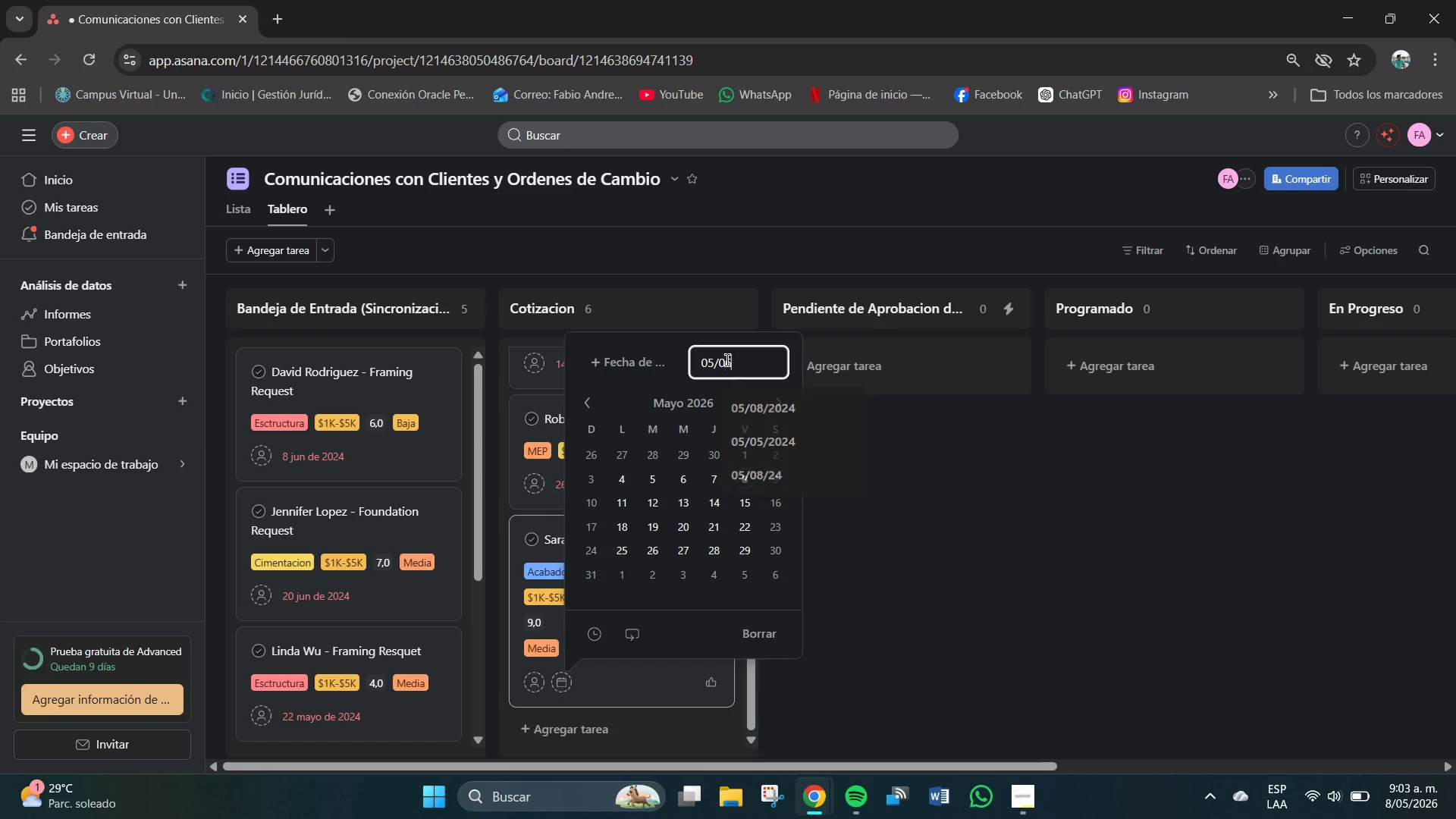 
key(Numpad6)
 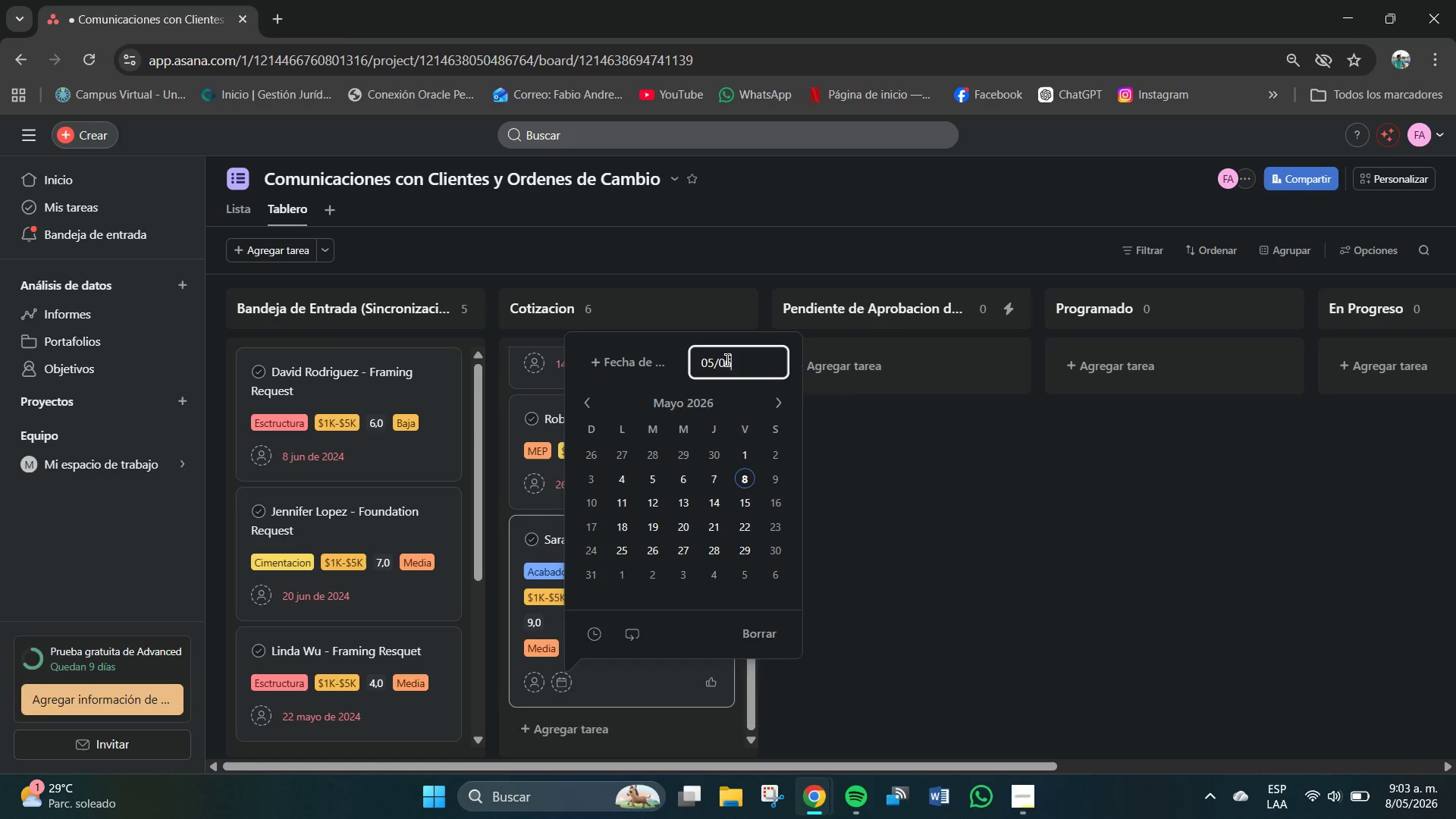 
key(Shift+7)
 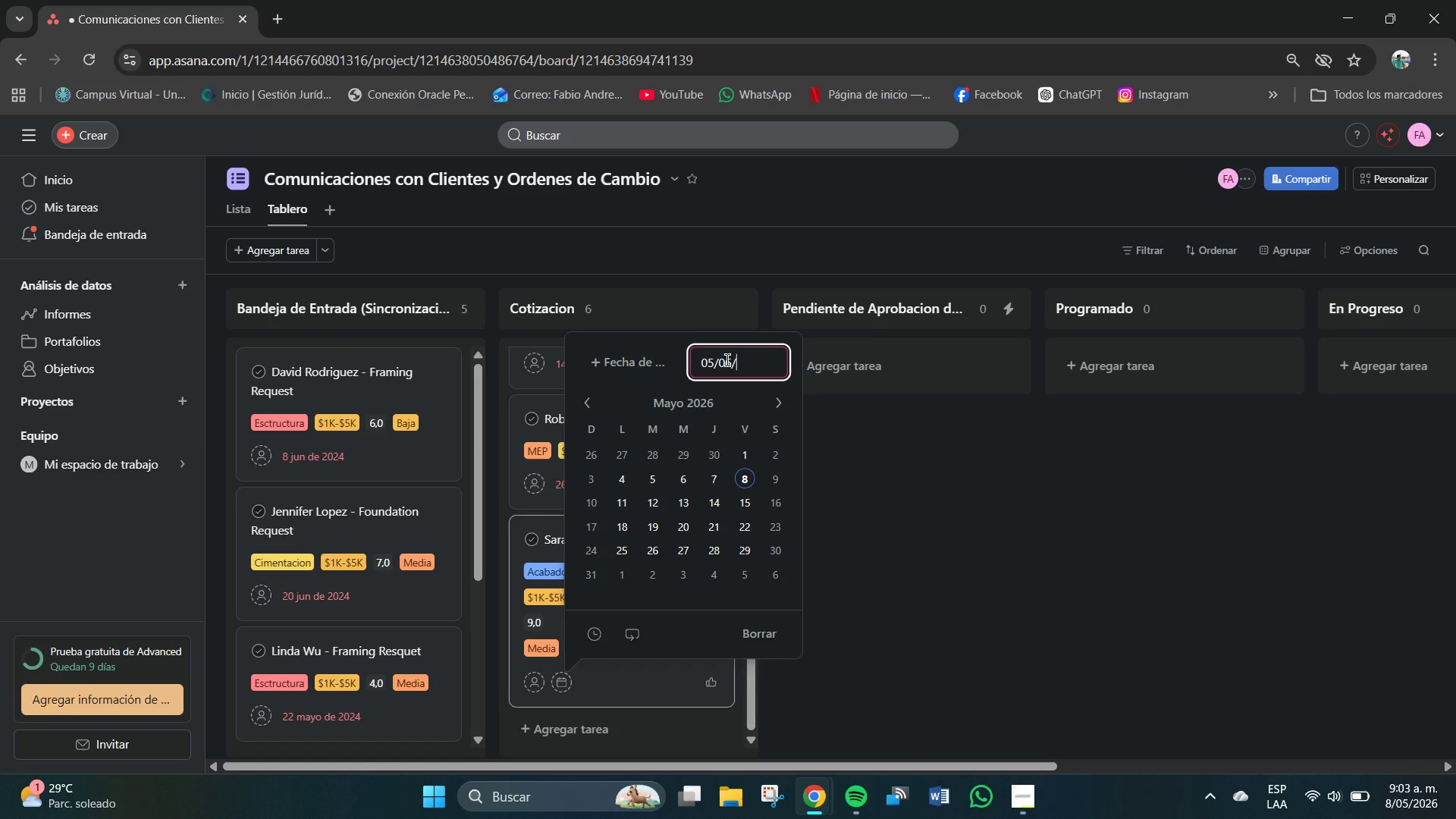 
key(Numpad2)
 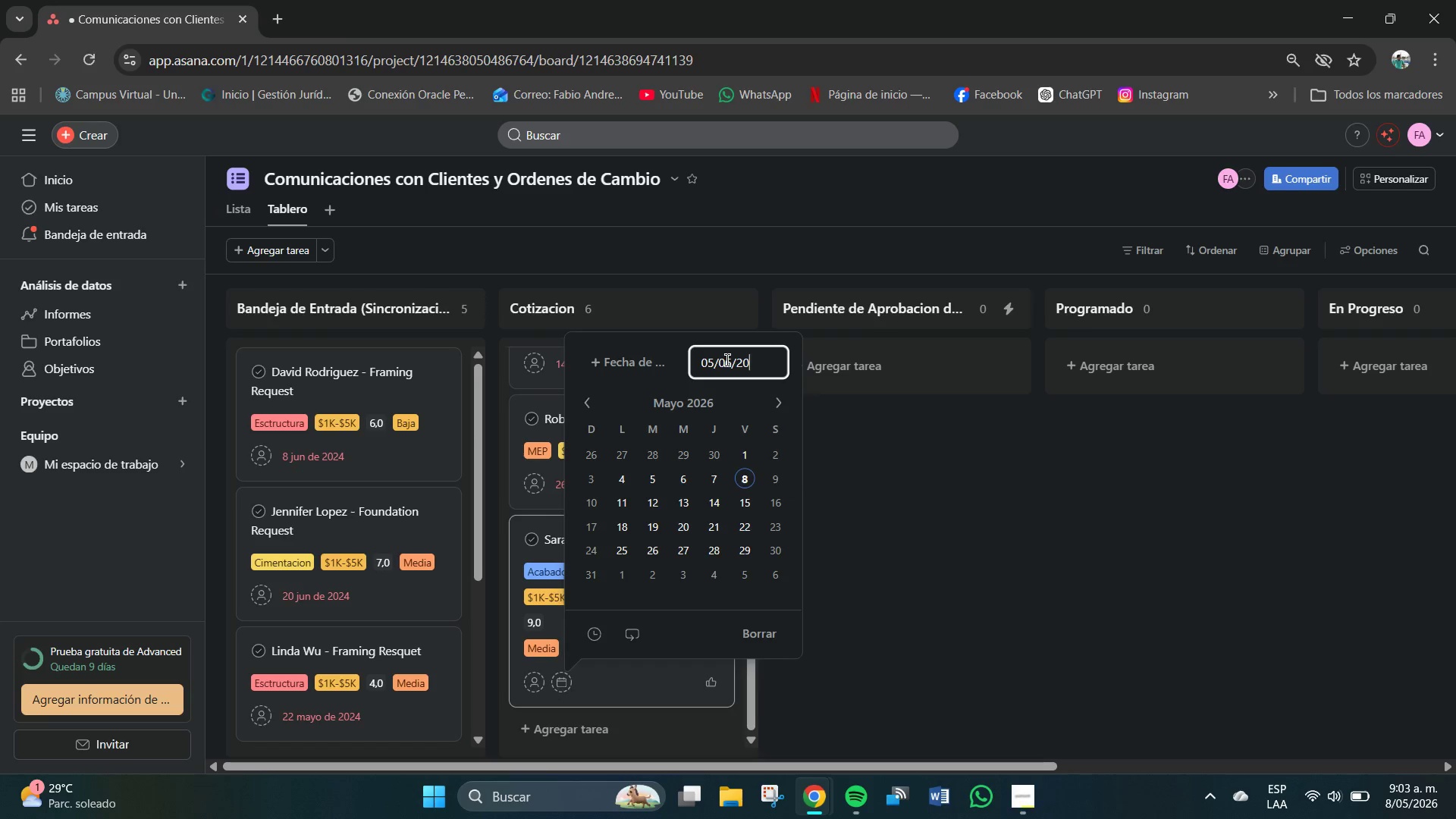 
key(Numpad0)
 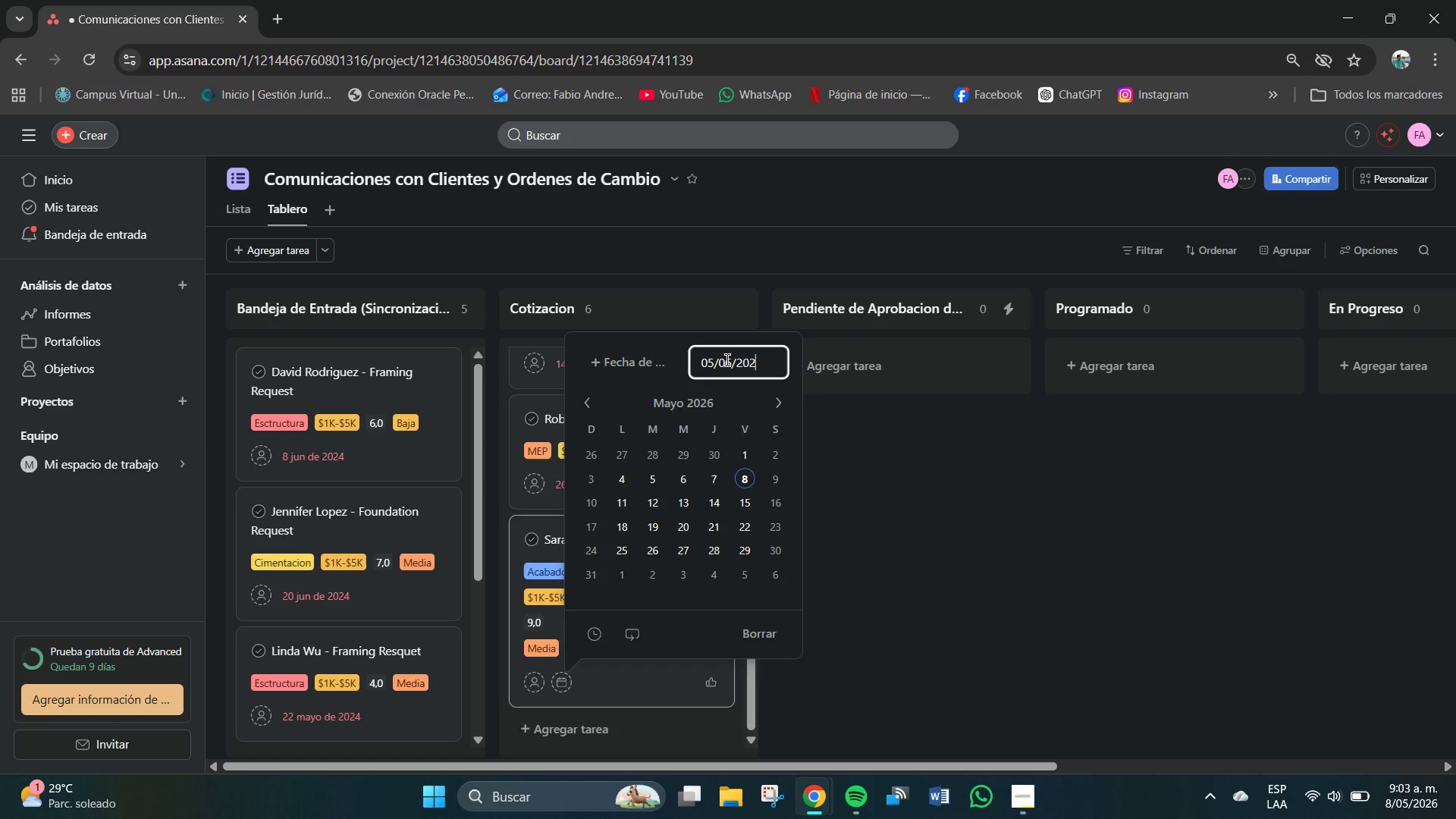 
key(Numpad2)
 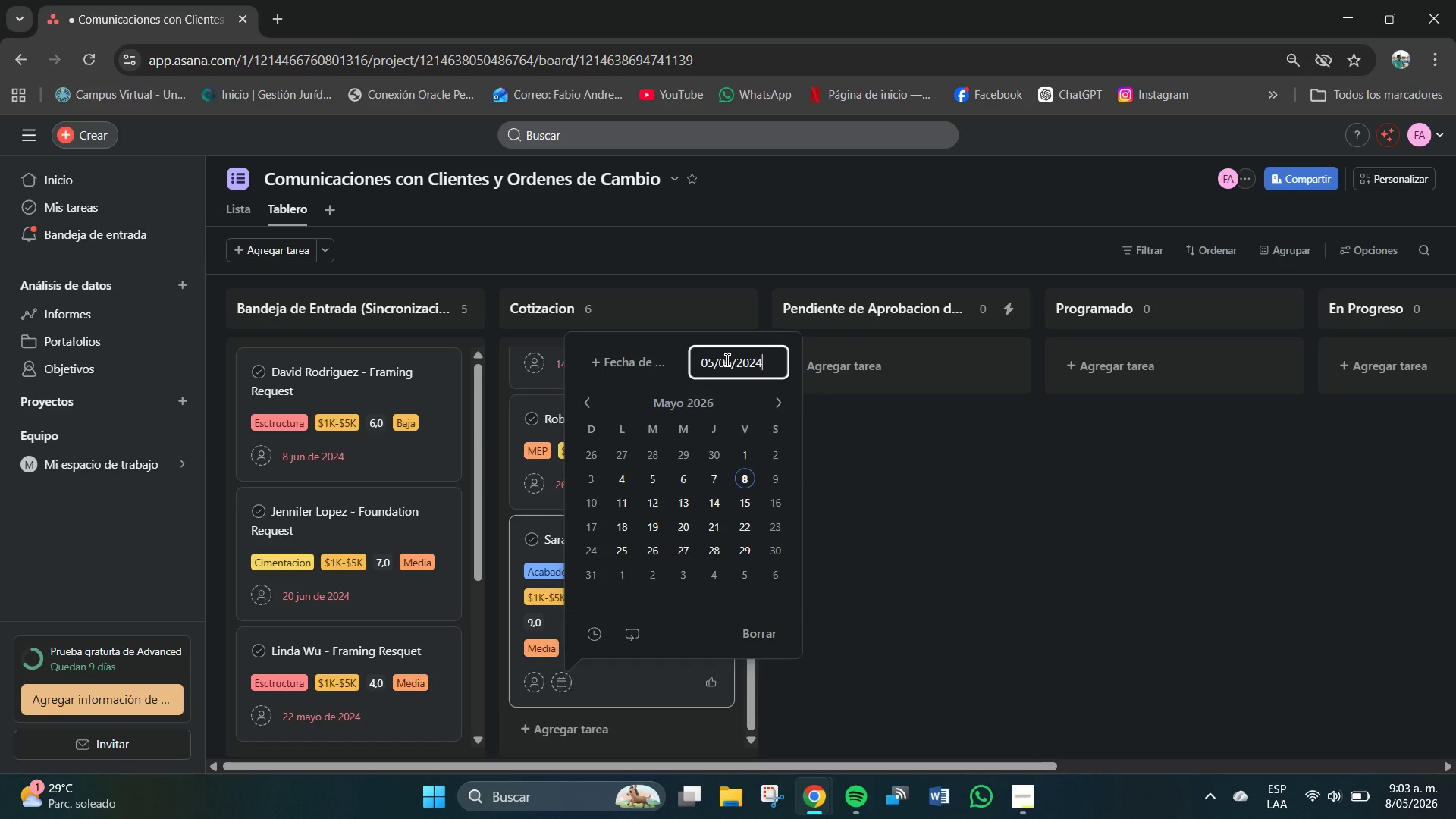 
key(Numpad4)
 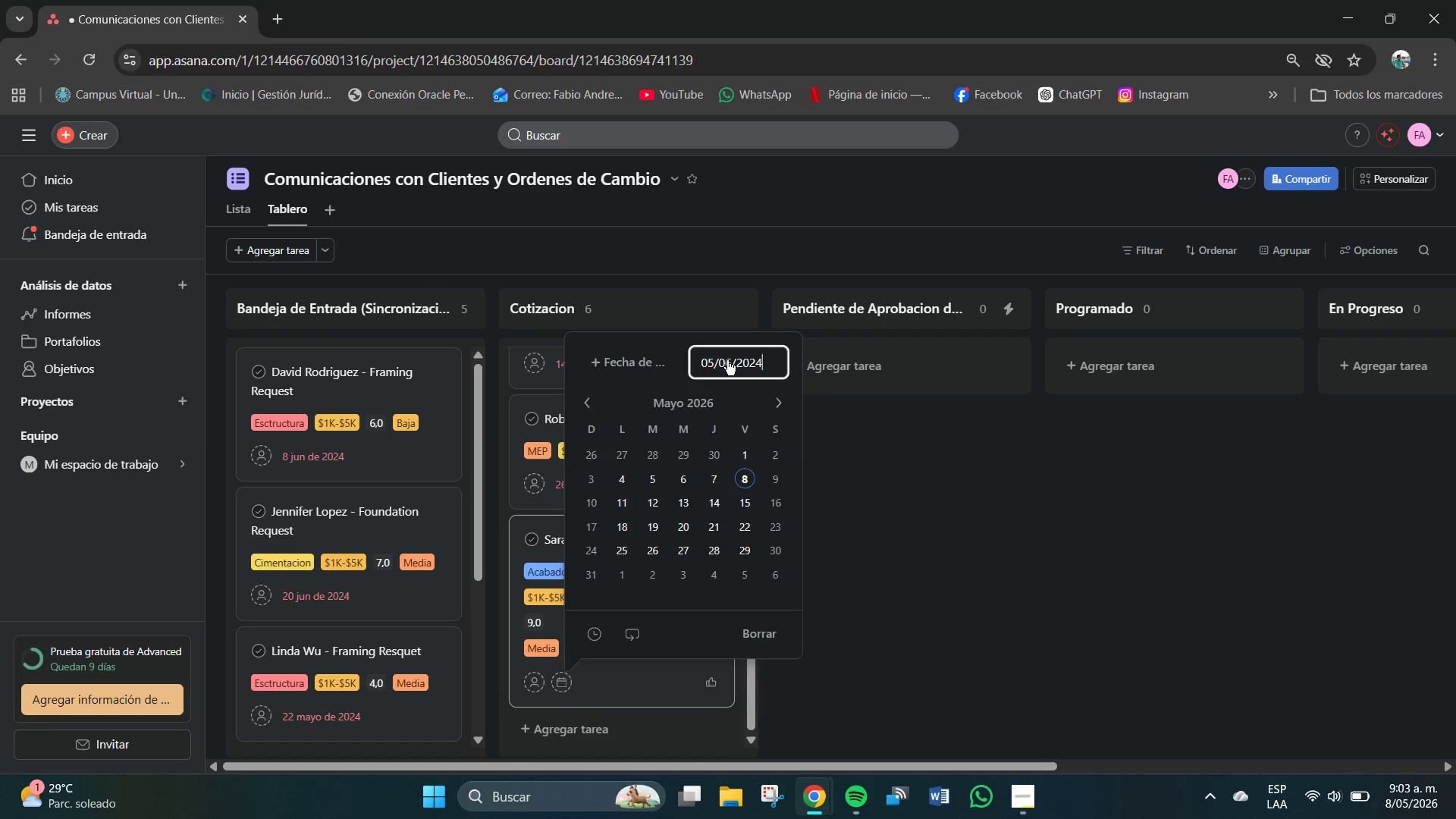 
key(NumpadEnter)
 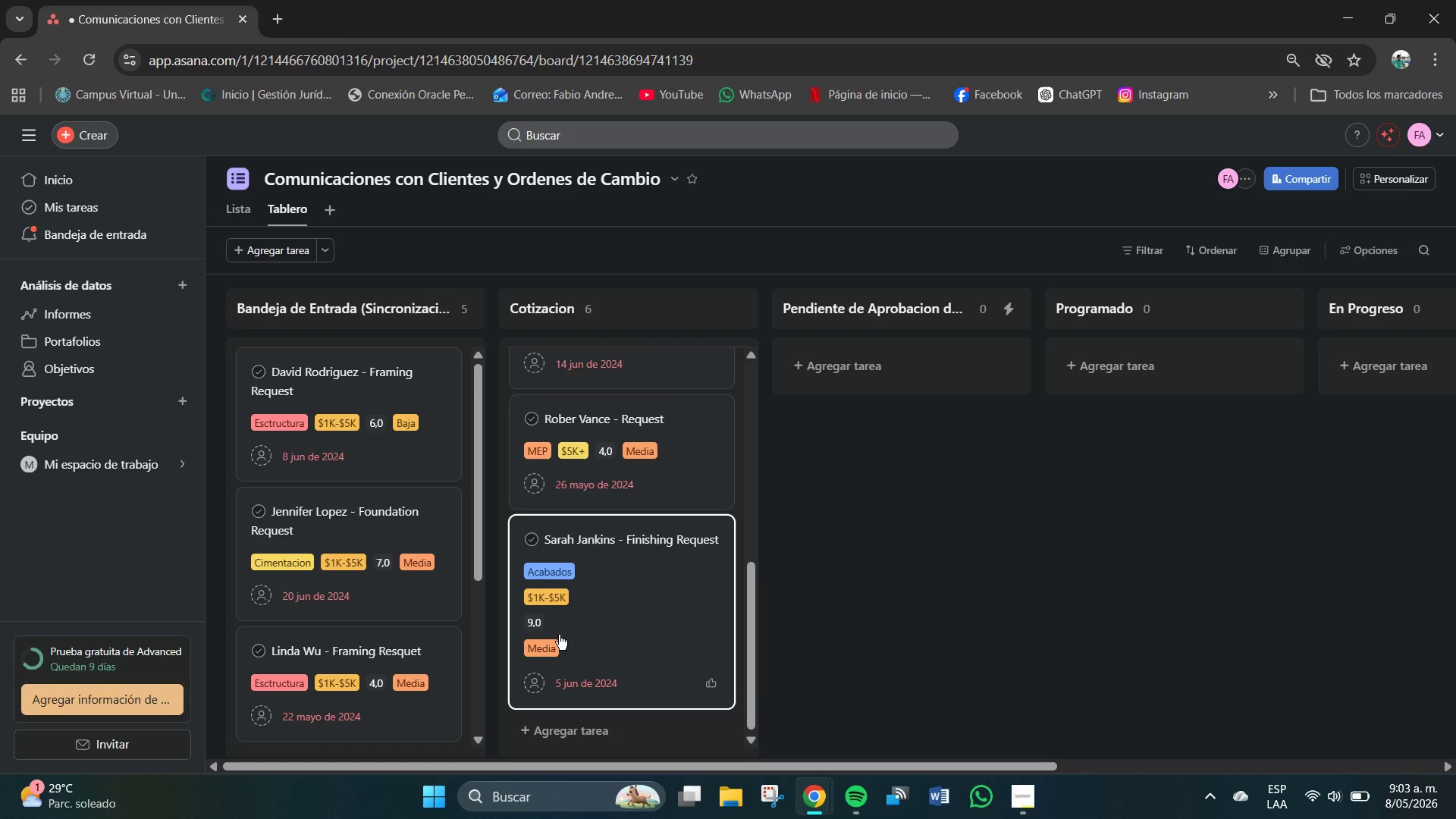 
wait(17.69)
 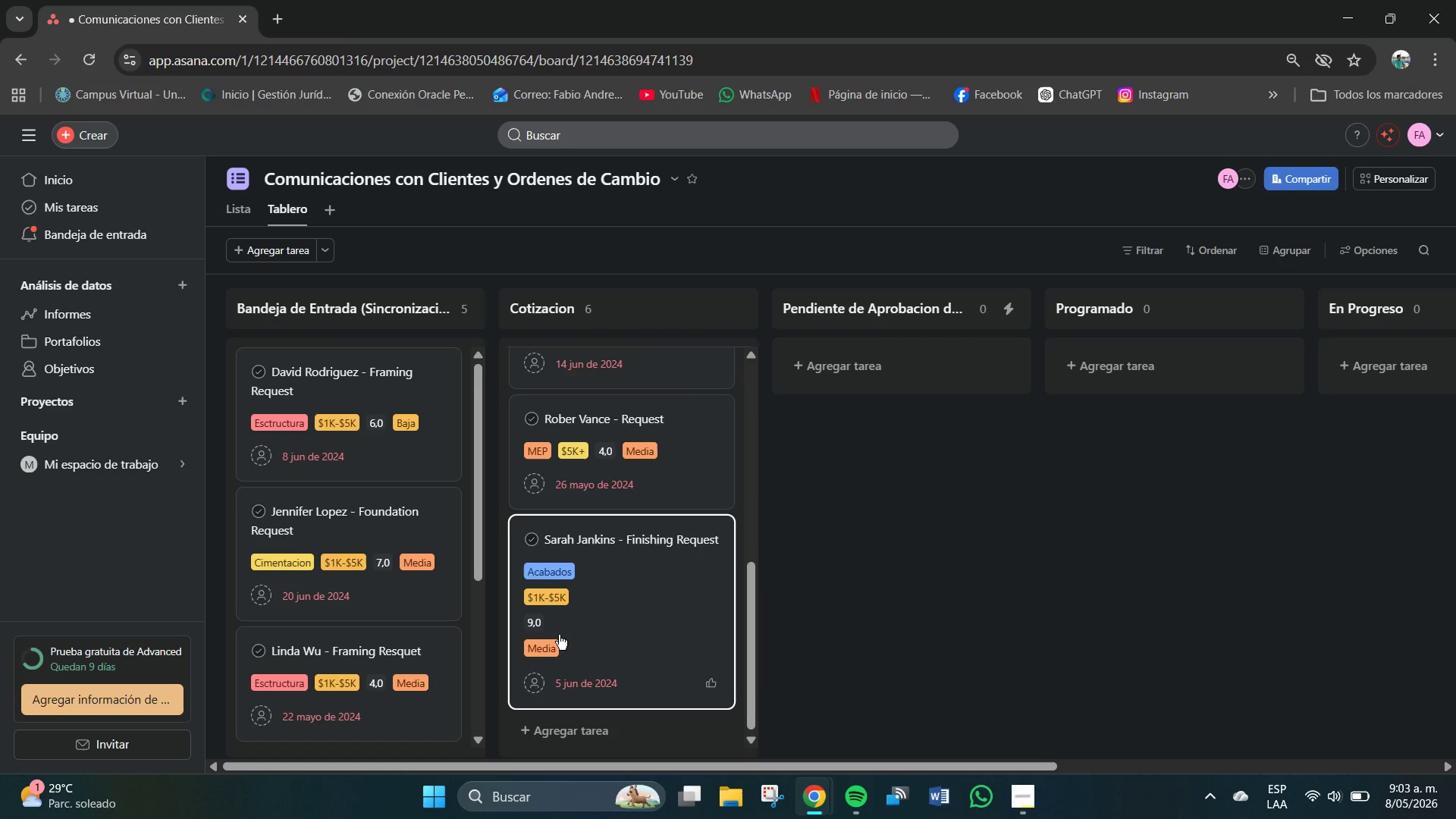 
scroll: coordinate [732, 669], scroll_direction: down, amount: 5.0
 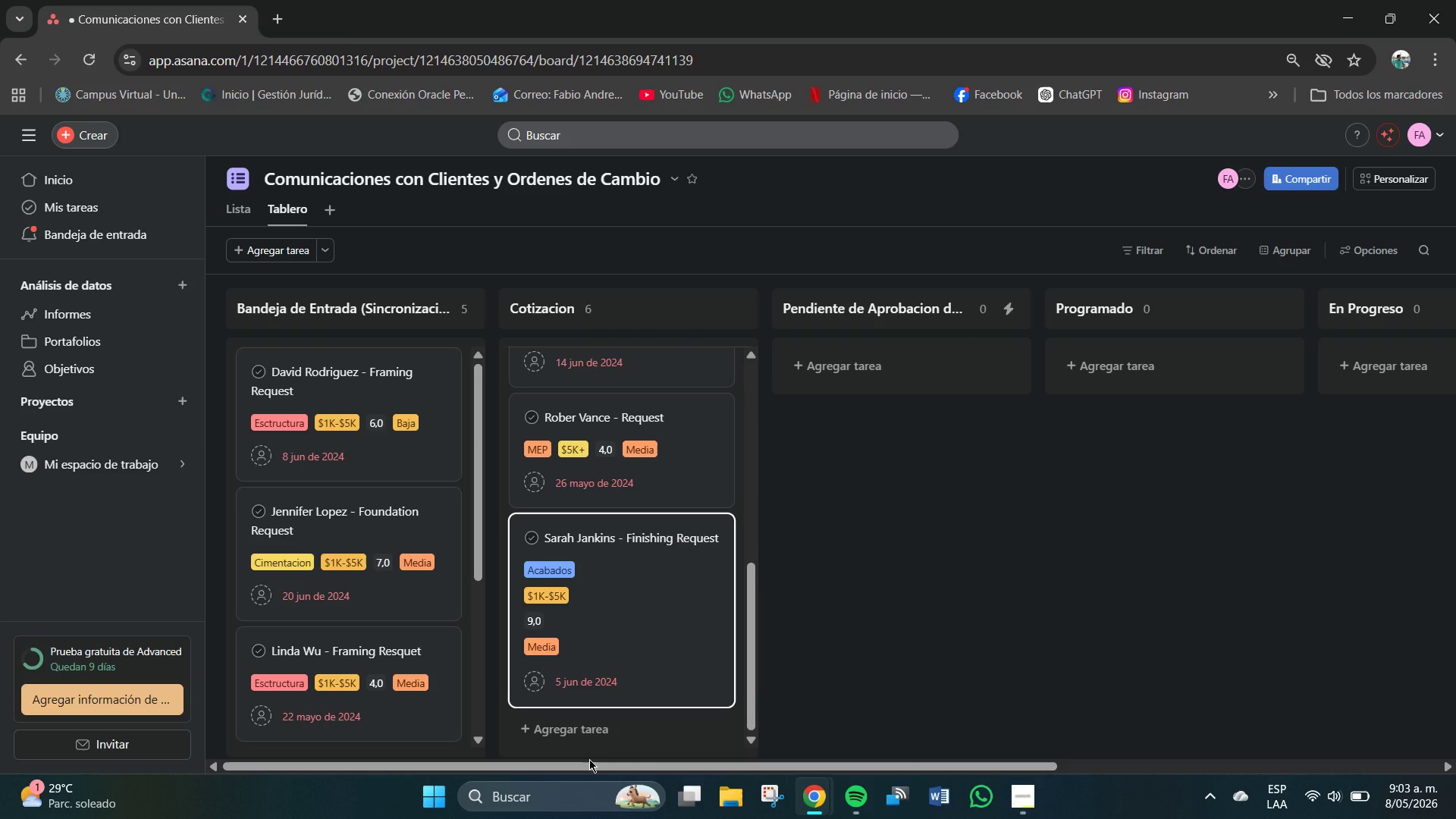 
wait(10.2)
 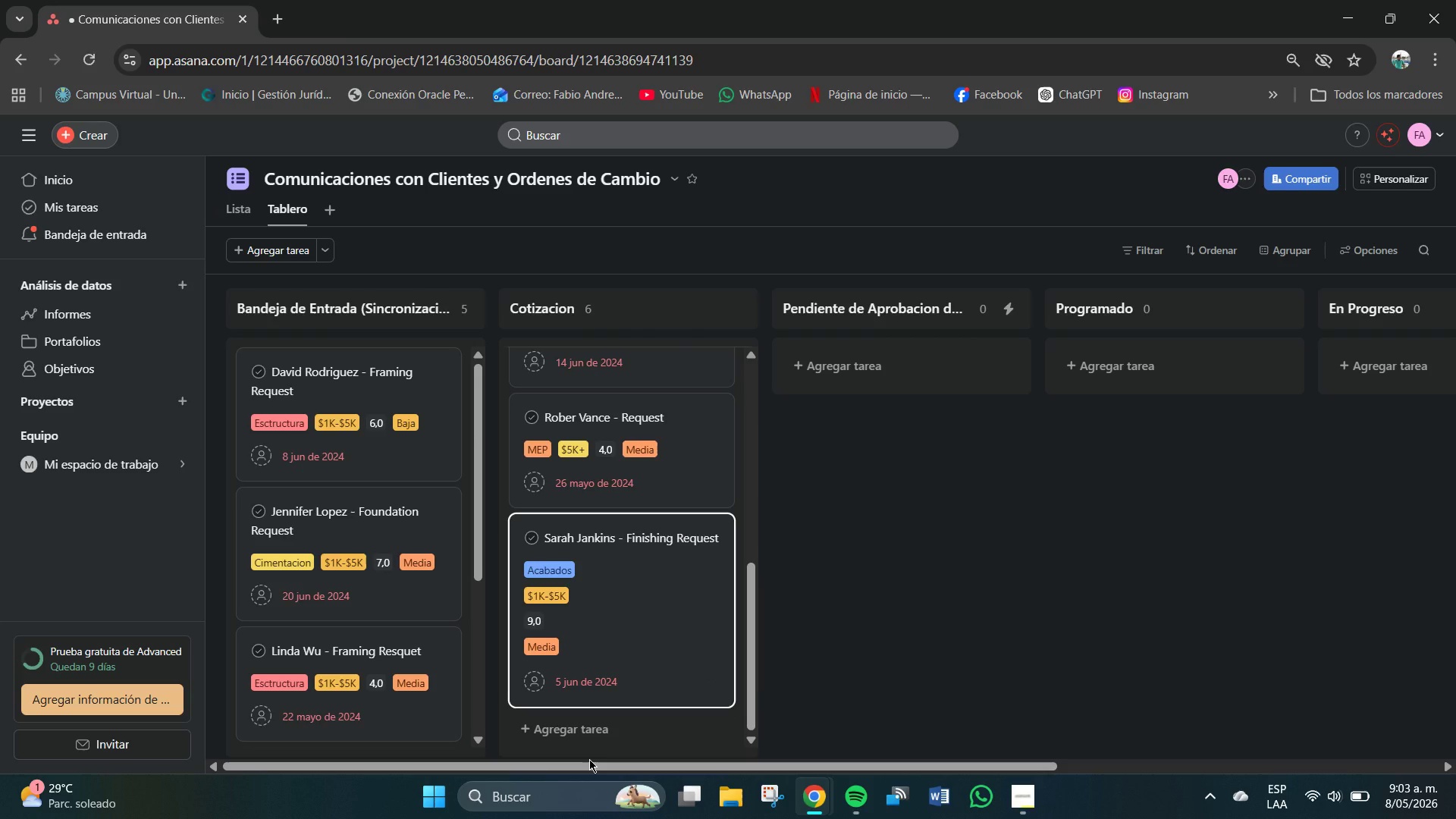 
scroll: coordinate [604, 586], scroll_direction: down, amount: 4.0
 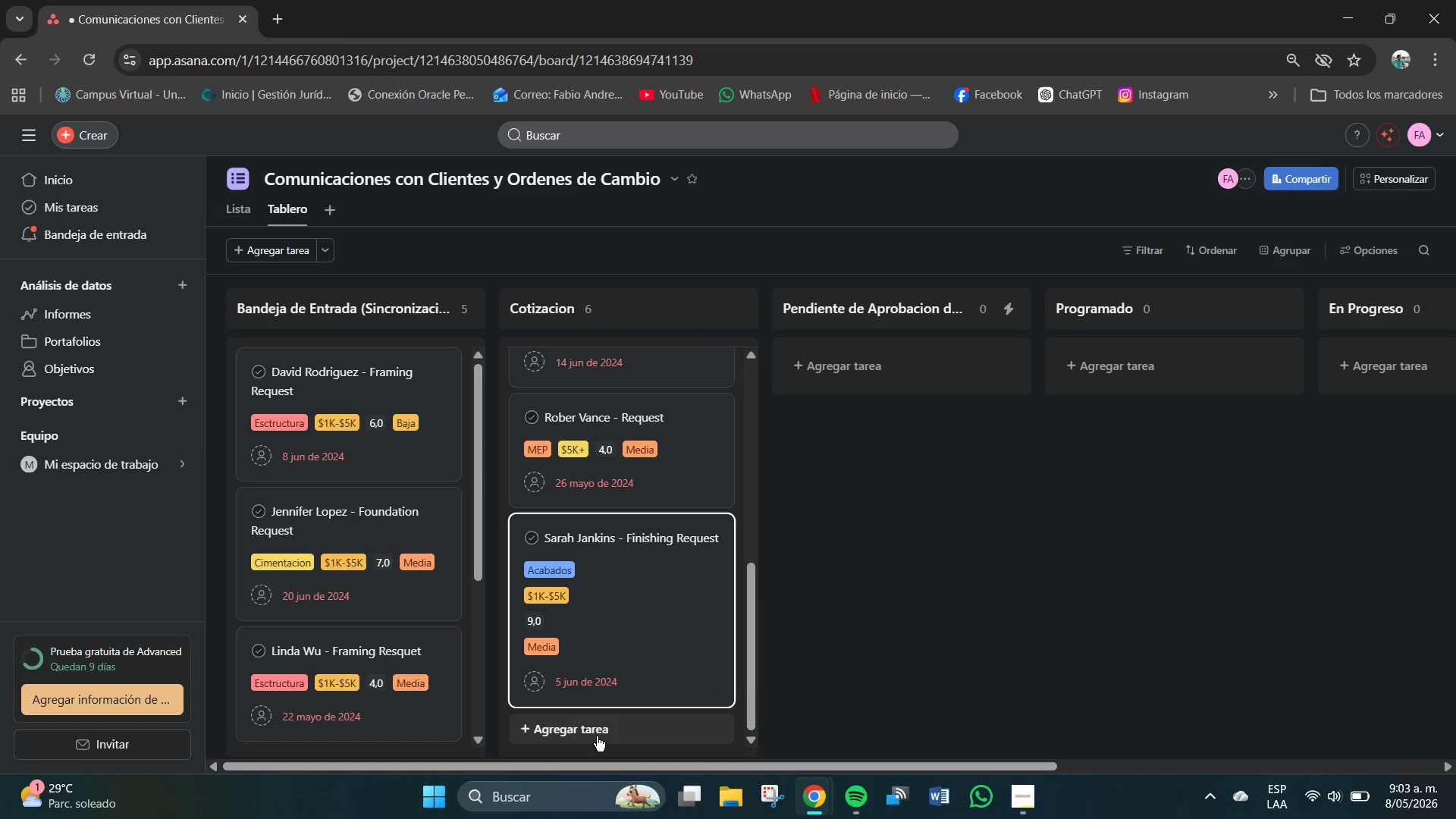 
left_click([598, 736])
 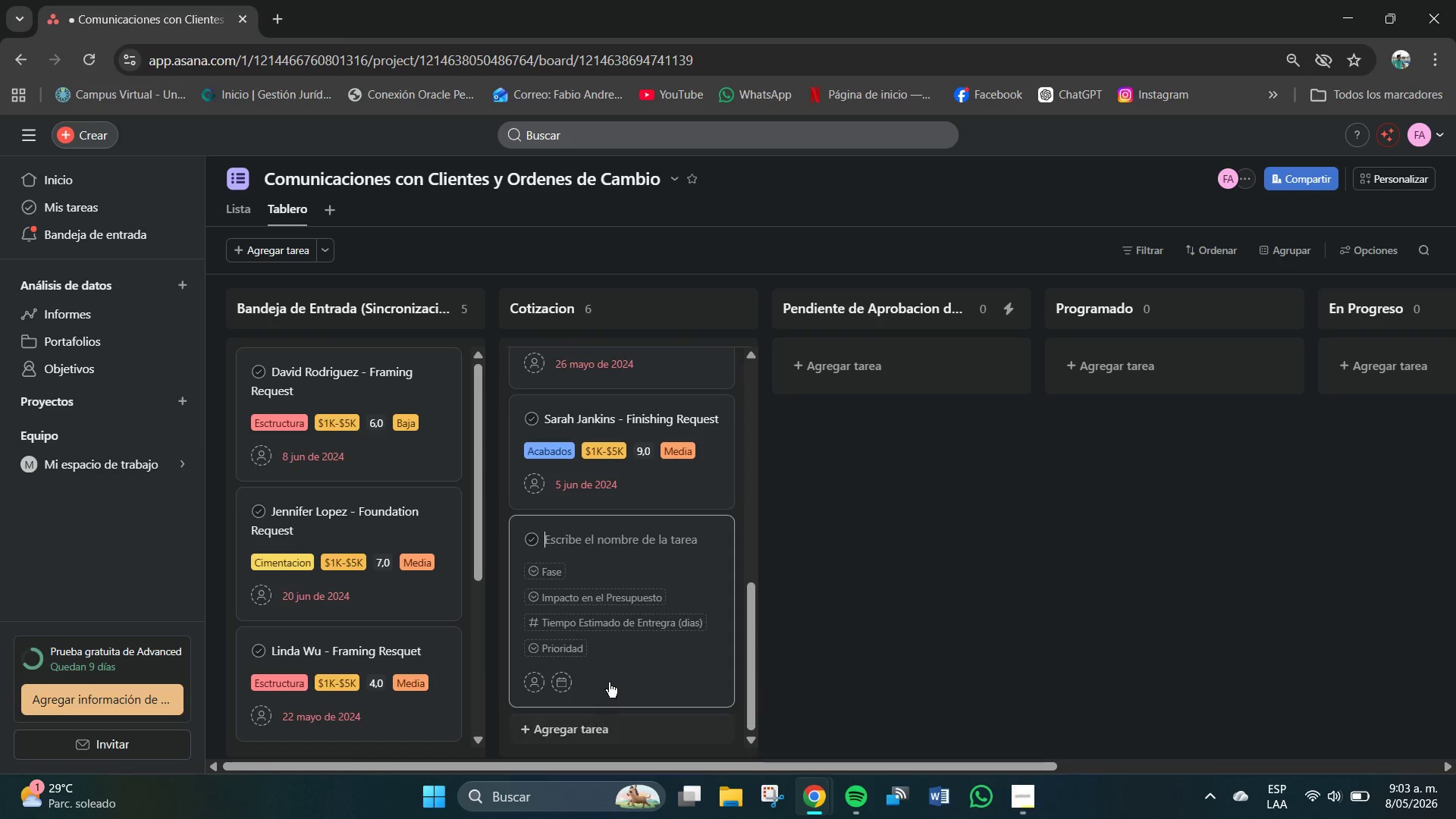 
scroll: coordinate [610, 678], scroll_direction: down, amount: 3.0
 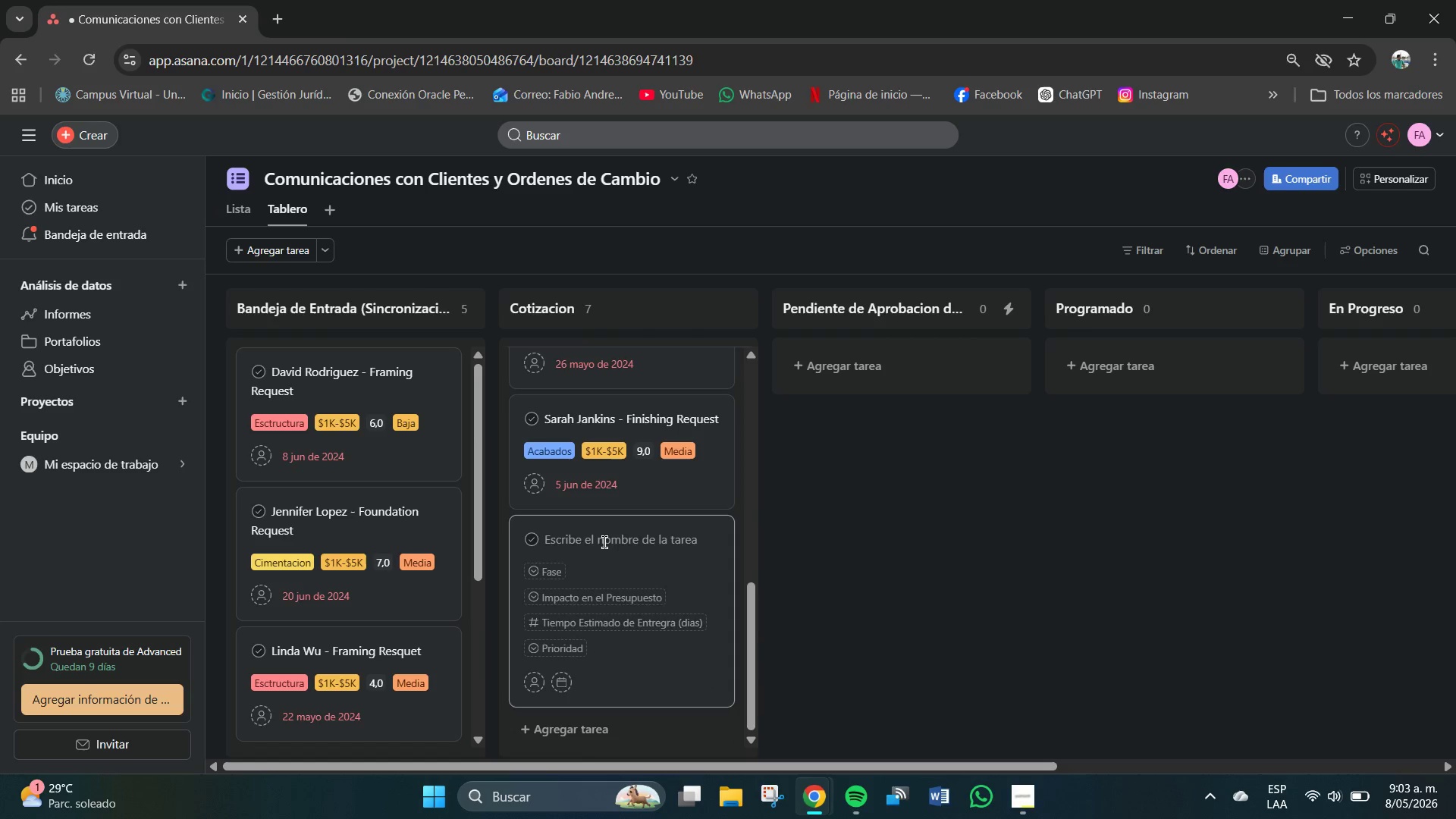 
left_click([871, 545])
 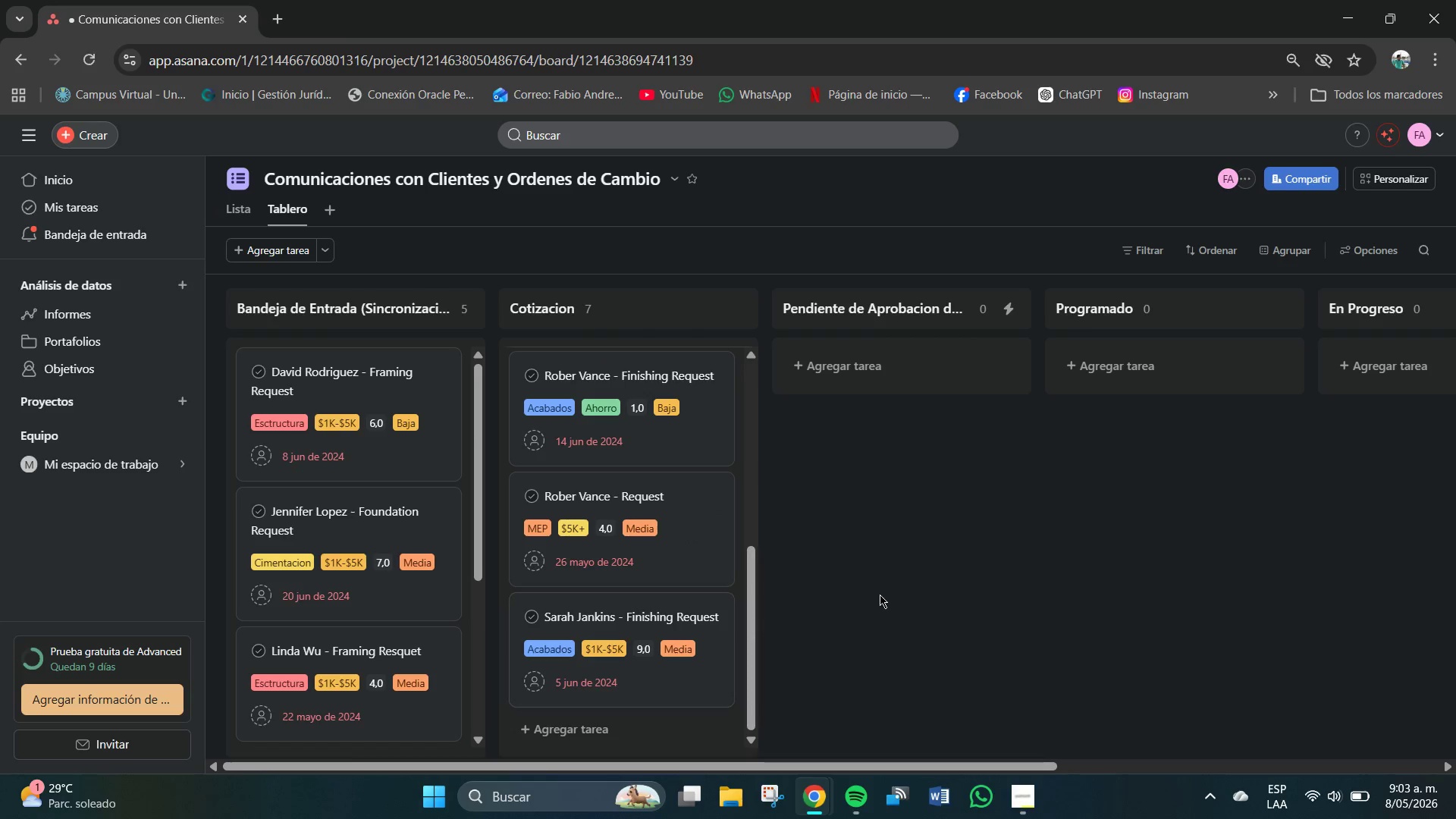 
scroll: coordinate [908, 578], scroll_direction: up, amount: 3.0
 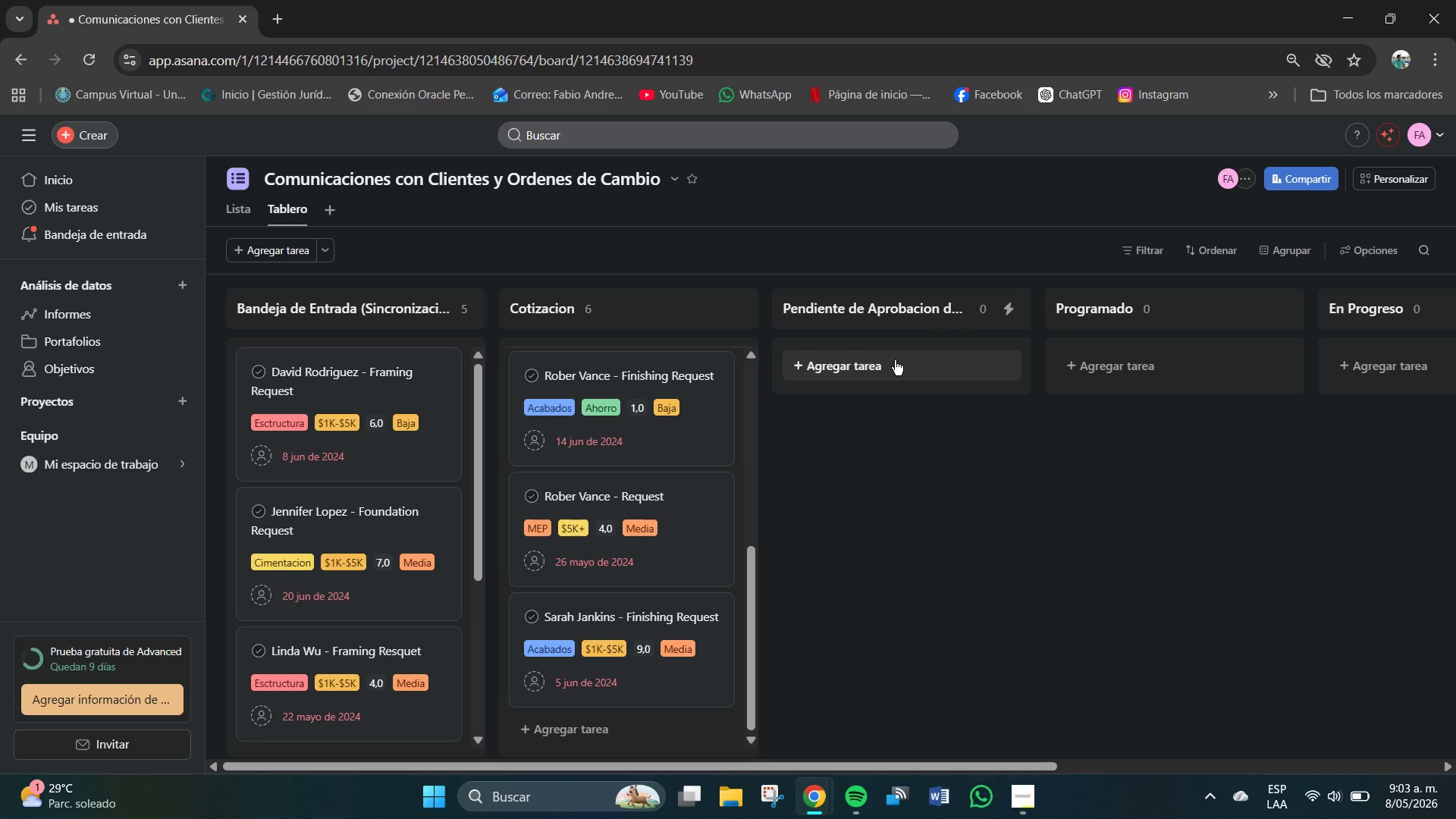 
left_click([895, 361])
 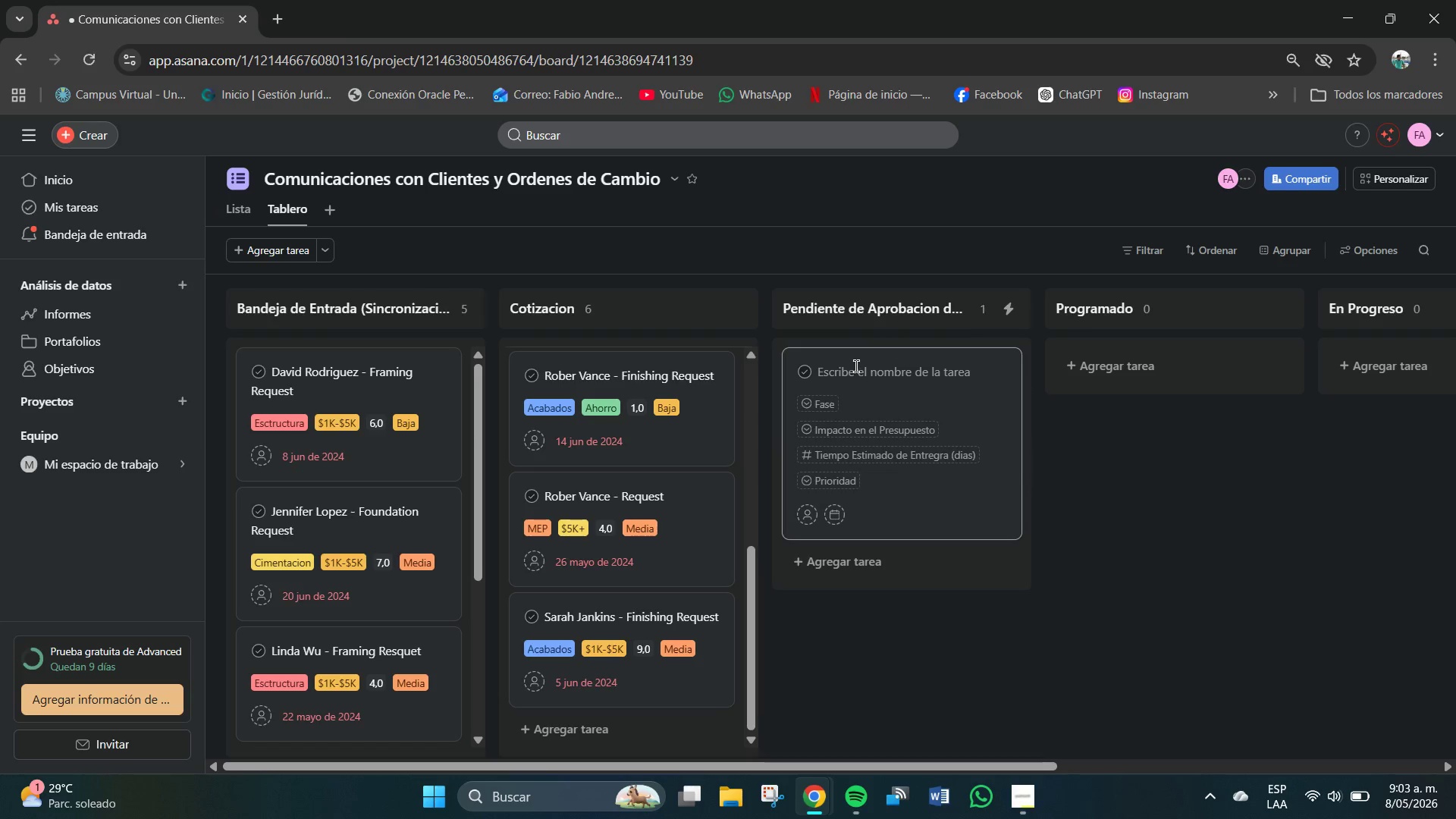 
left_click([856, 366])
 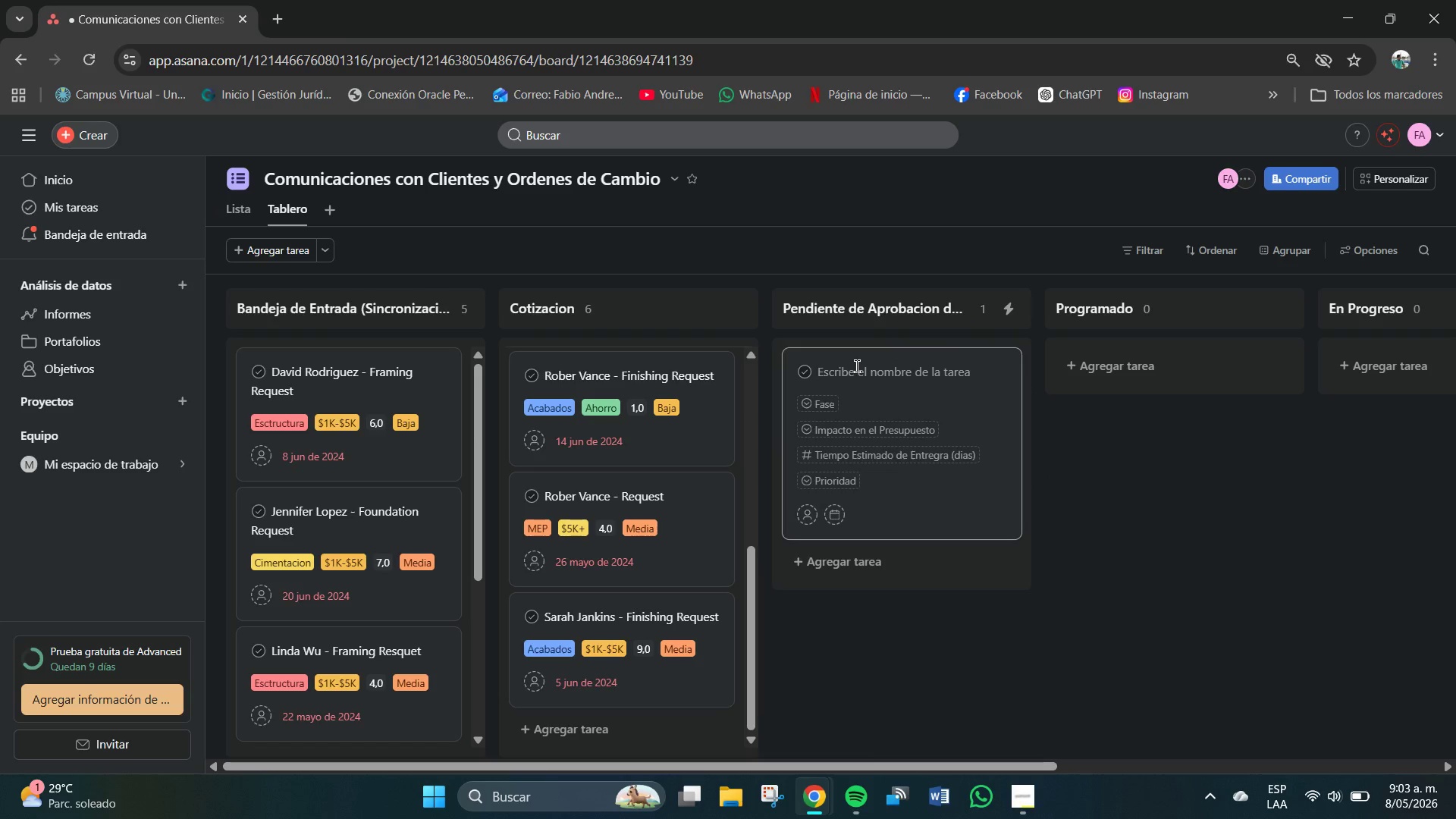 
type(Michael Chen - Fi)
key(Backspace)
type(inishing Rqeust)
key(Backspace)
key(Backspace)
key(Backspace)
key(Backspace)
key(Backspace)
type(eques)
 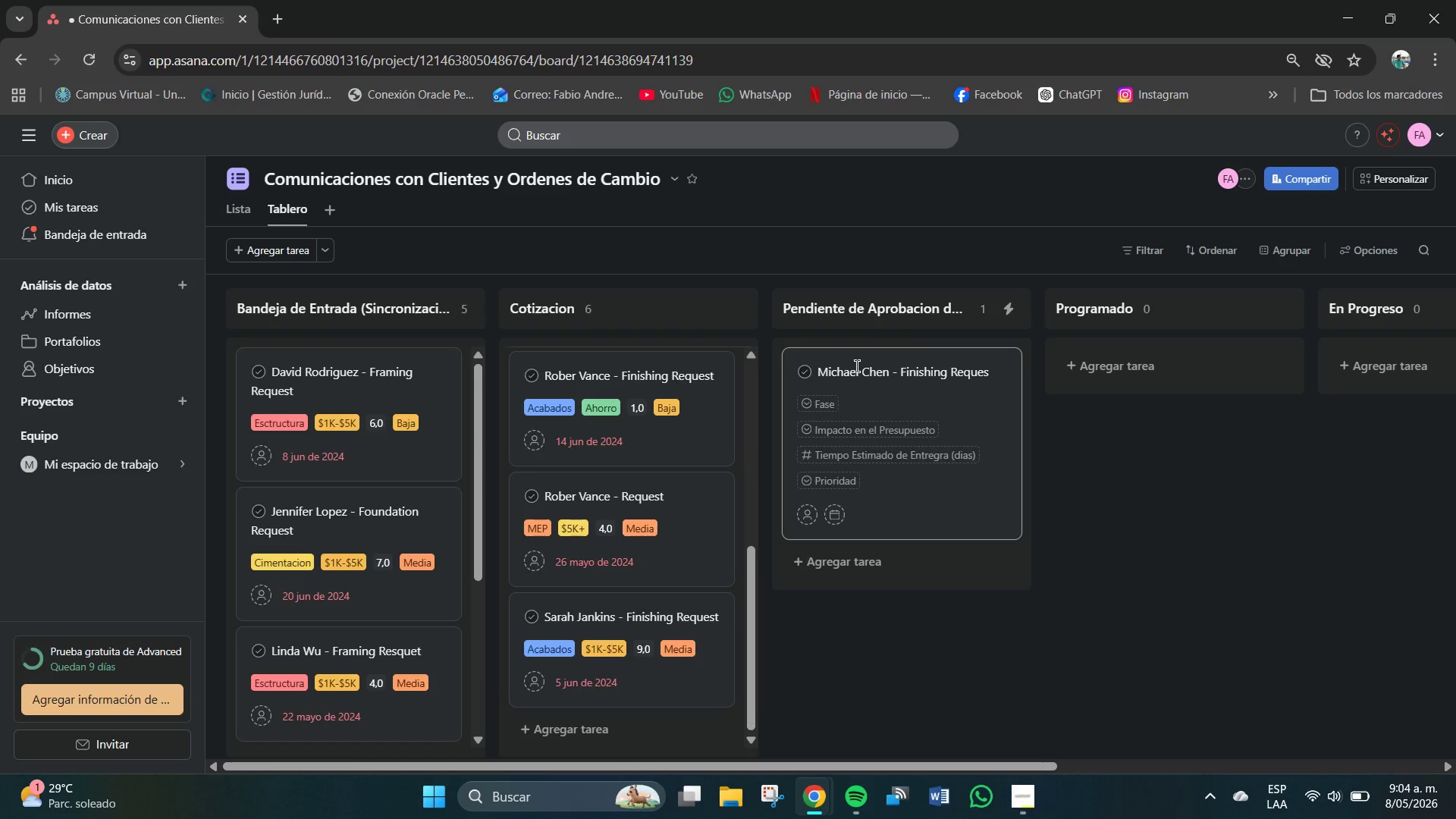 
key(T)
 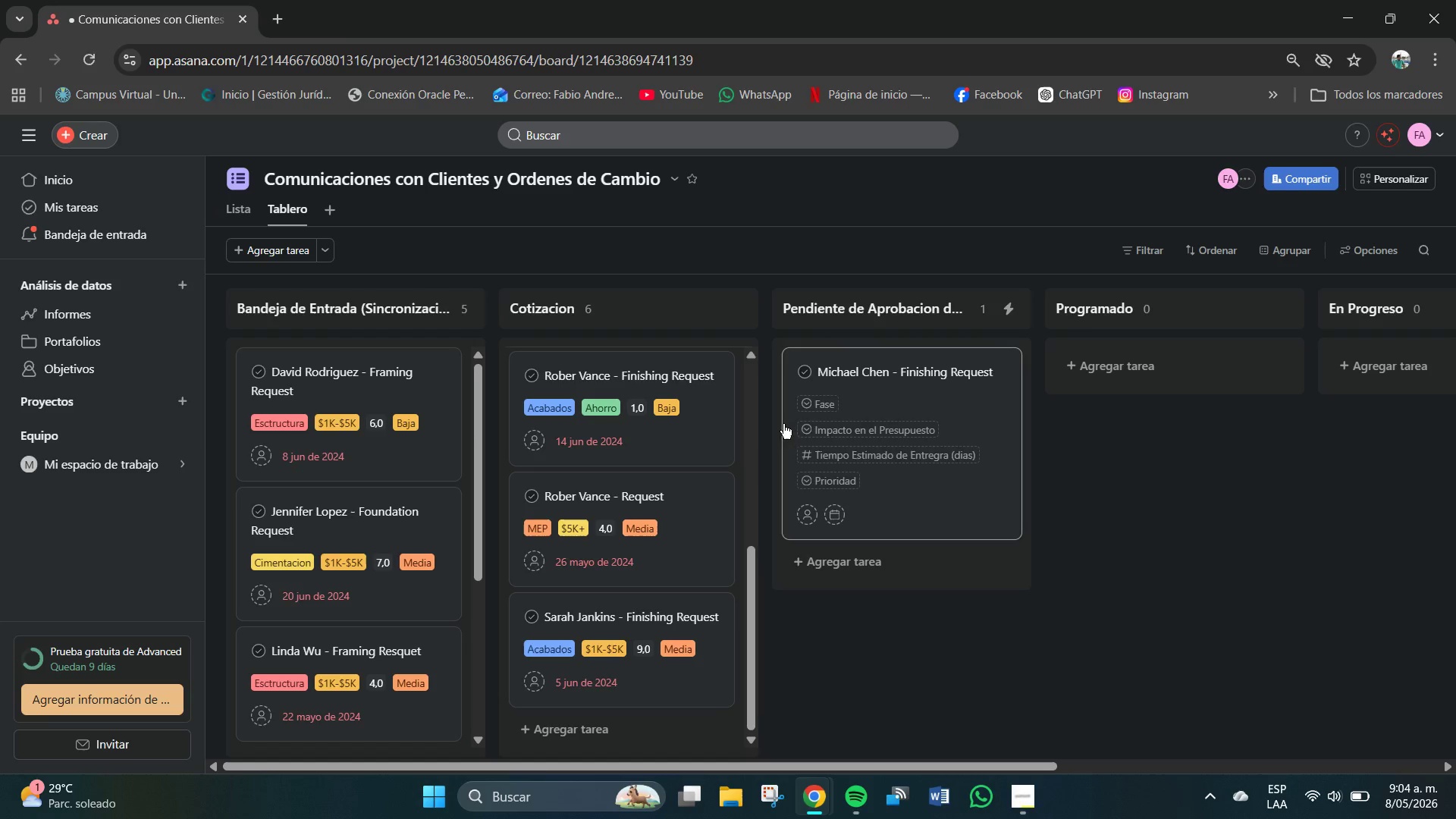 
left_click([818, 406])
 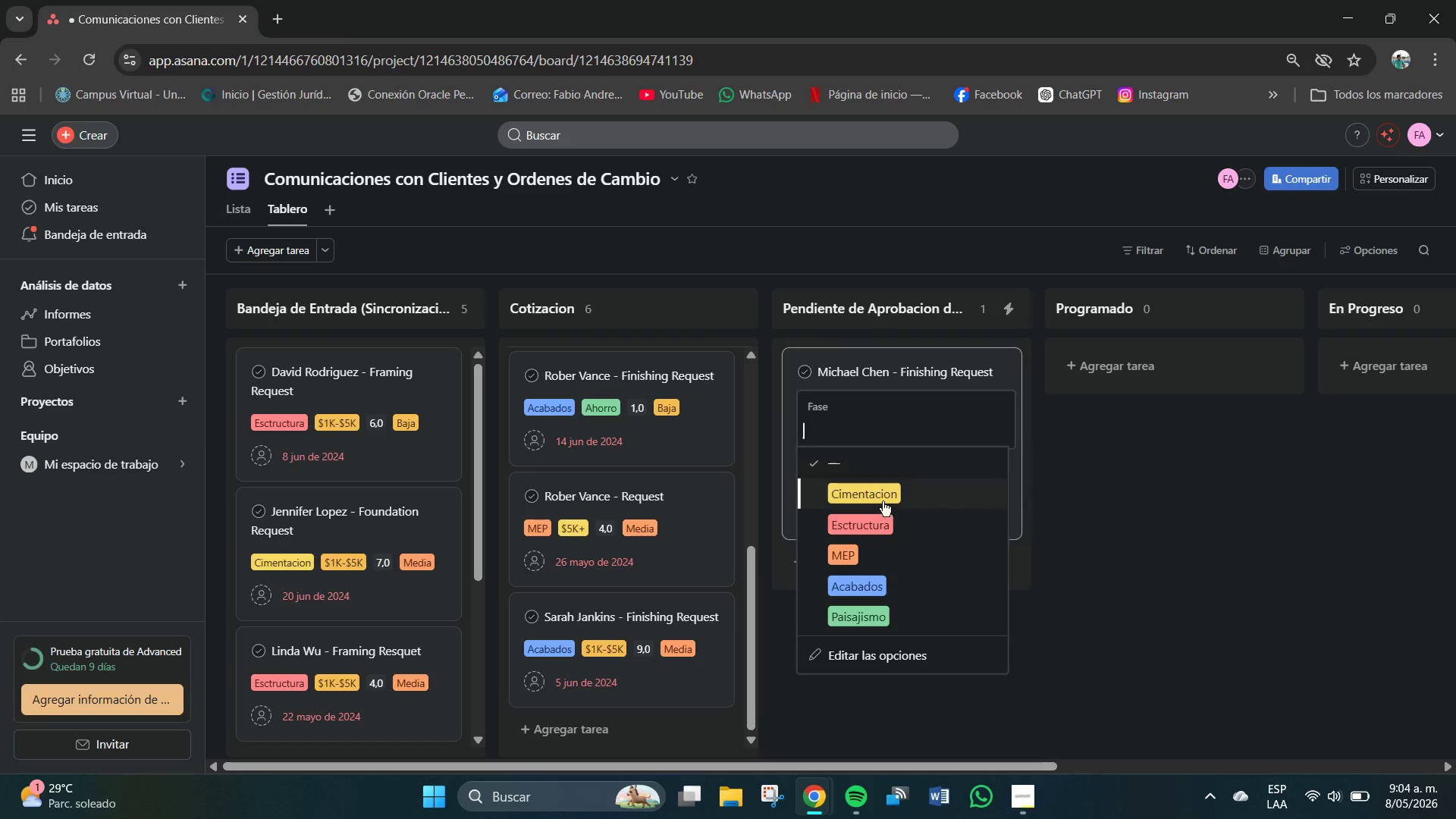 
left_click([871, 590])
 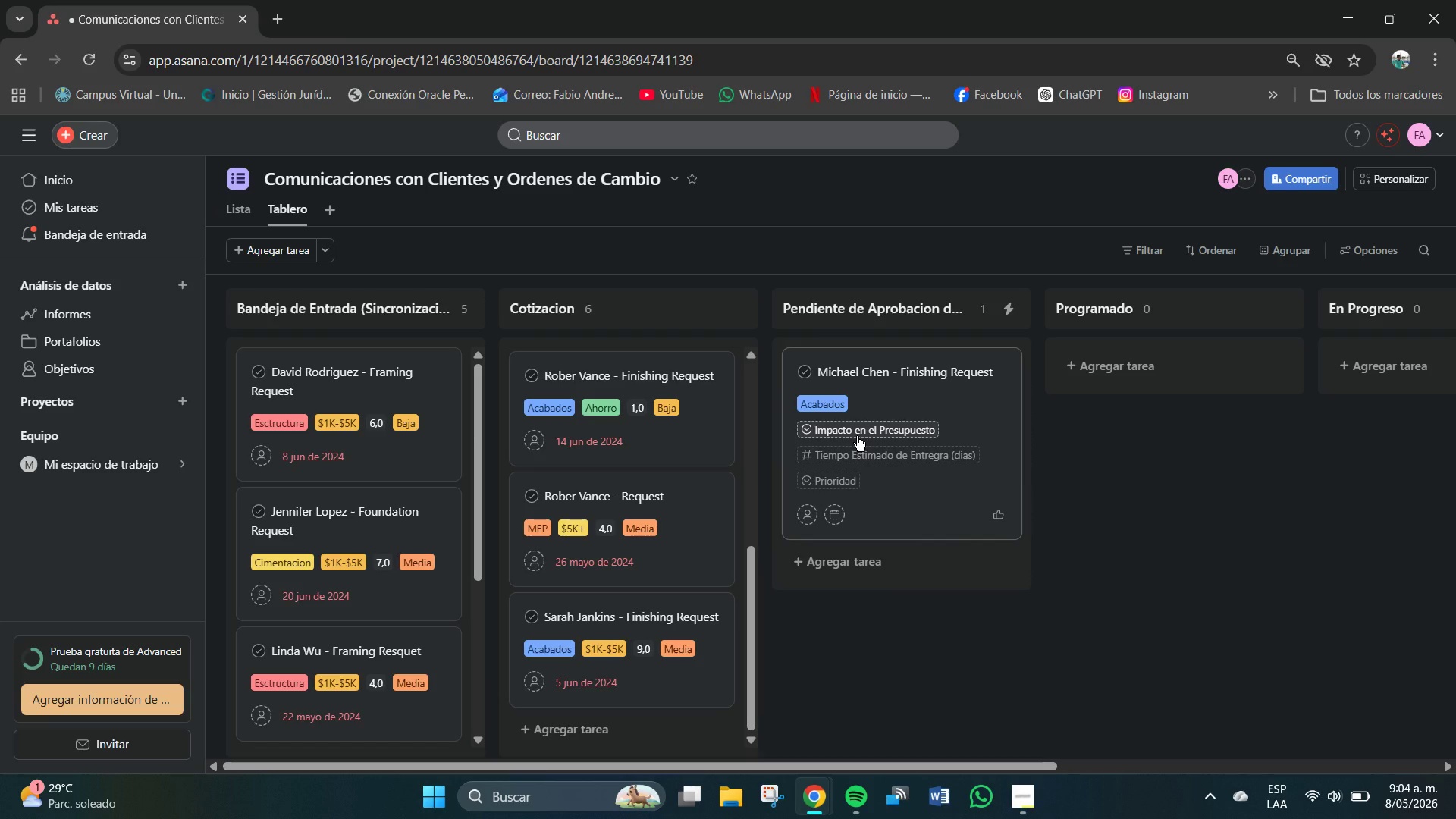 
left_click([857, 436])
 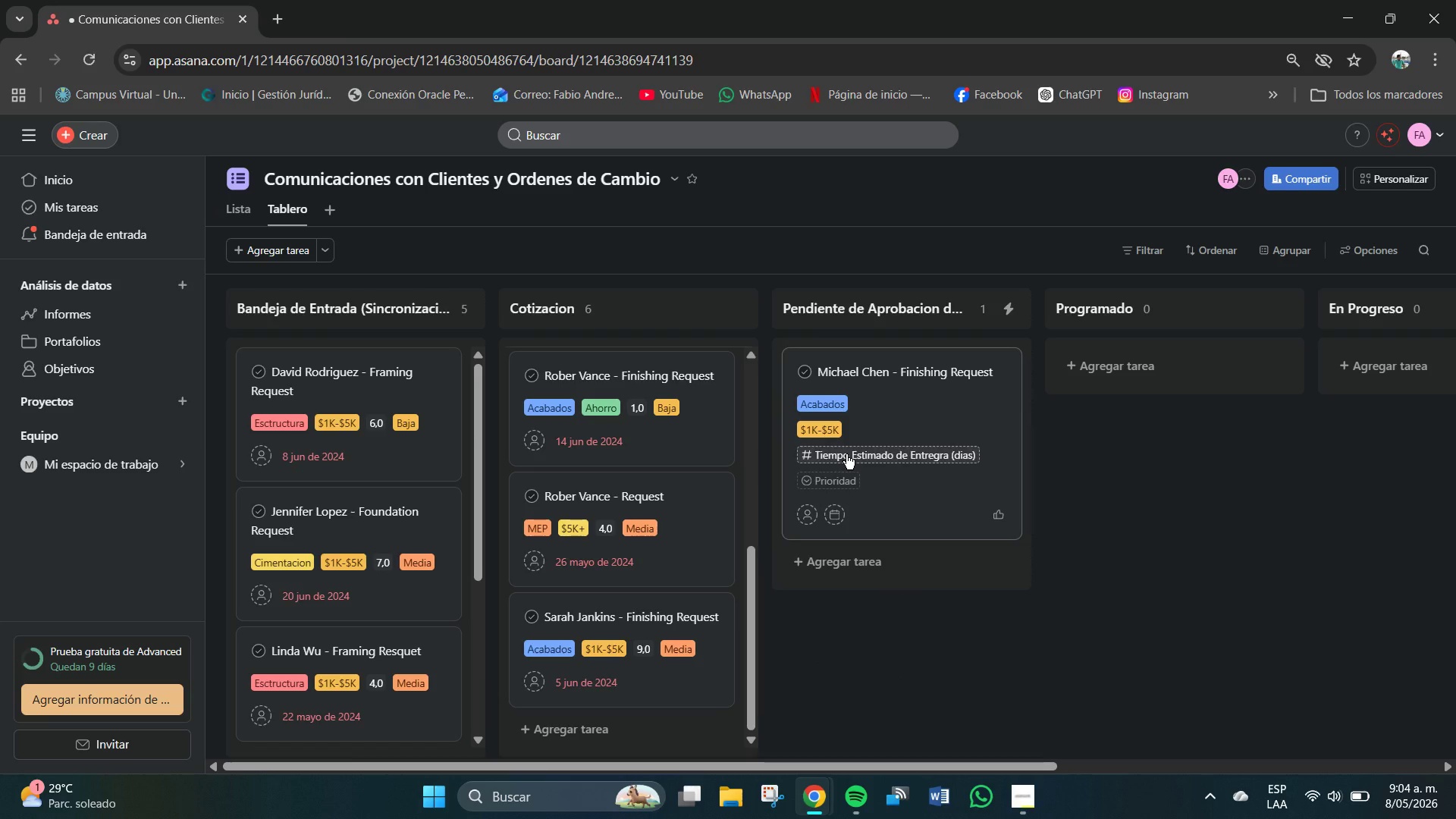 
left_click([846, 454])
 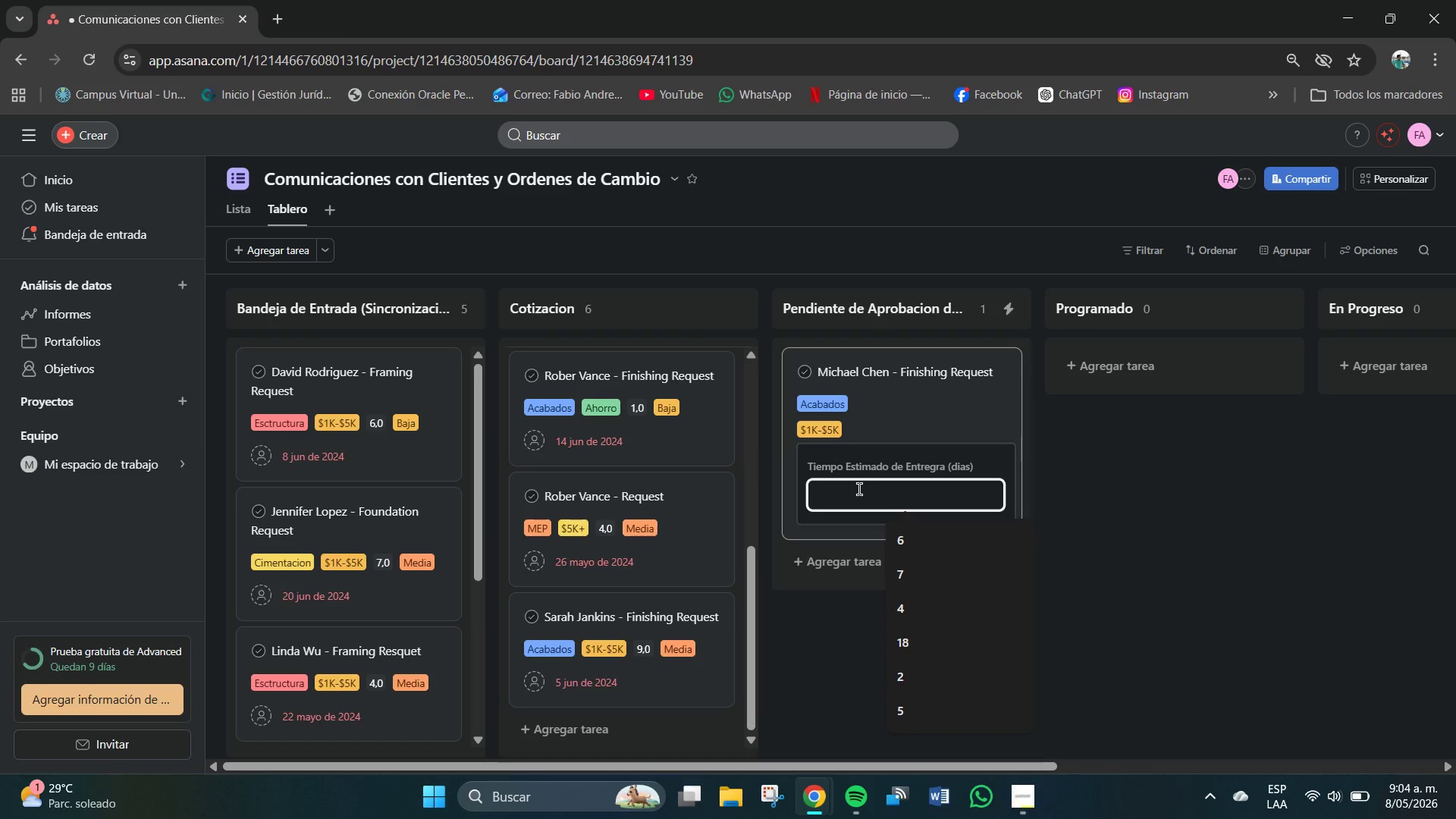 
key(Numpad1)
 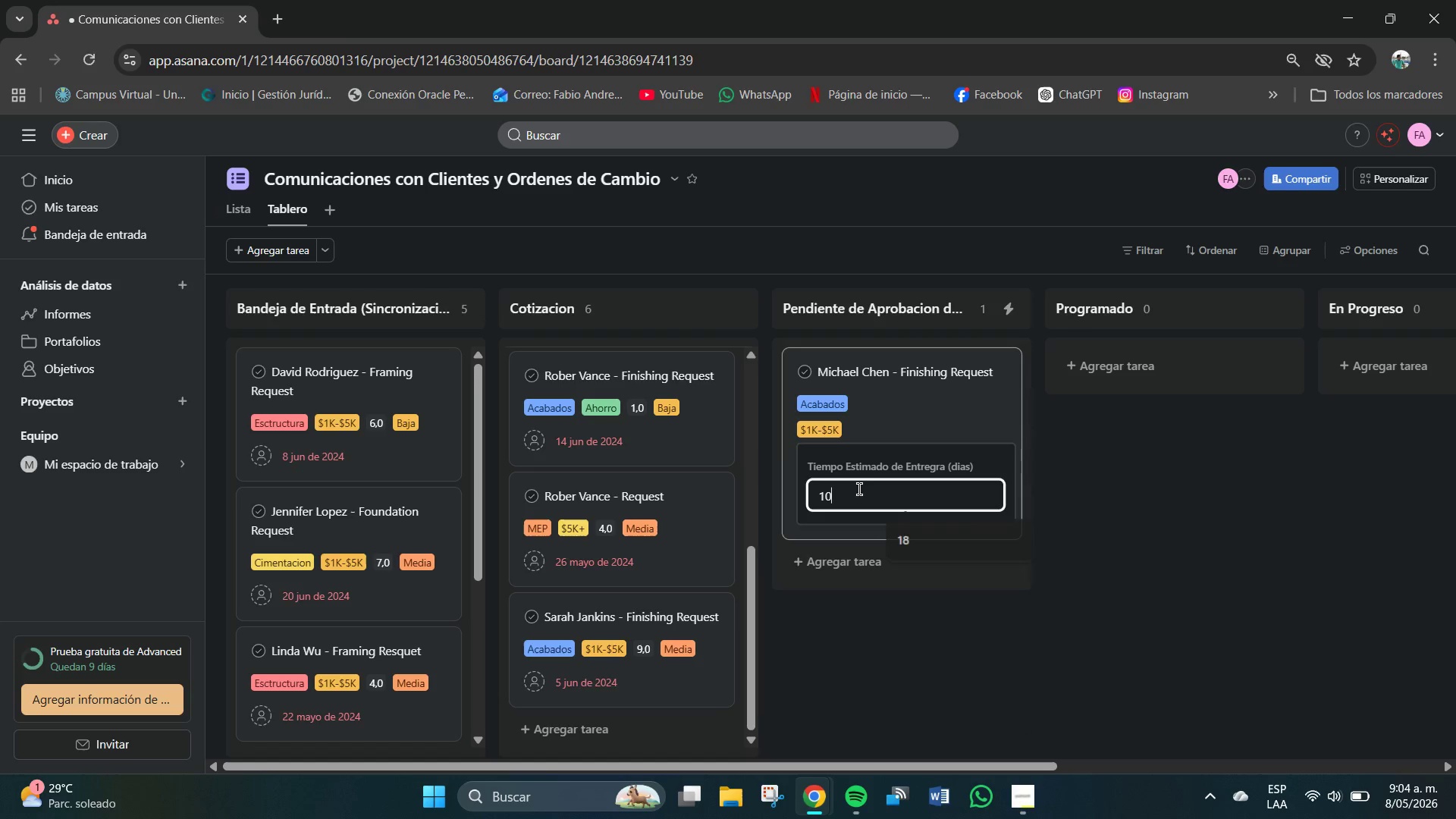 
key(Numpad0)
 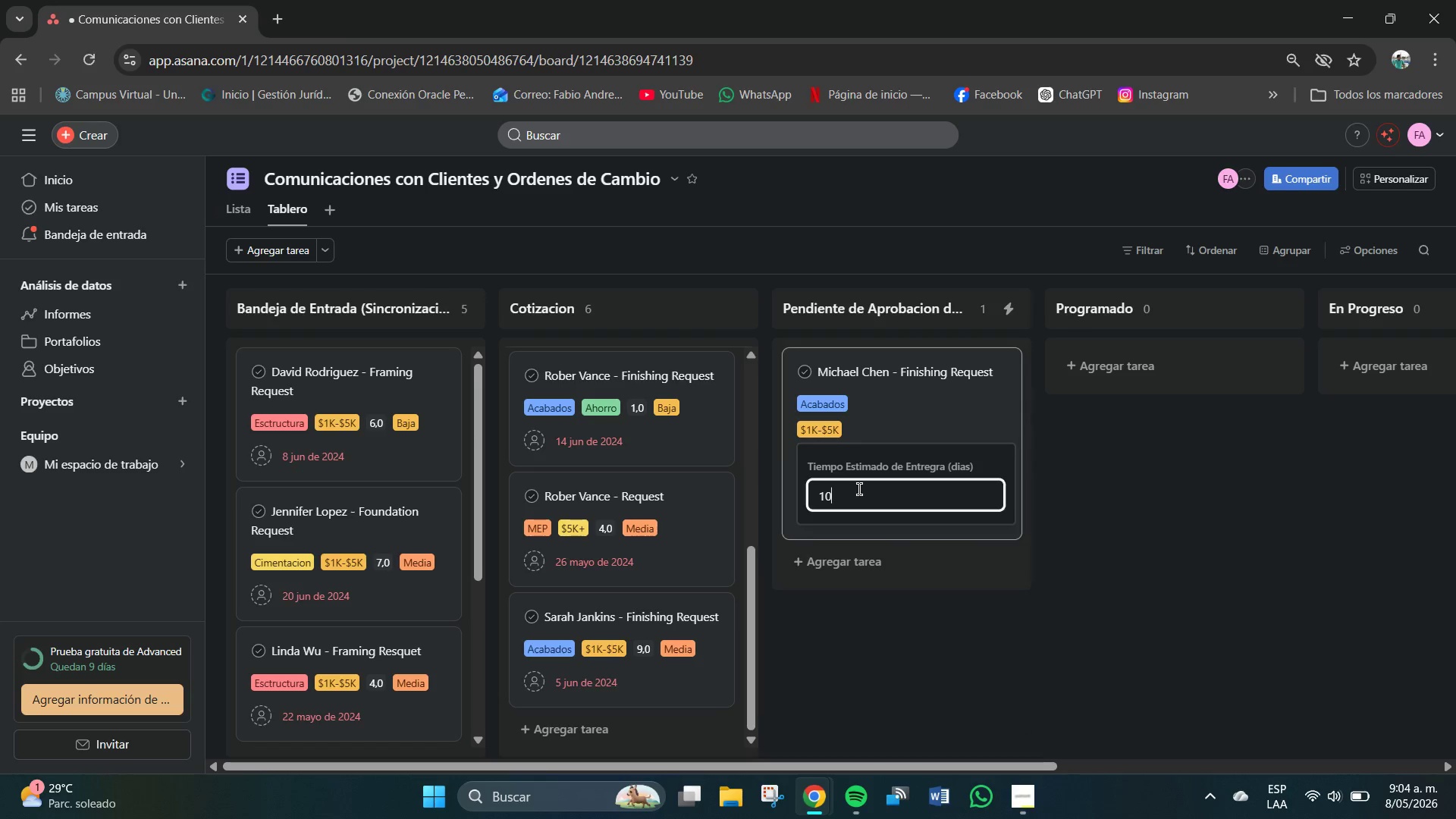 
key(NumpadEnter)
 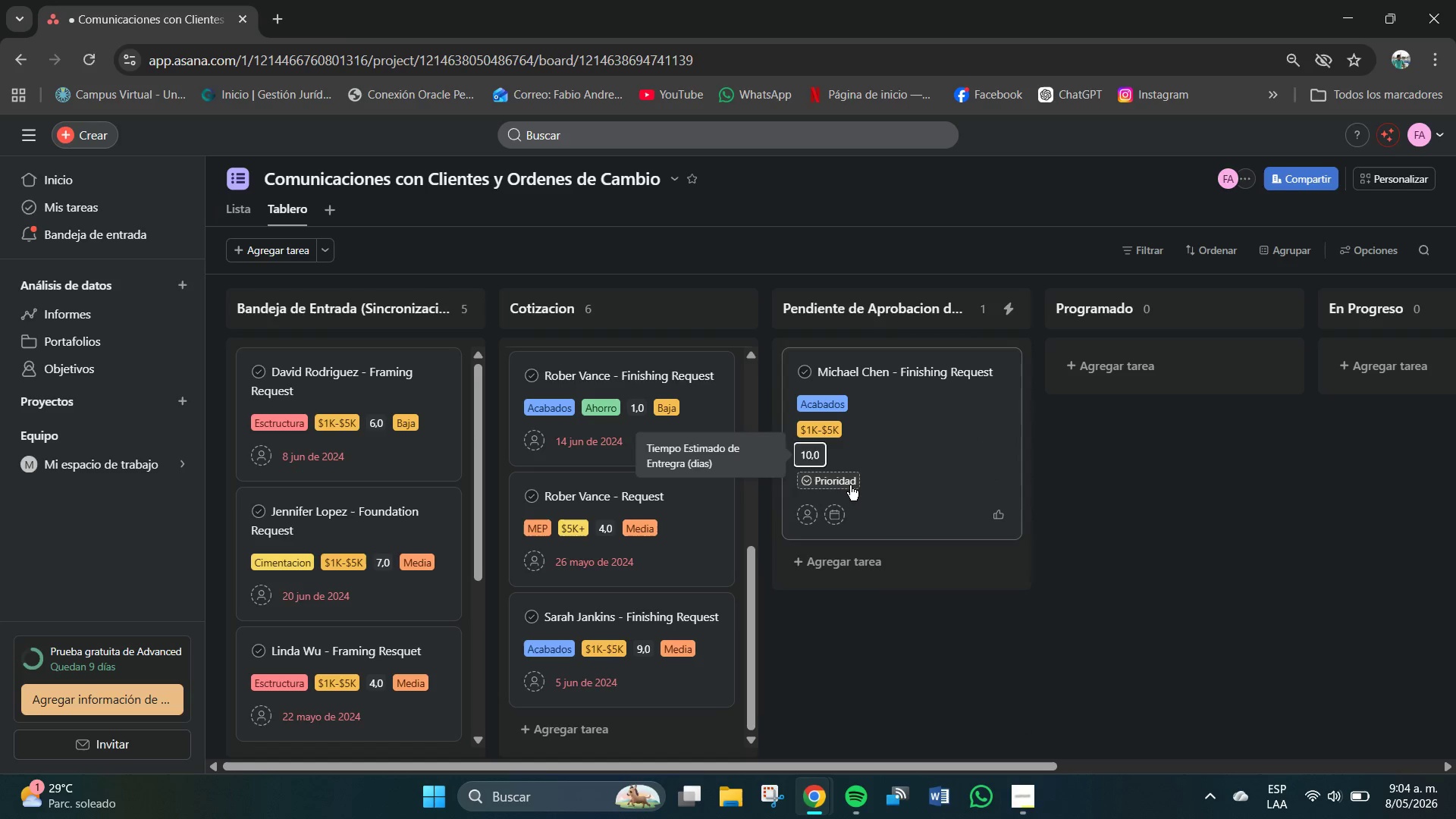 
left_click([849, 485])
 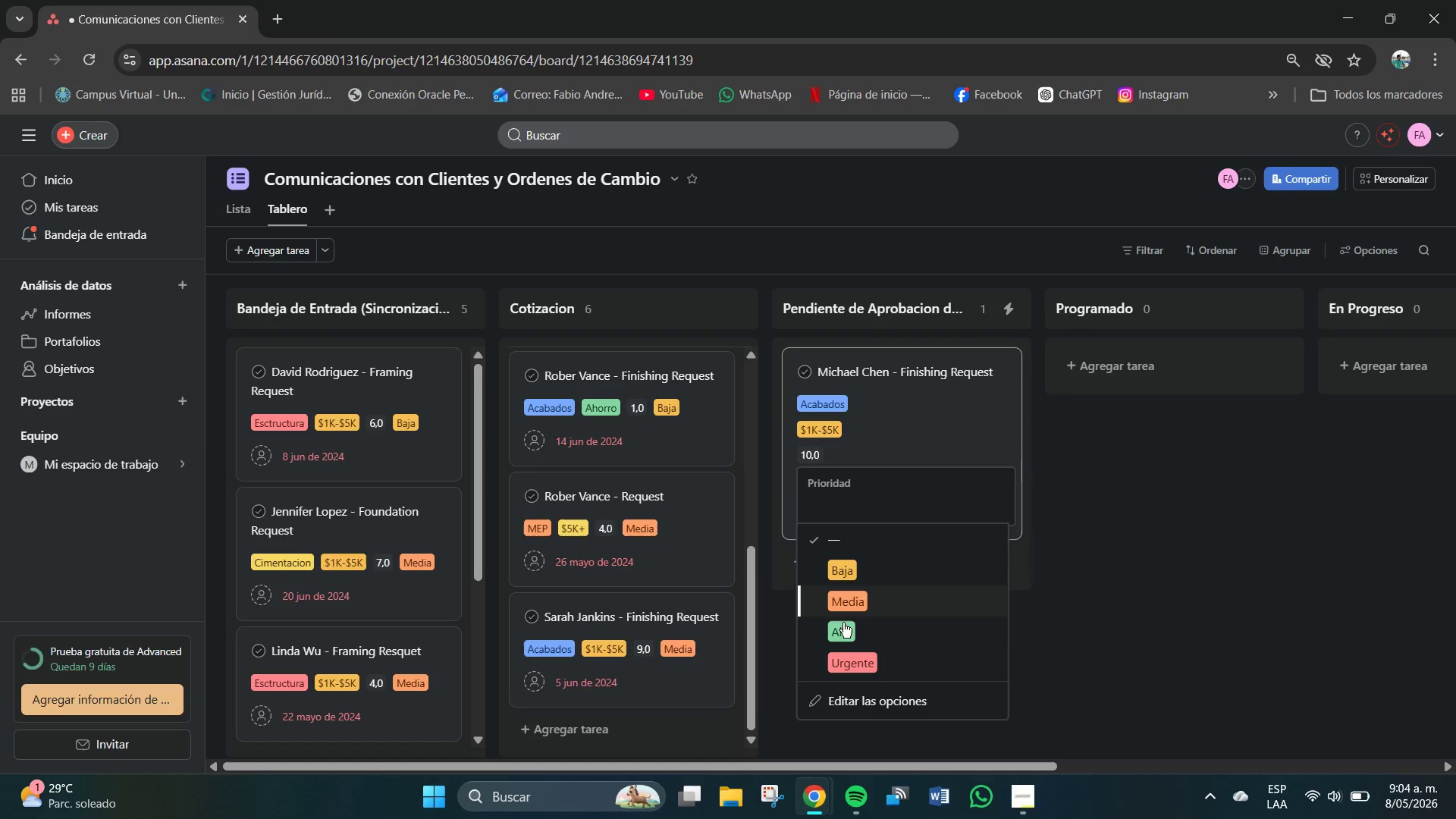 
left_click([844, 636])
 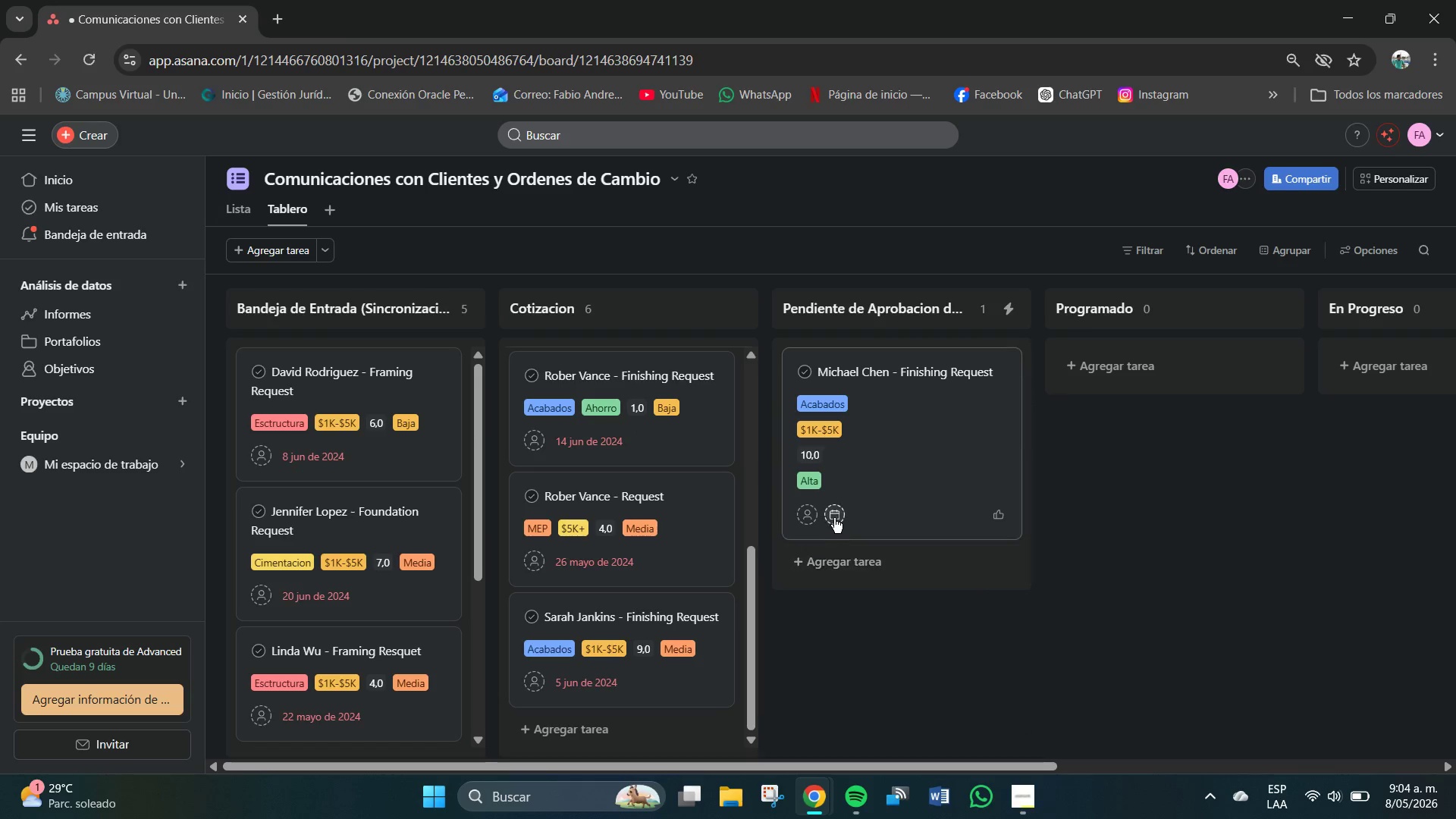 
left_click([840, 515])
 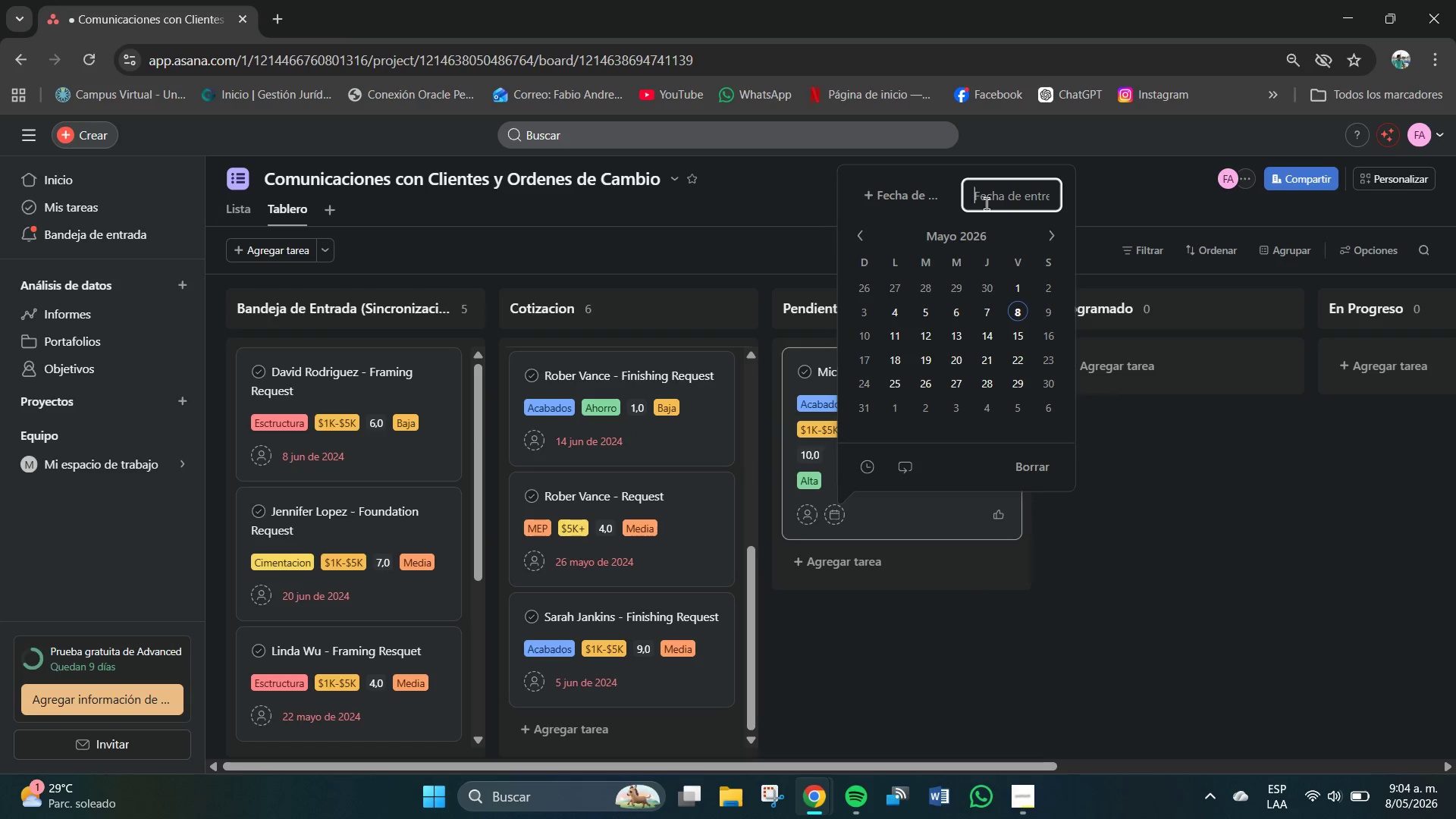 
key(Numpad1)
 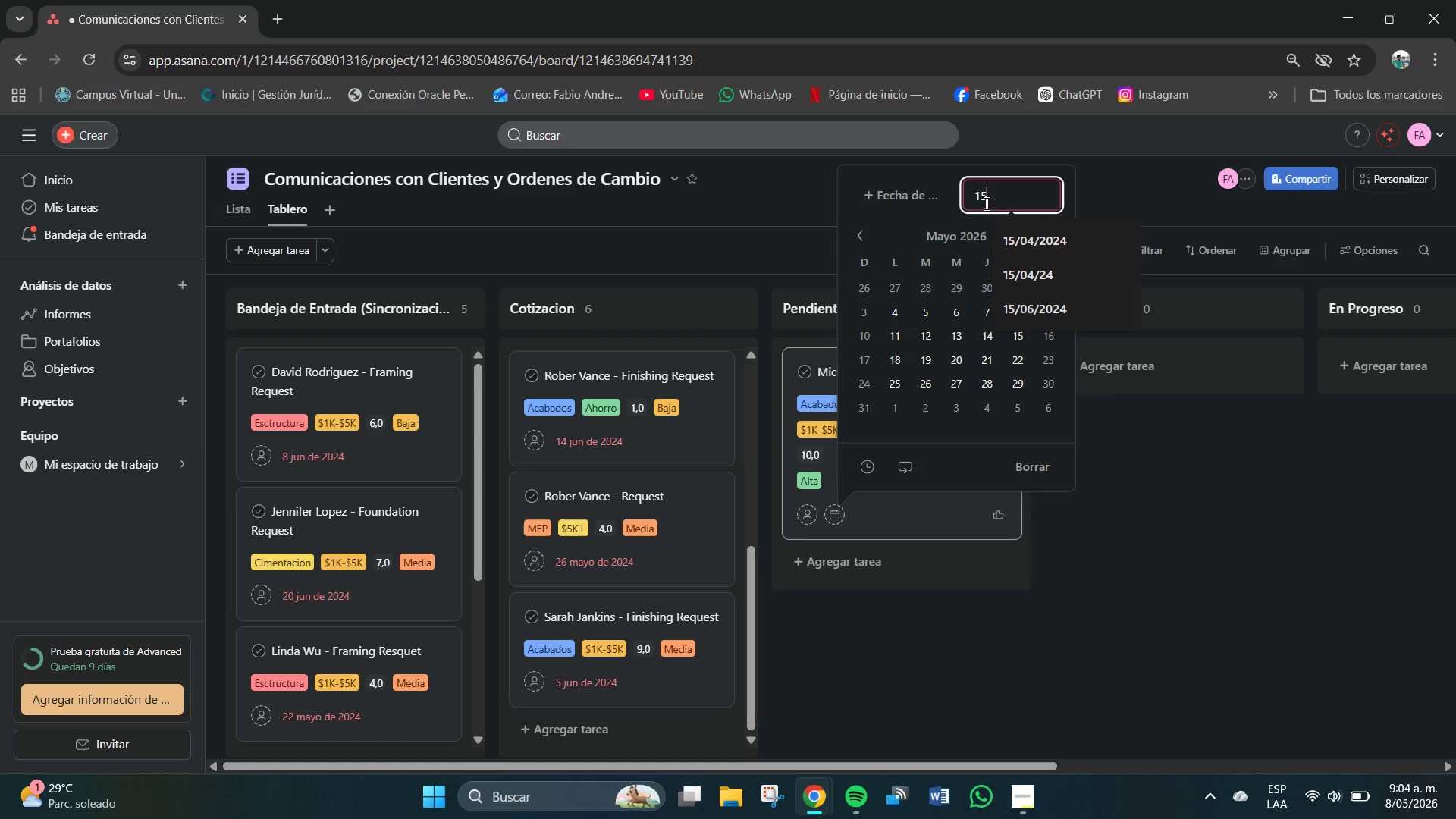 
key(Numpad5)
 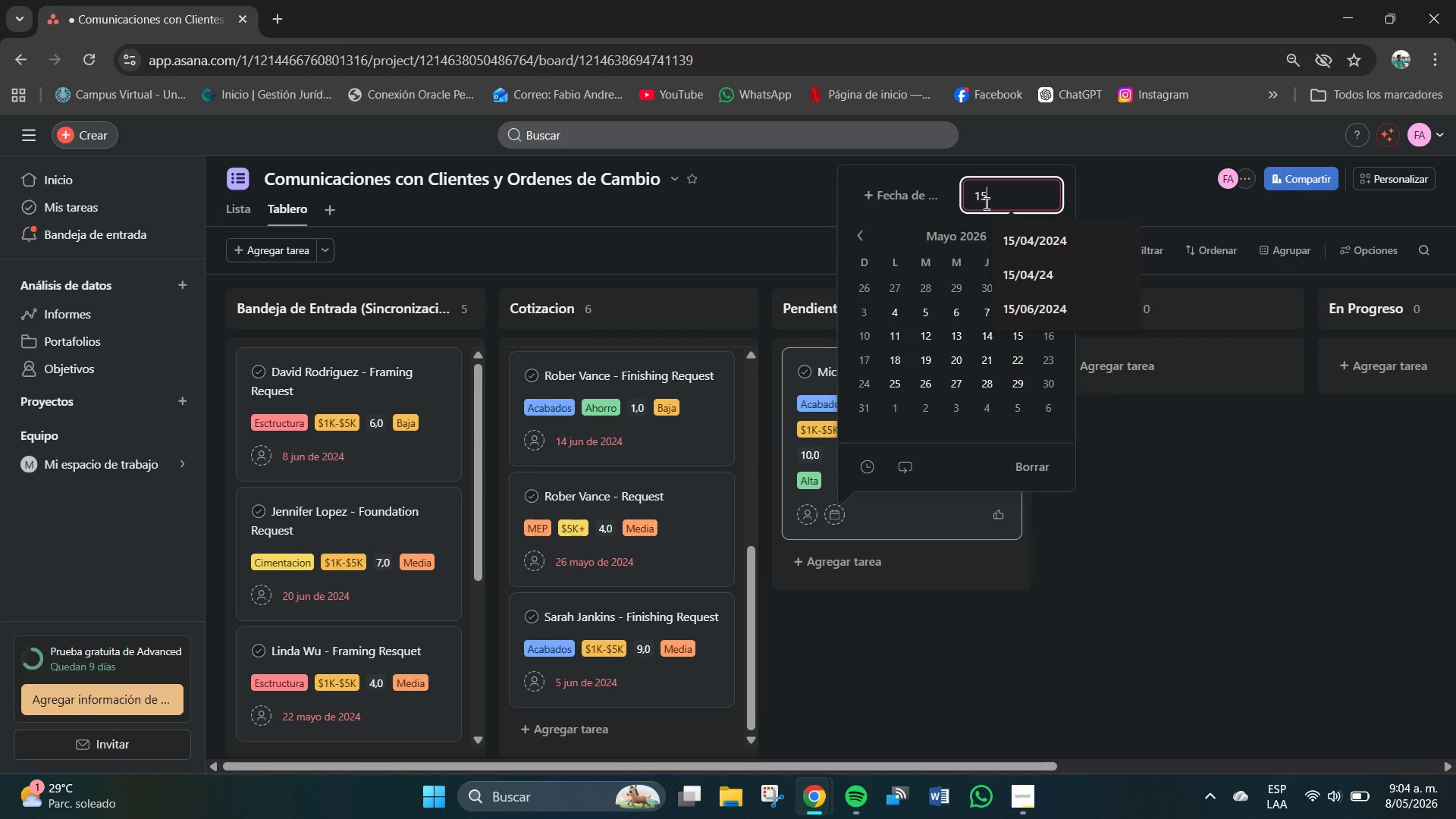 
key(Shift+7)
 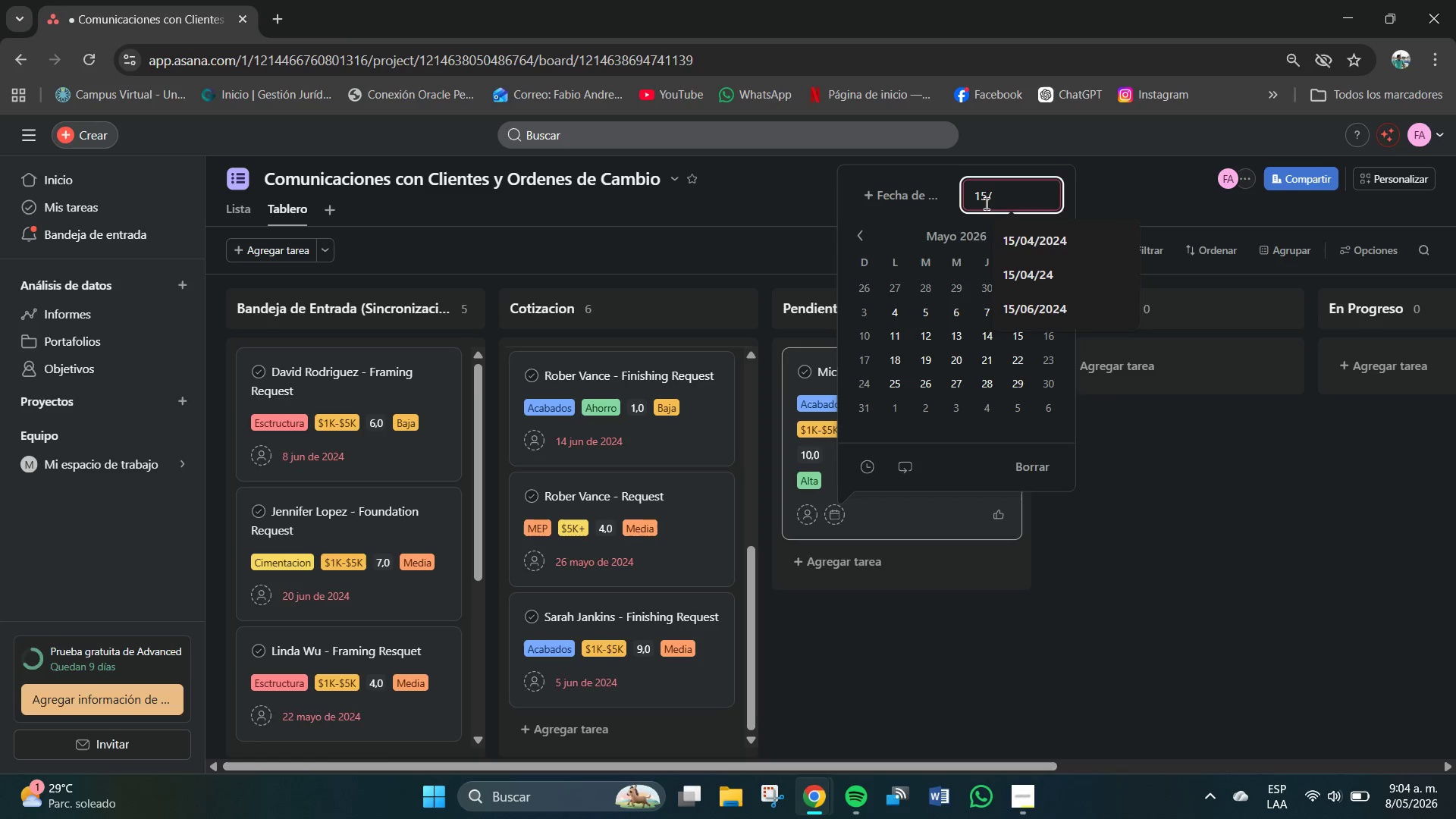 
key(Numpad0)
 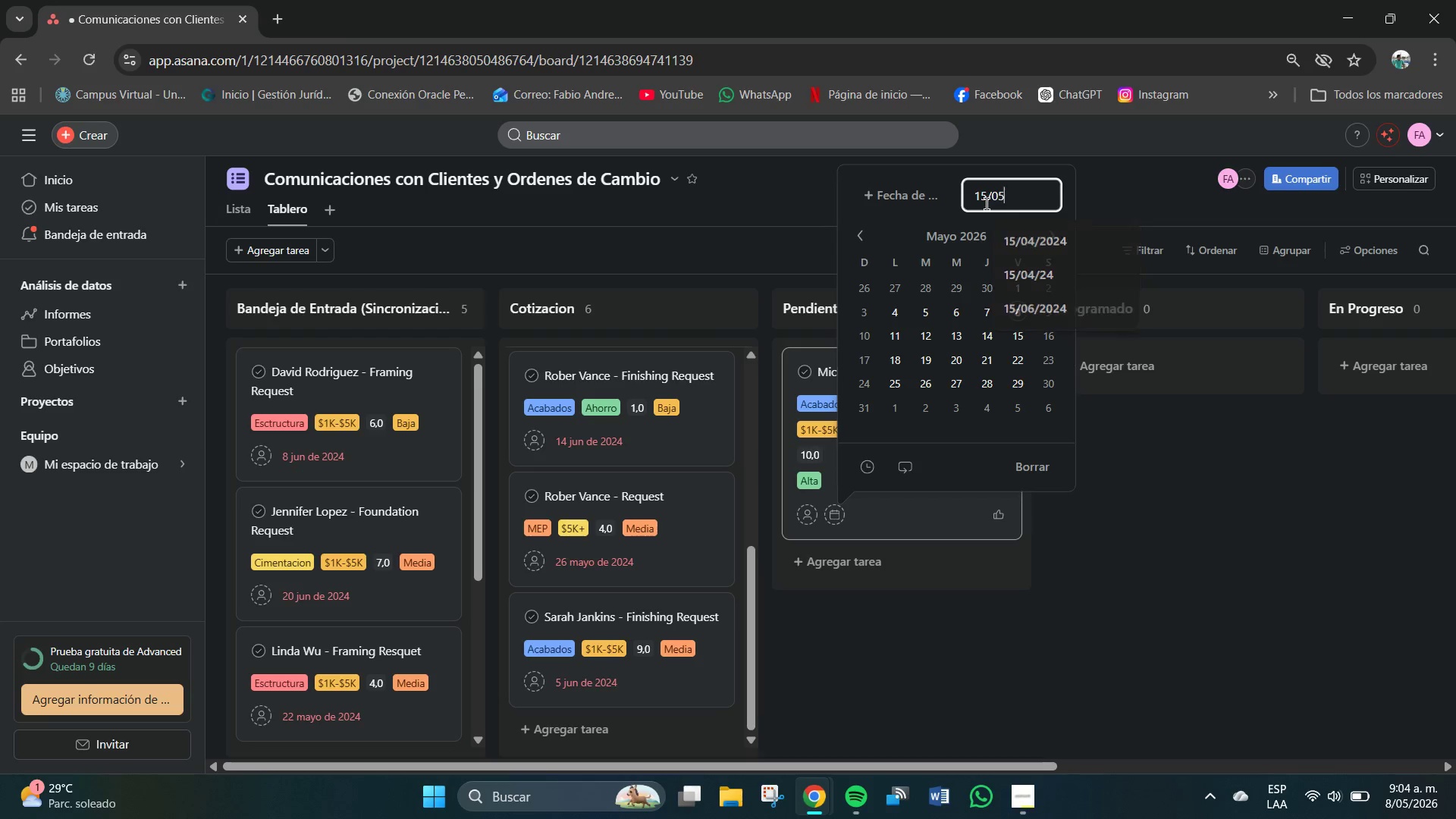 
key(Numpad5)
 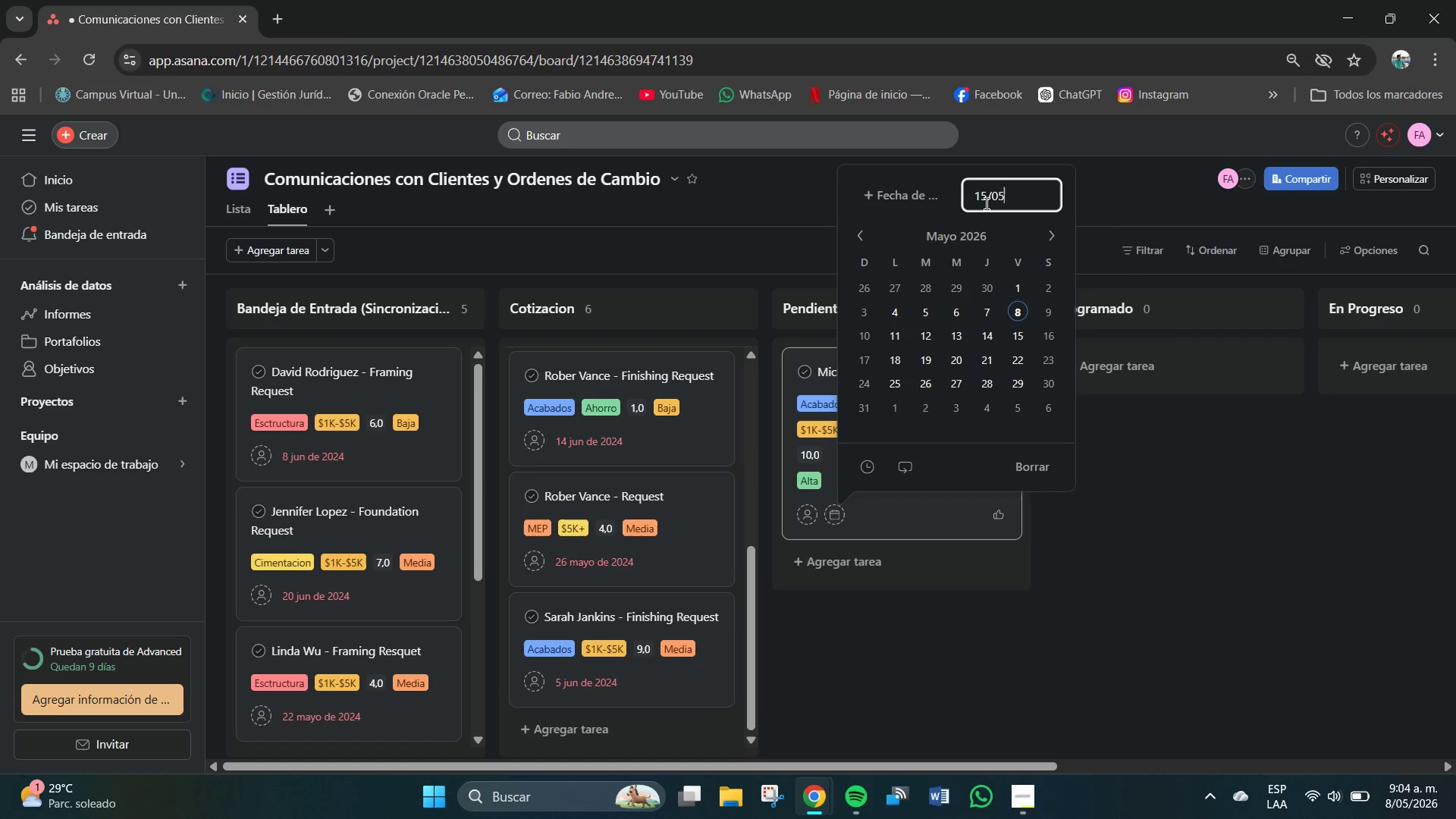 
key(Shift+7)
 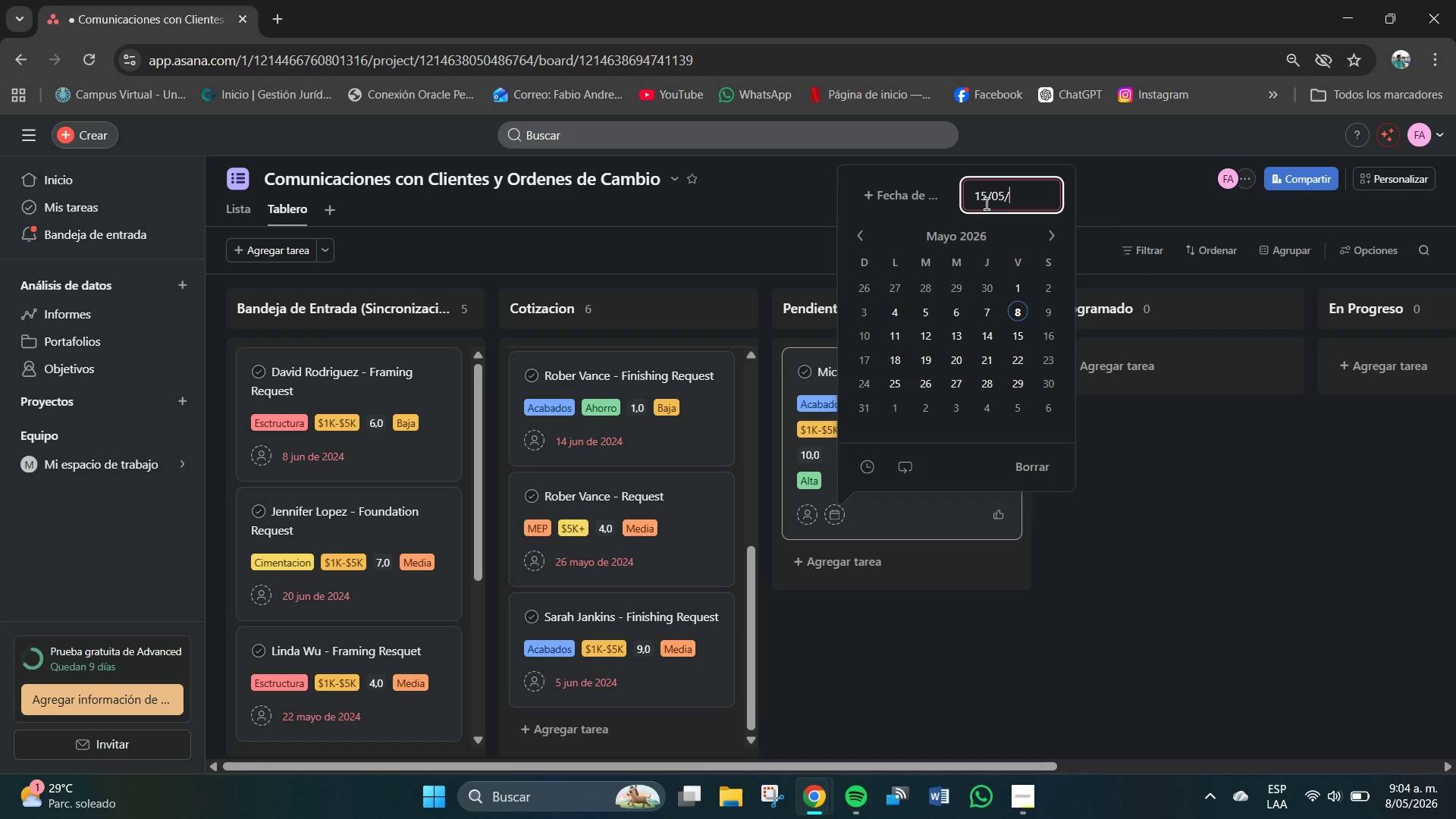 
key(Numpad2)
 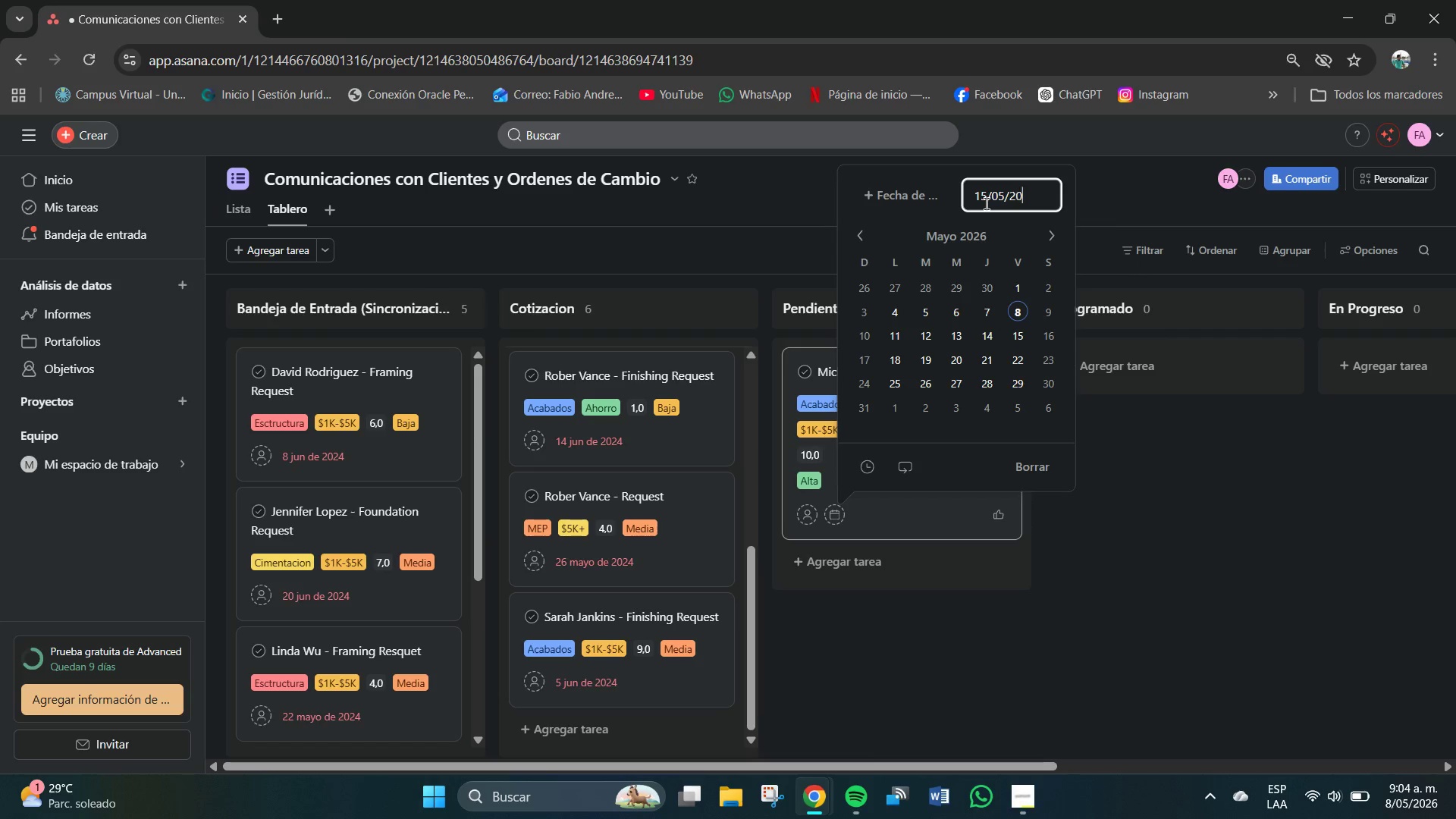 
key(Numpad0)
 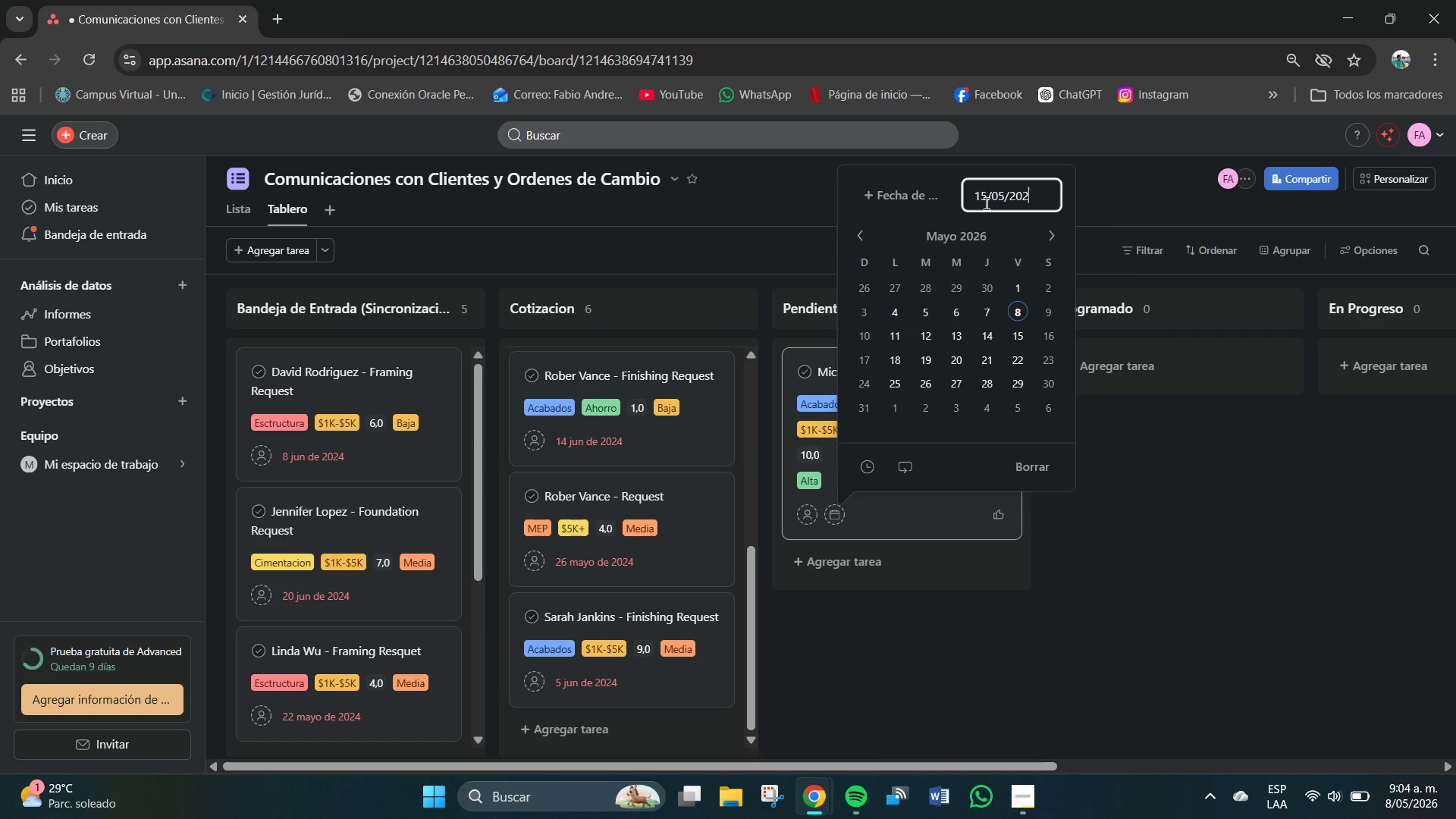 
key(Numpad2)
 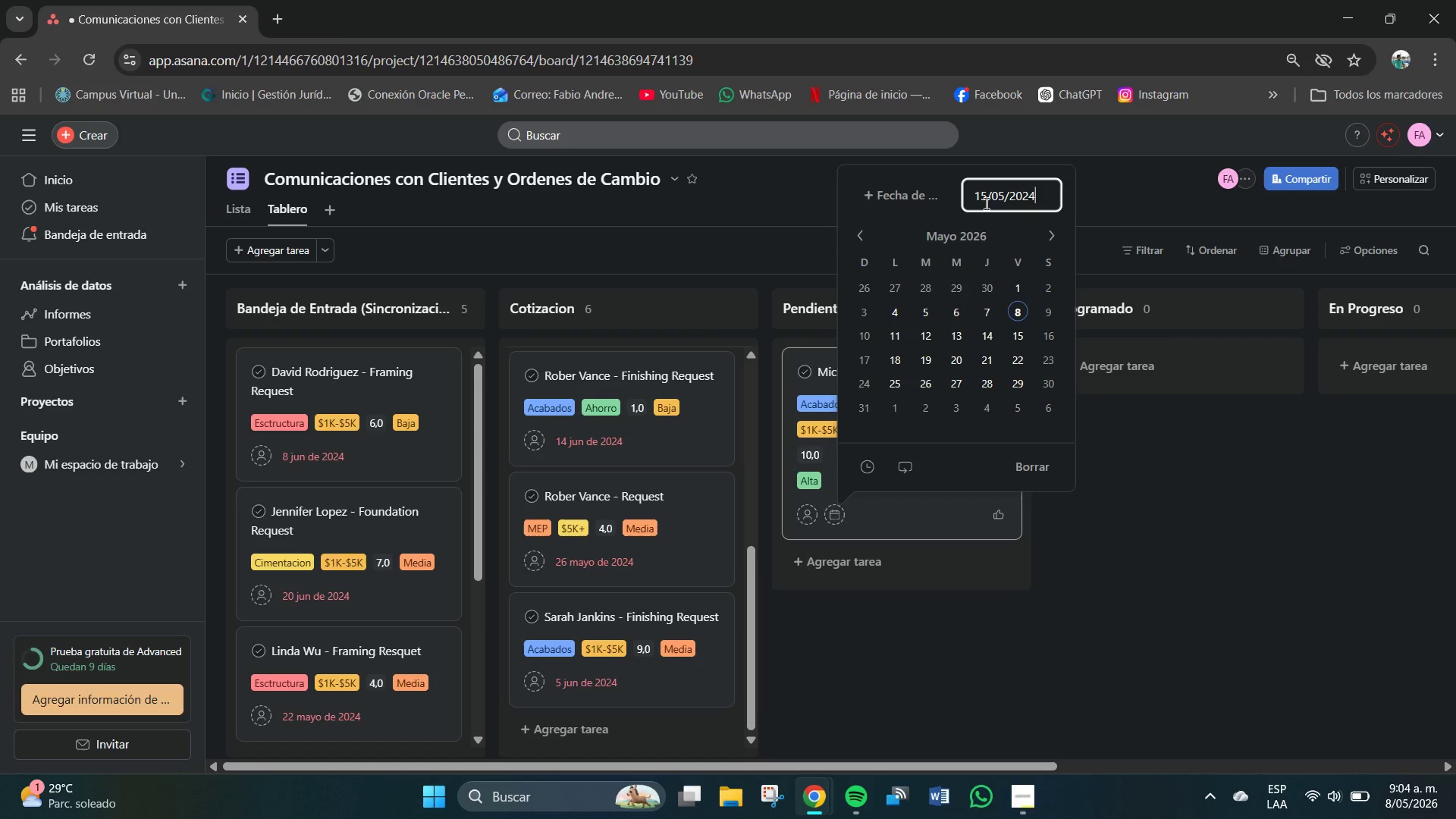 
key(Numpad4)
 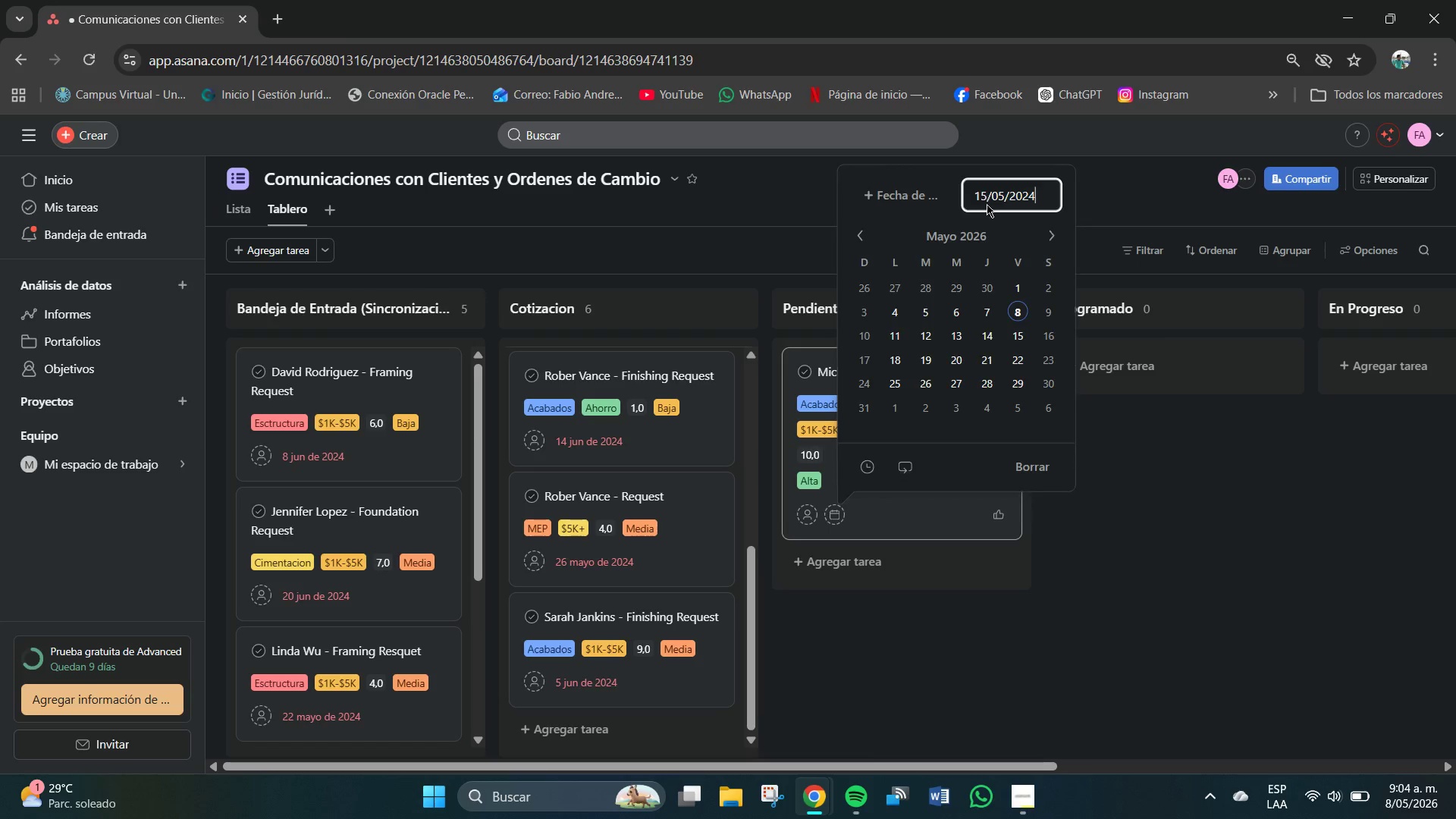 
key(NumpadEnter)
 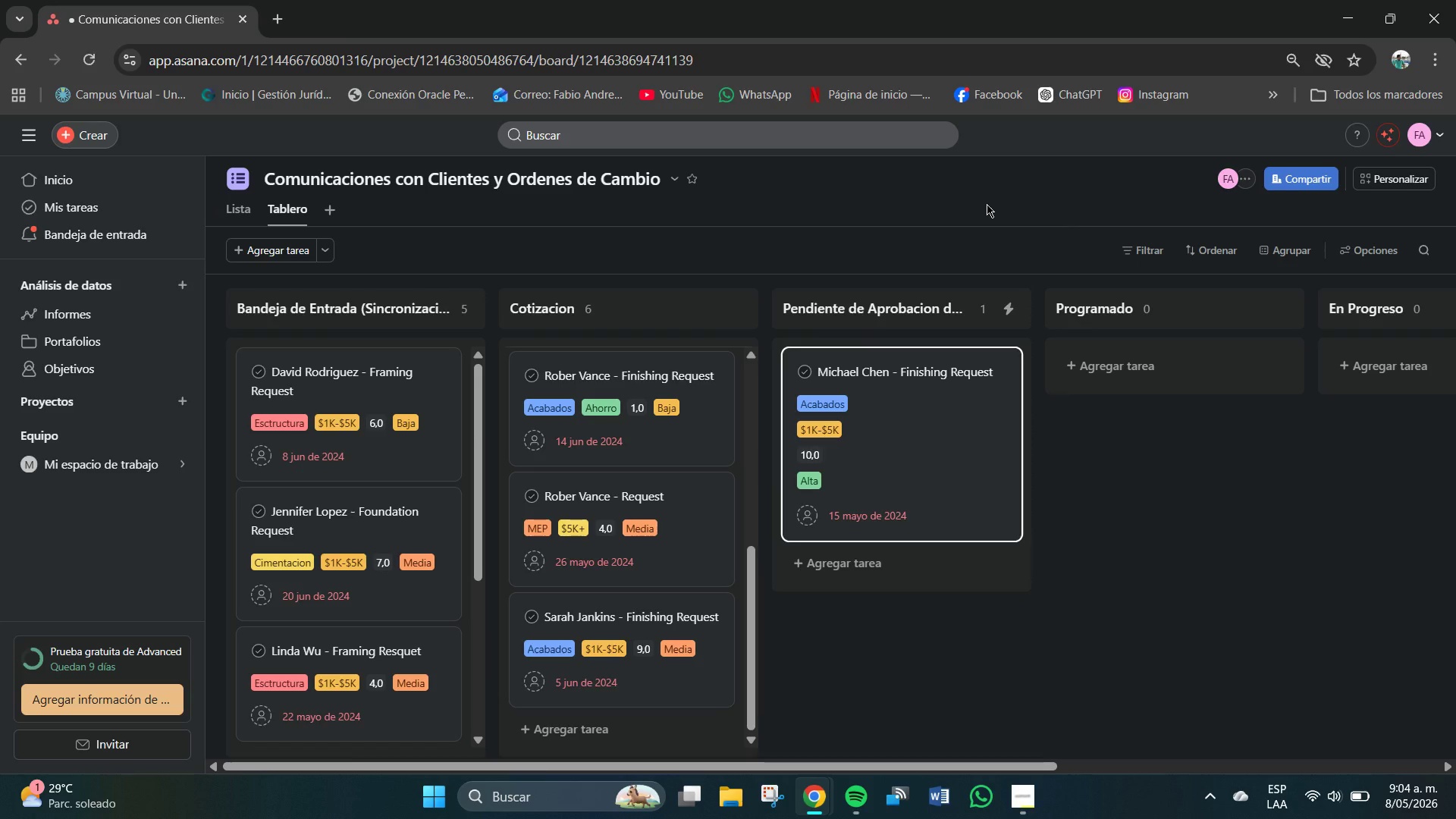 
wait(7.03)
 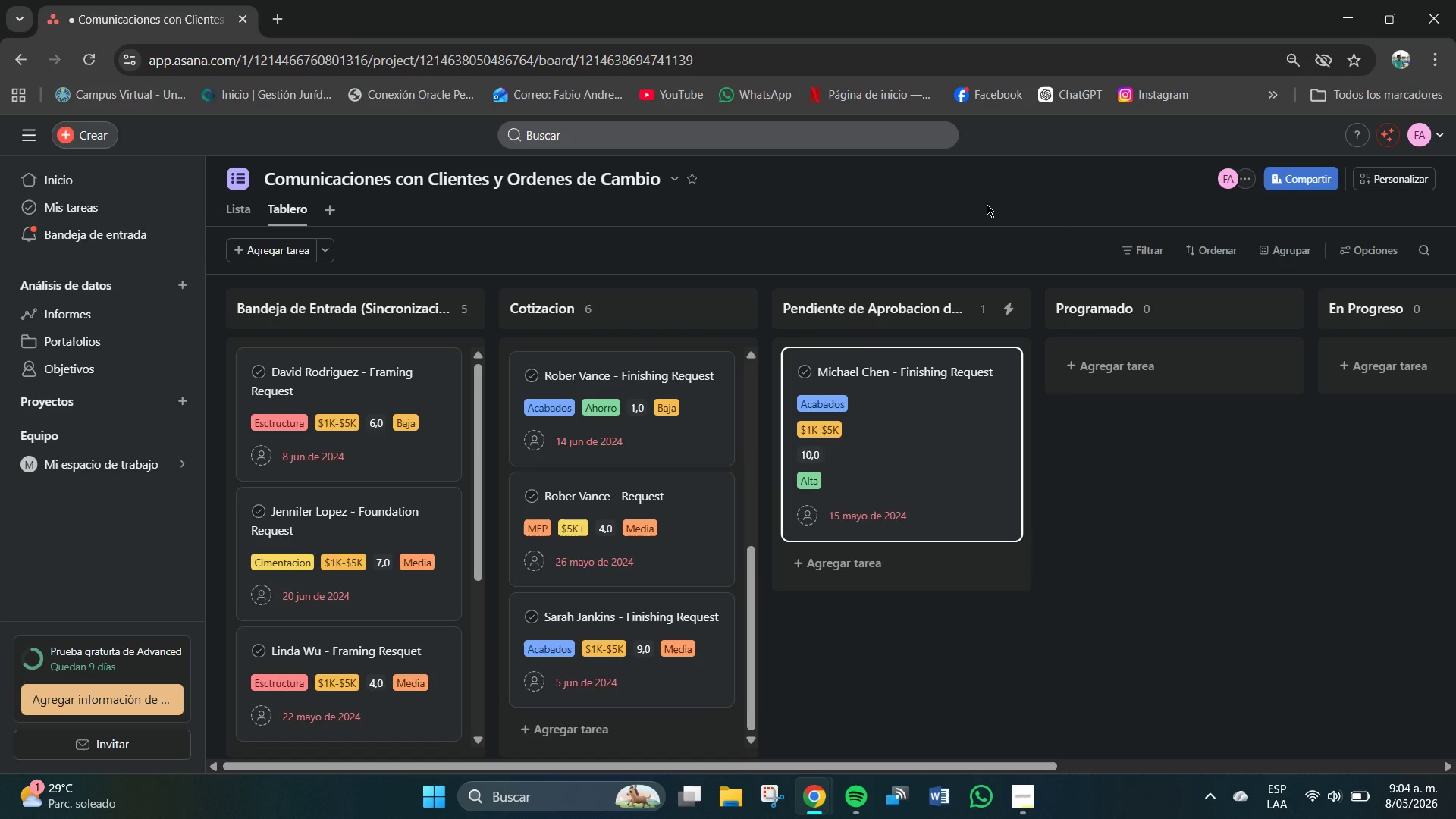 
left_click([876, 582])
 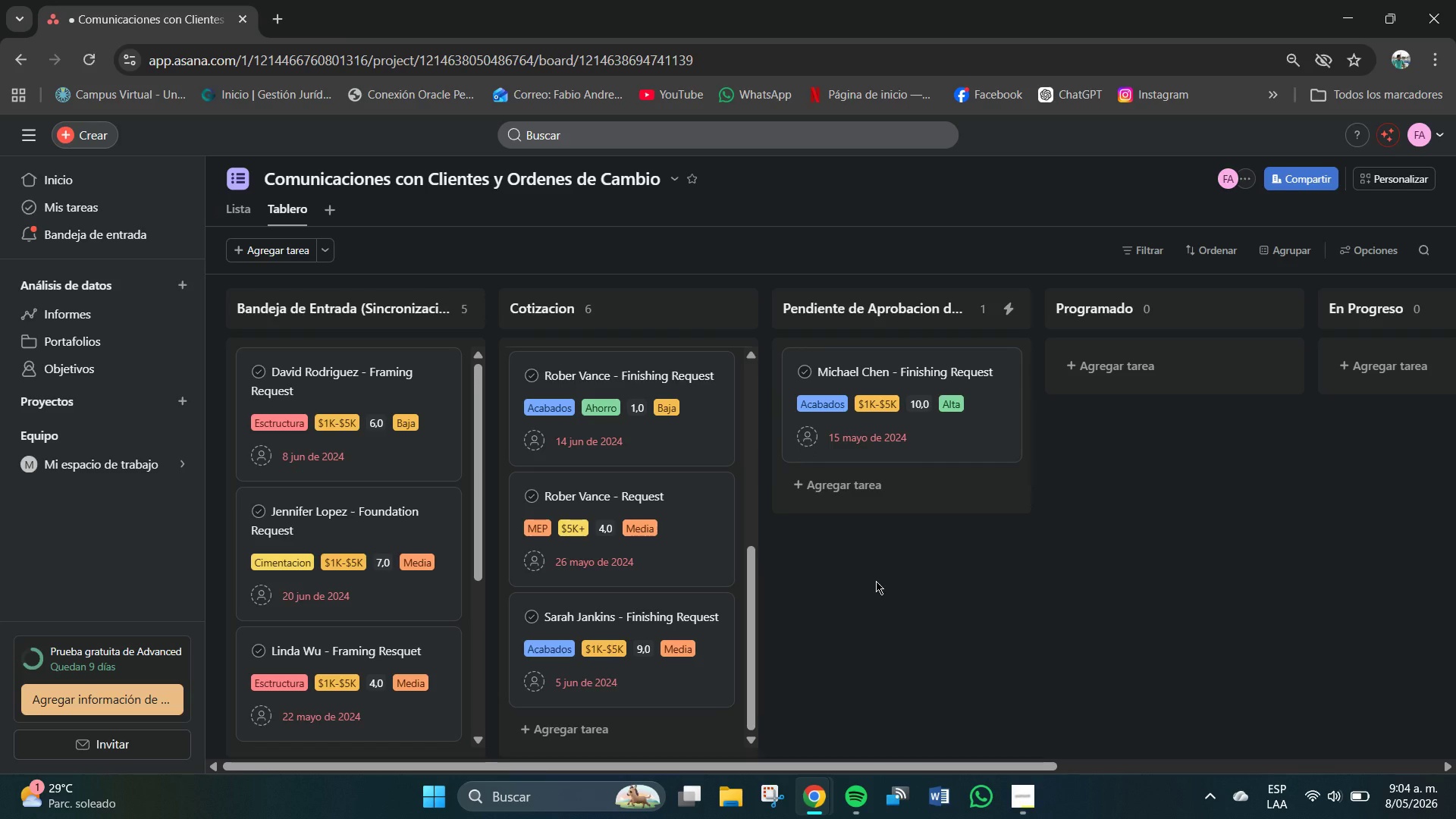 
wait(13.73)
 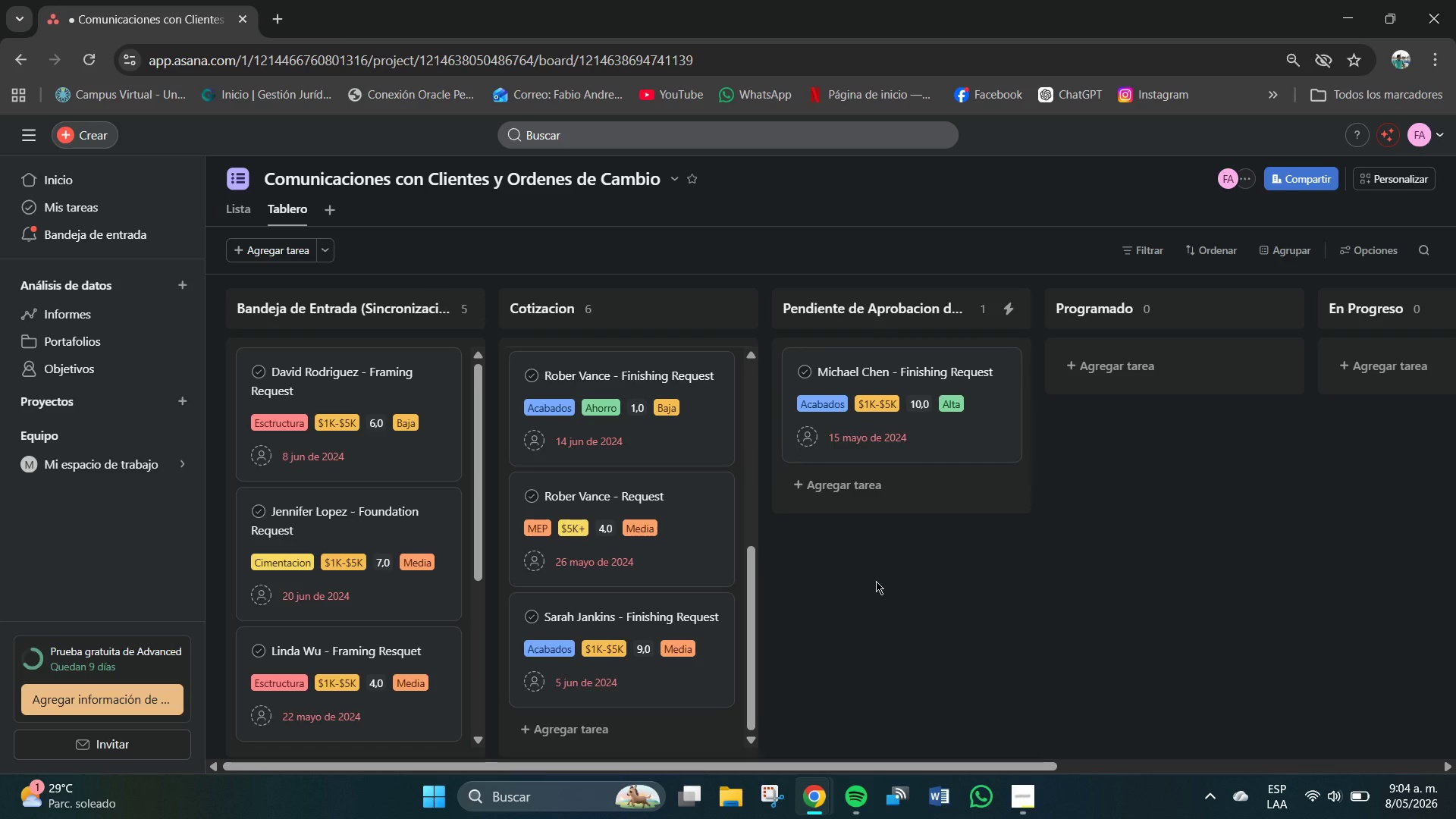 
left_click([892, 491])
 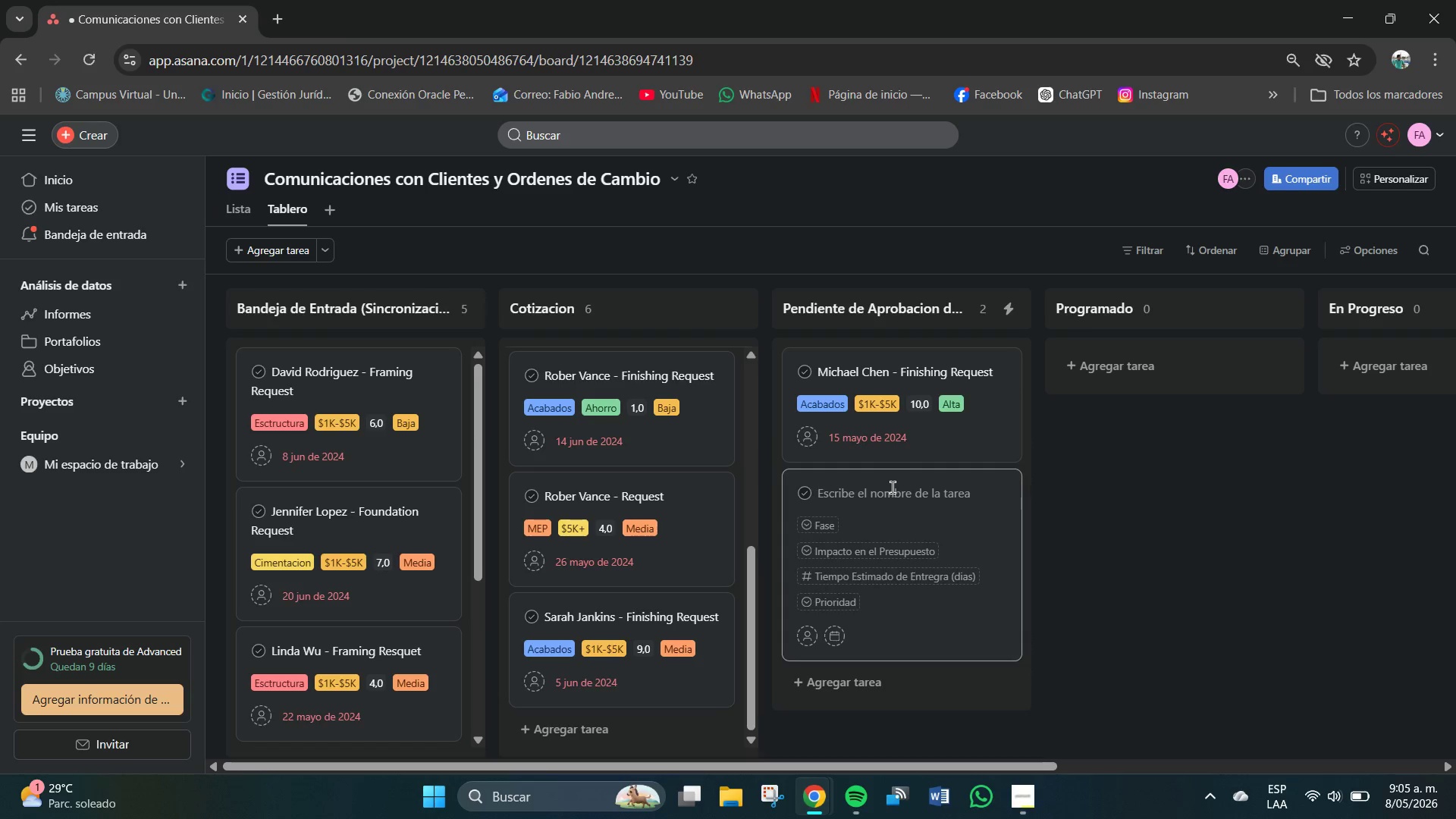 
left_click([860, 492])
 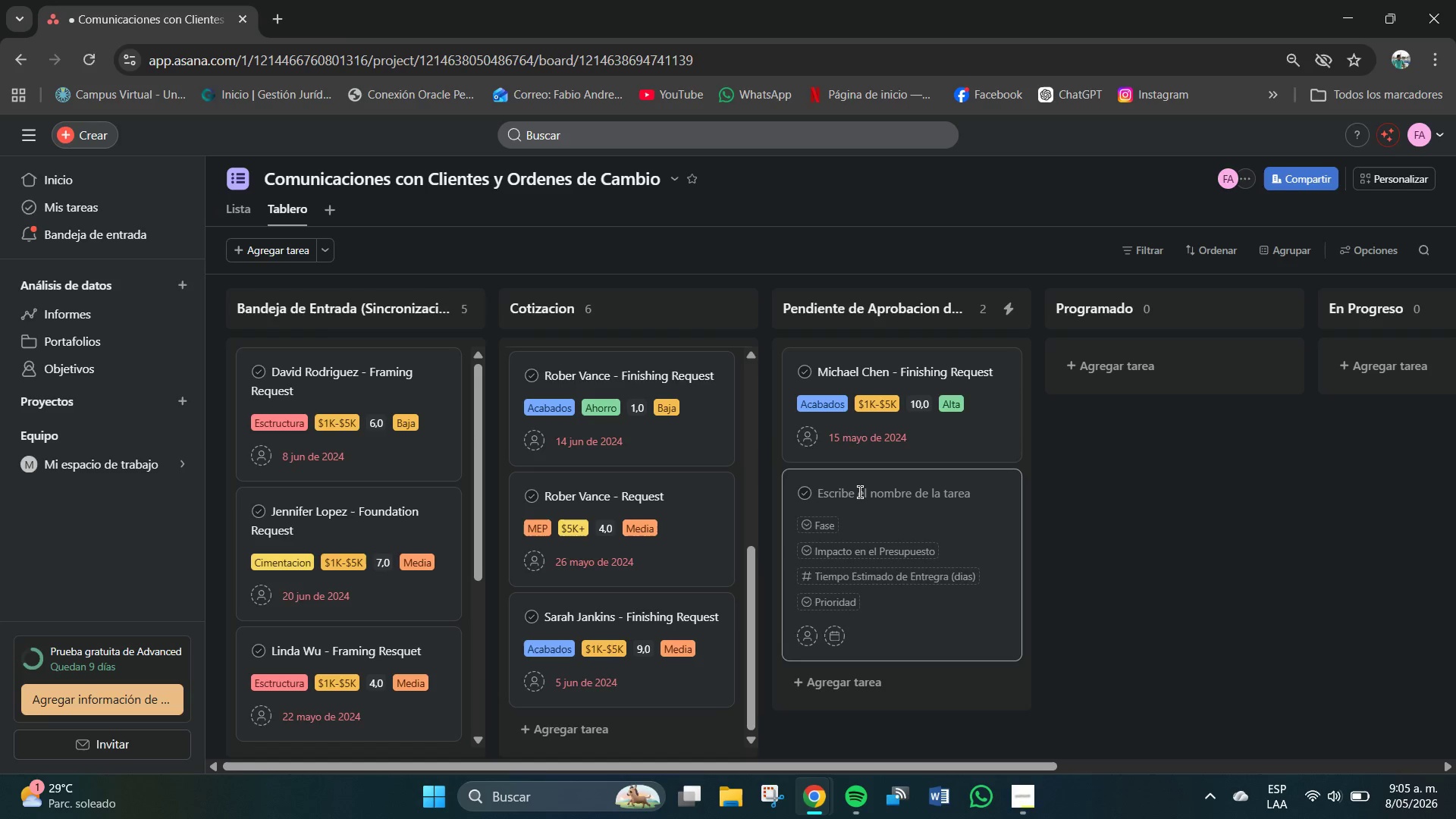 
wait(7.64)
 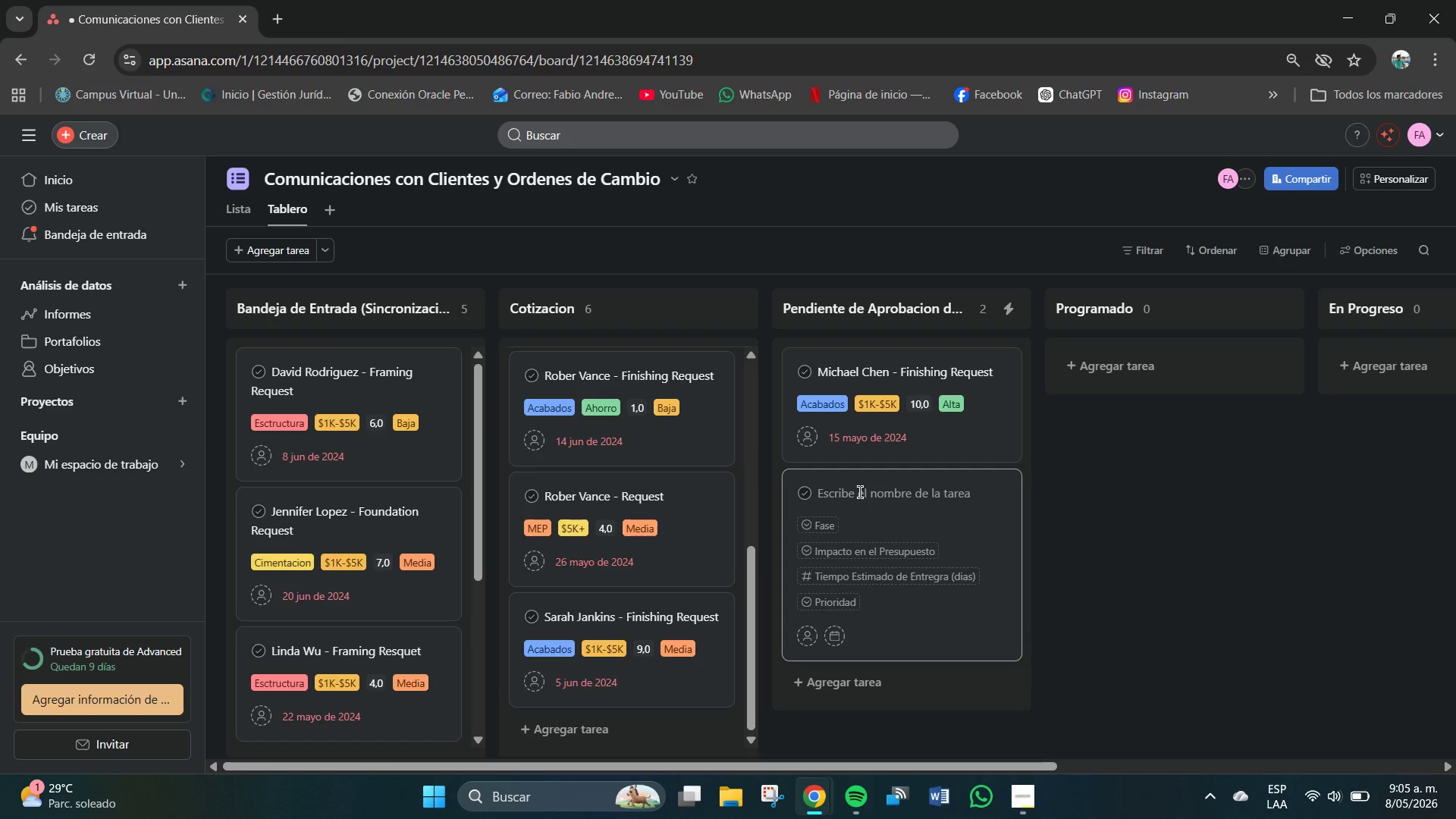 
type(Michael Chen)
 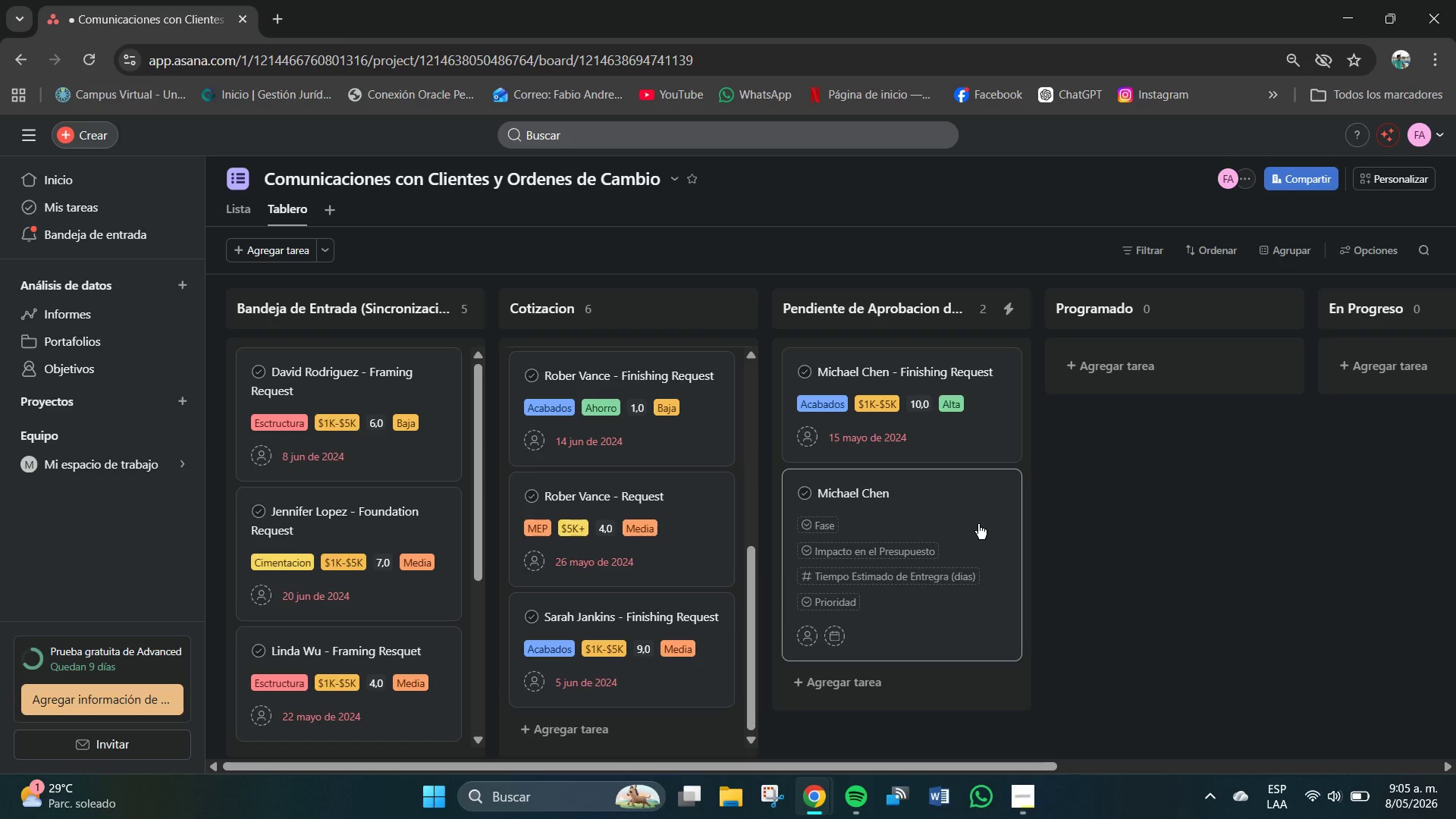 
wait(5.23)
 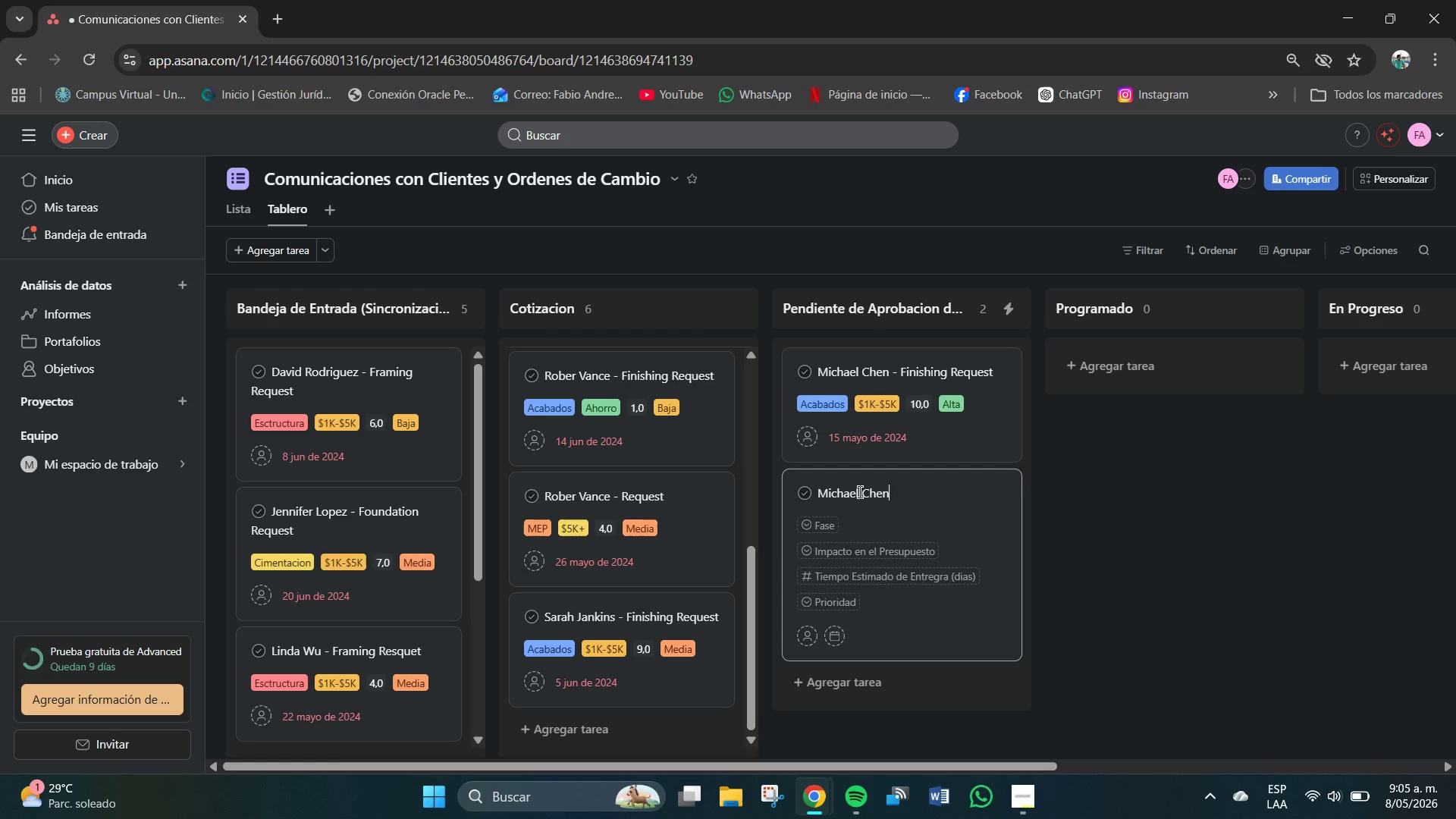 
key(Space)
 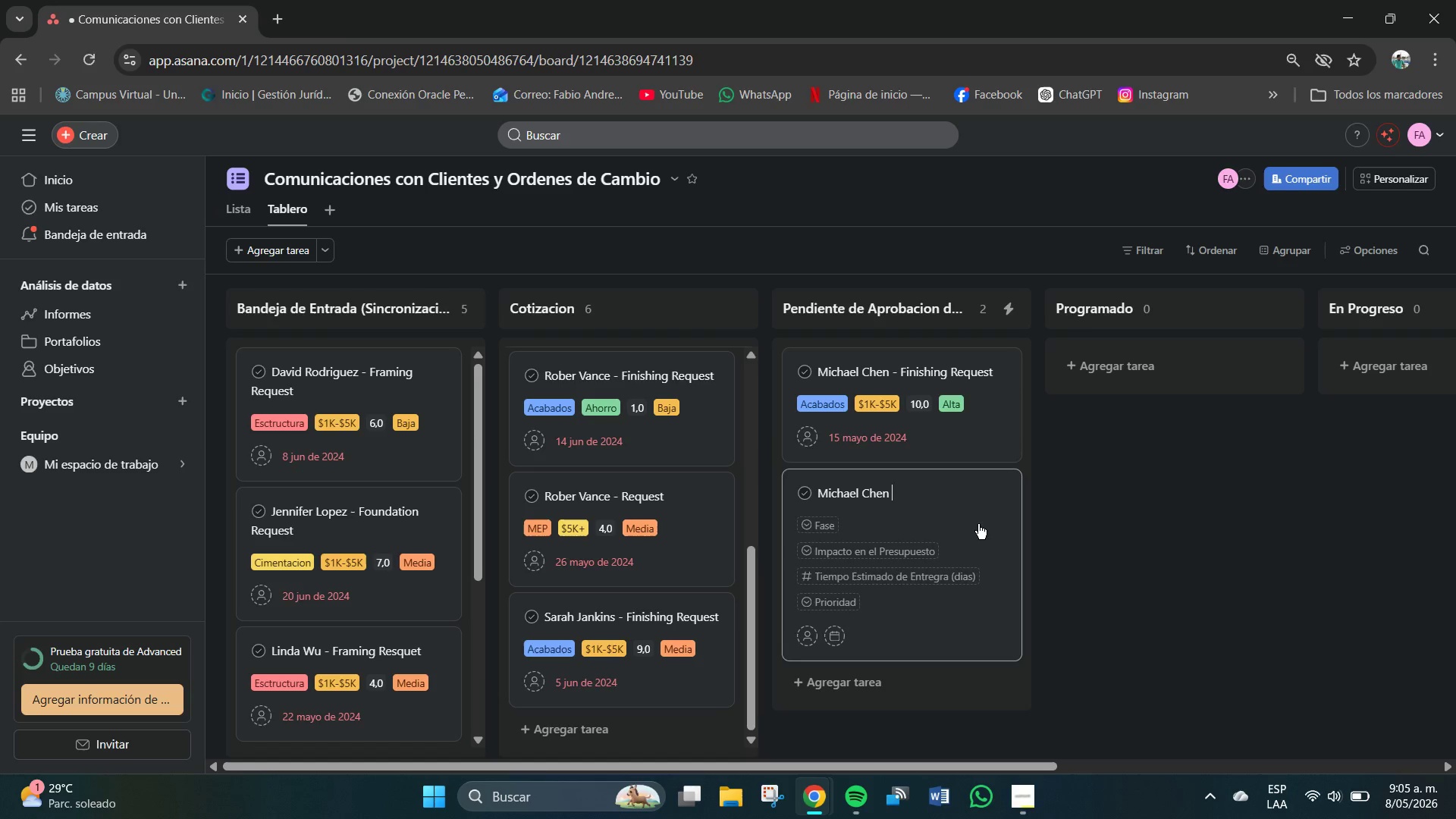 
type(- R)
key(Backspace)
type(,)
key(Backspace)
type(MEP r)
key(Backspace)
type(Rq)
key(Backspace)
type(equest)
 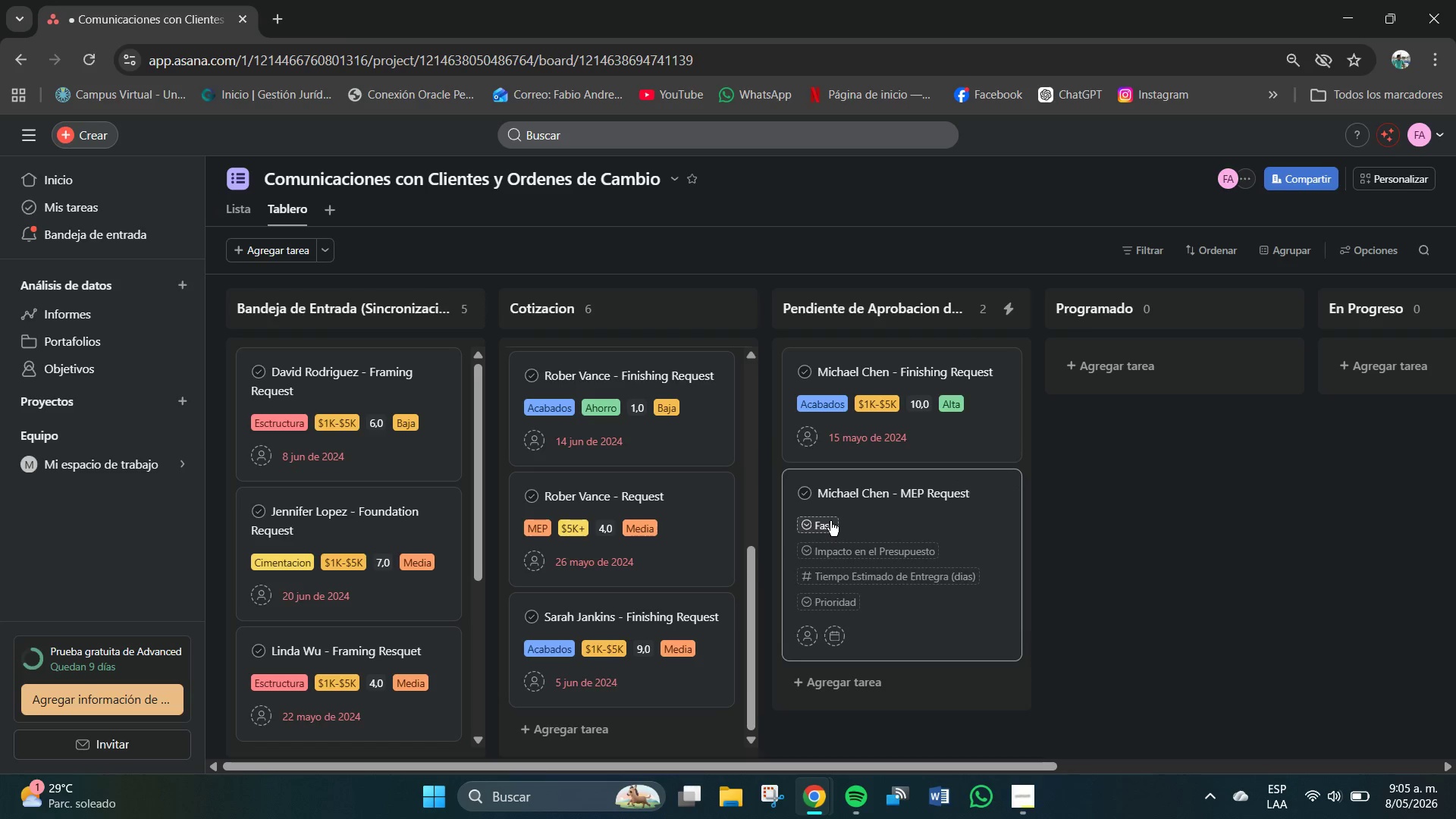 
wait(6.28)
 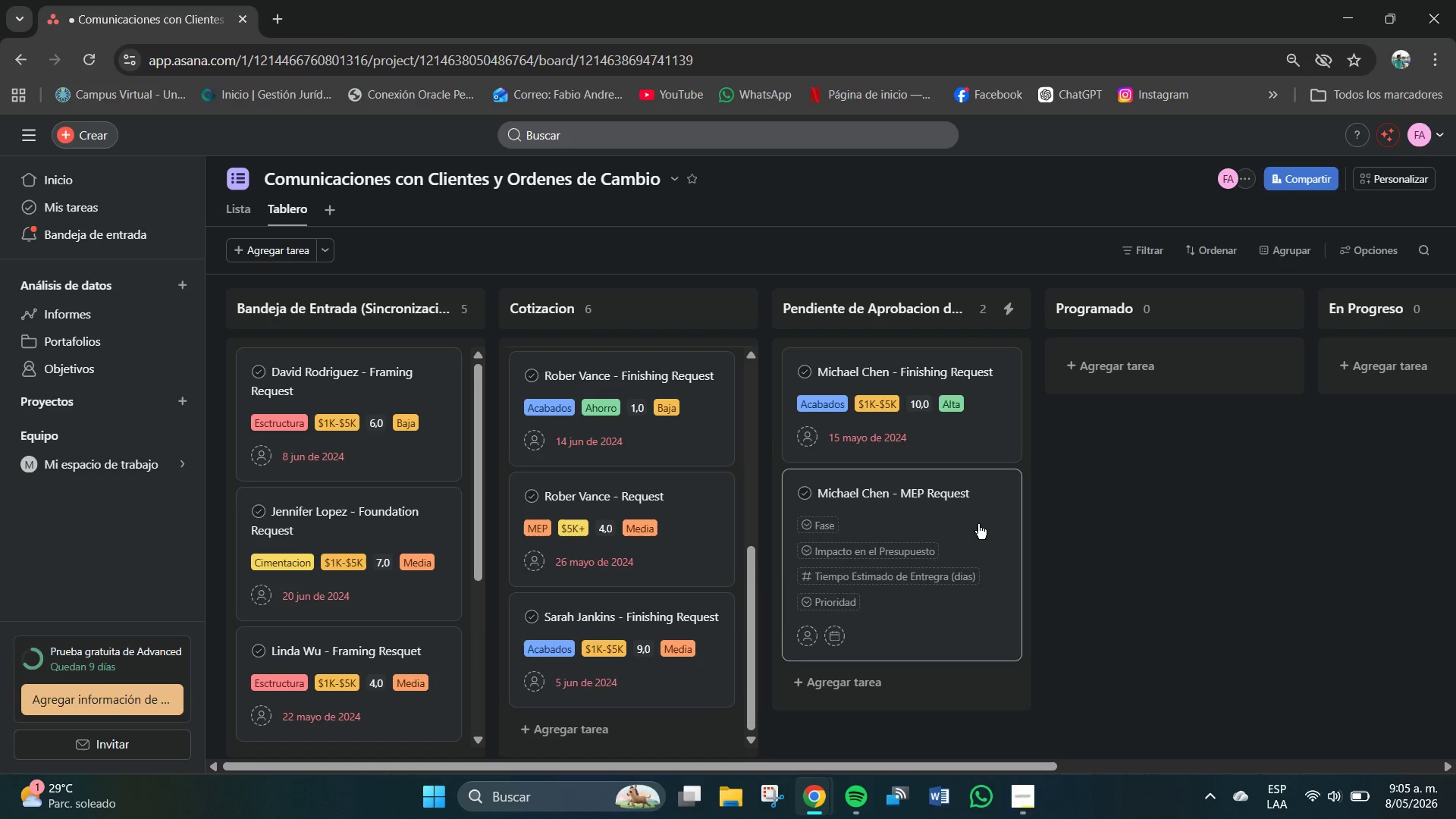 
left_click([824, 523])
 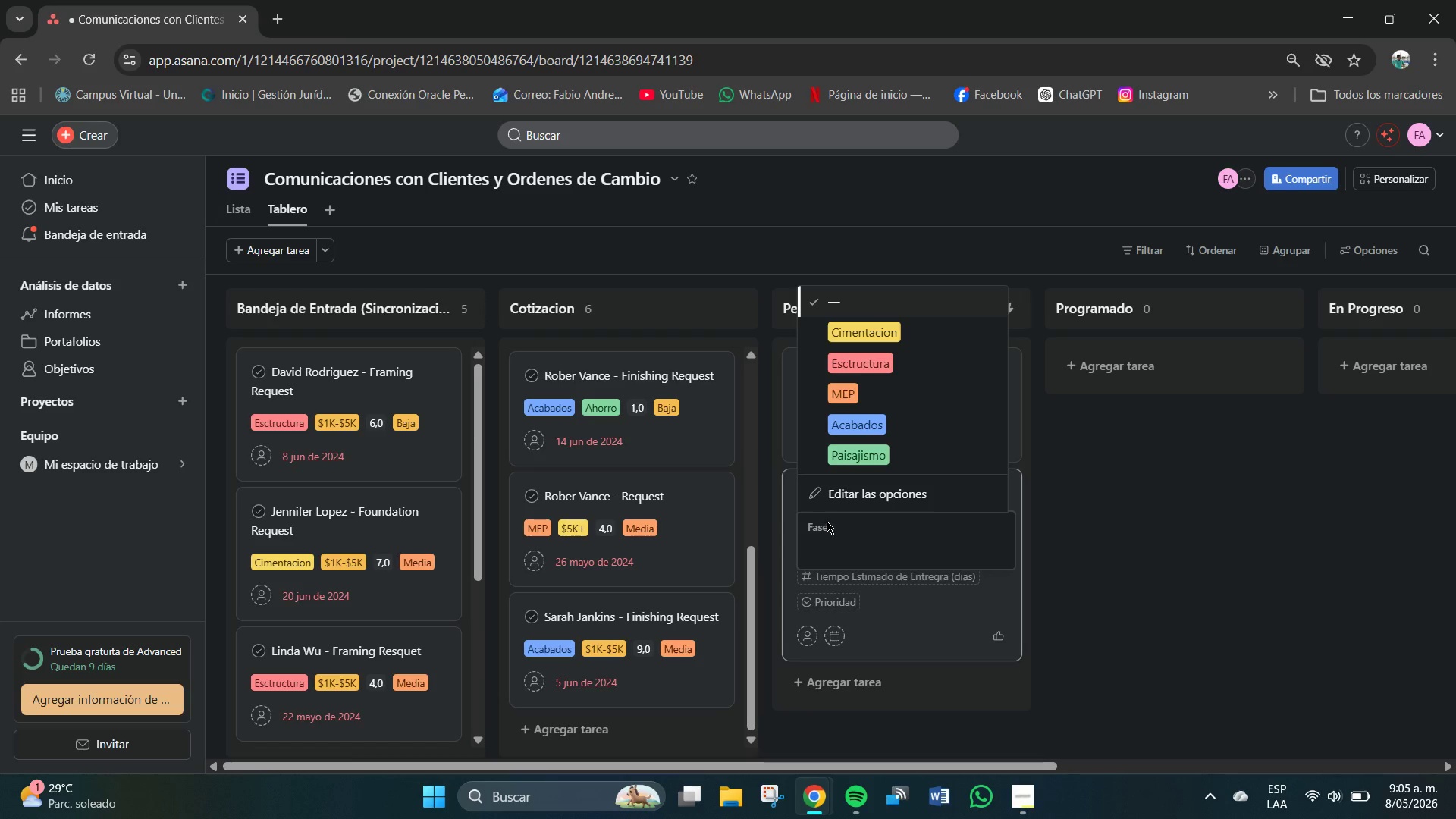 
left_click([842, 388])
 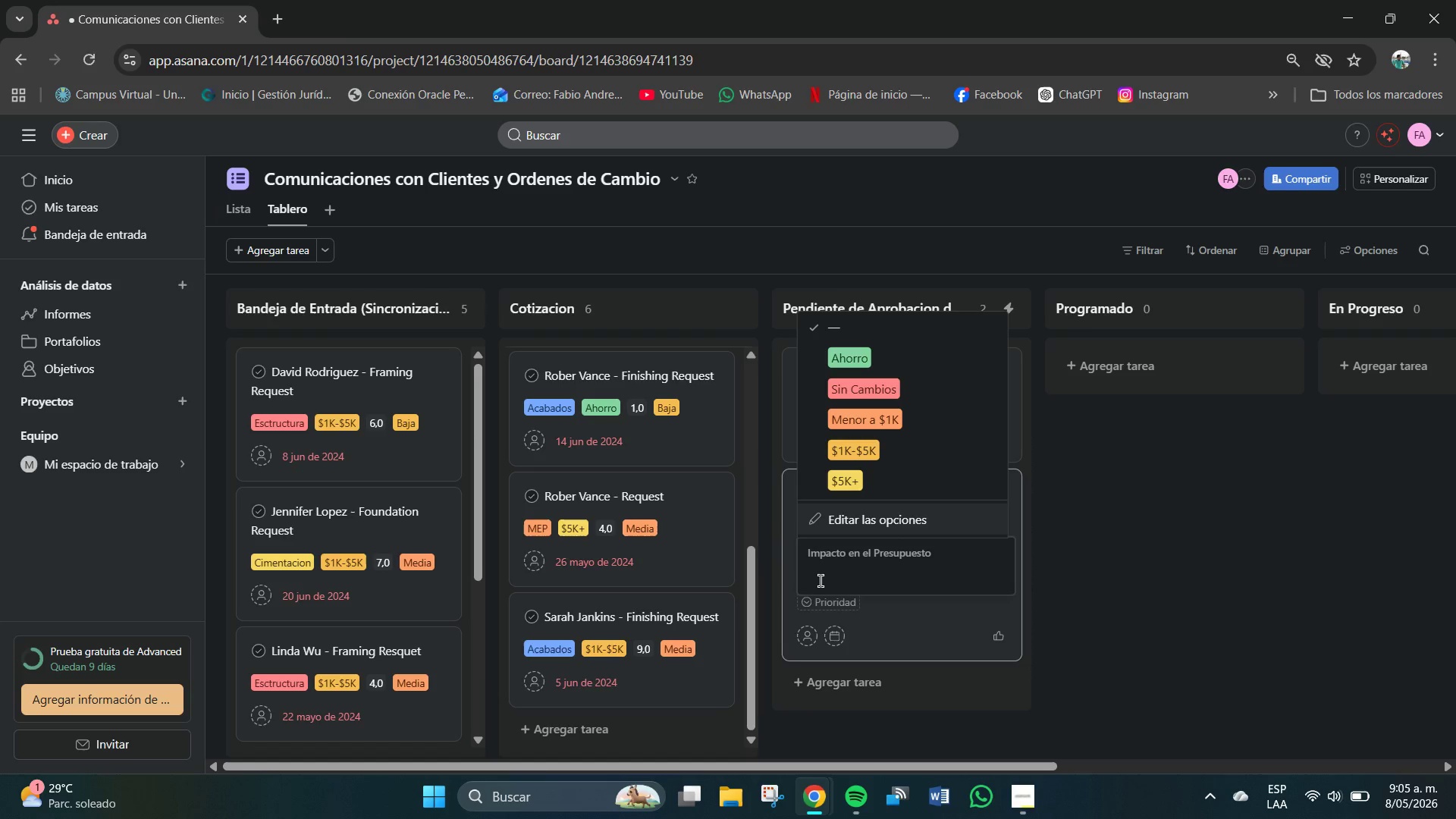 
wait(9.26)
 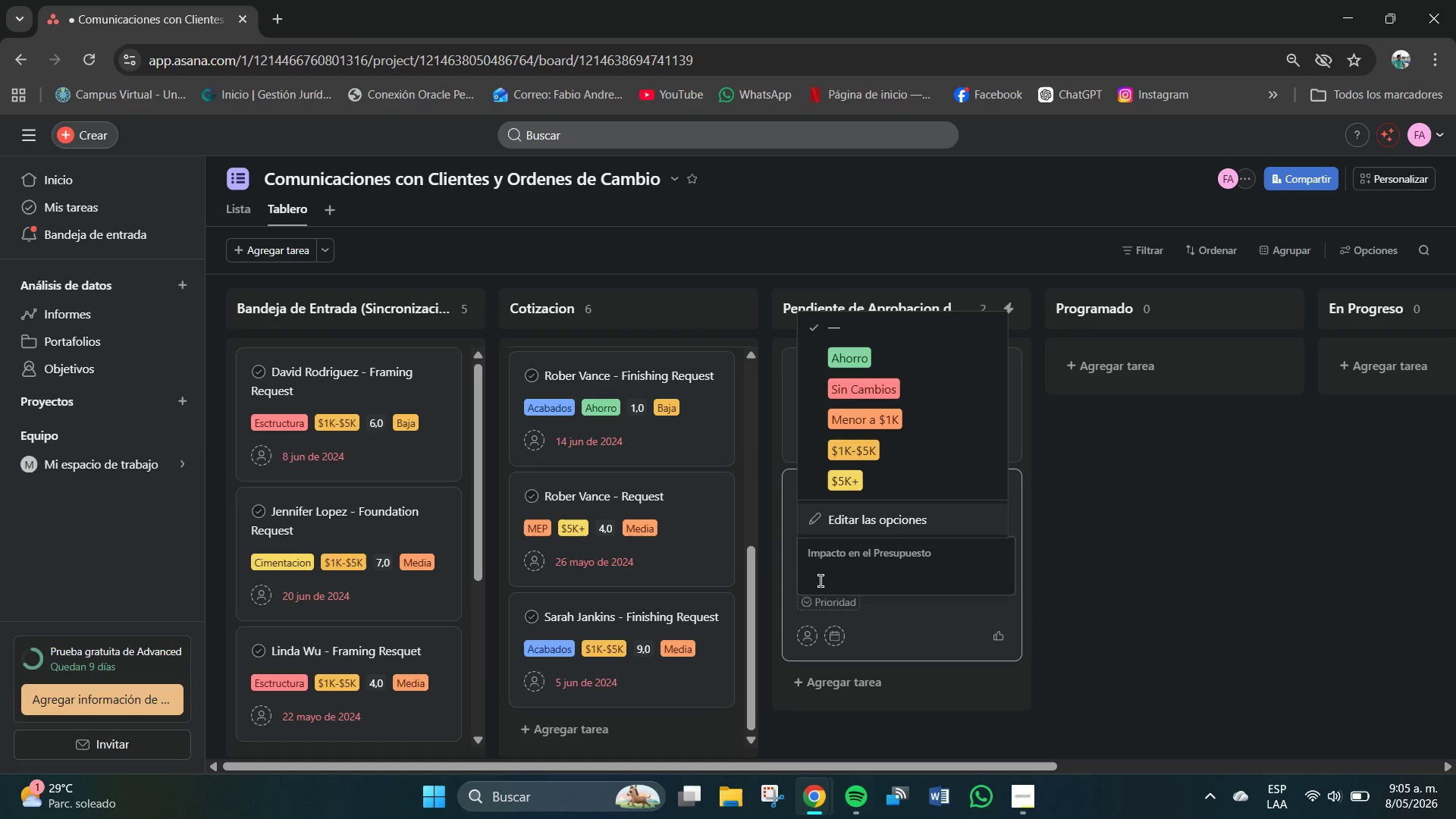 
left_click([855, 476])
 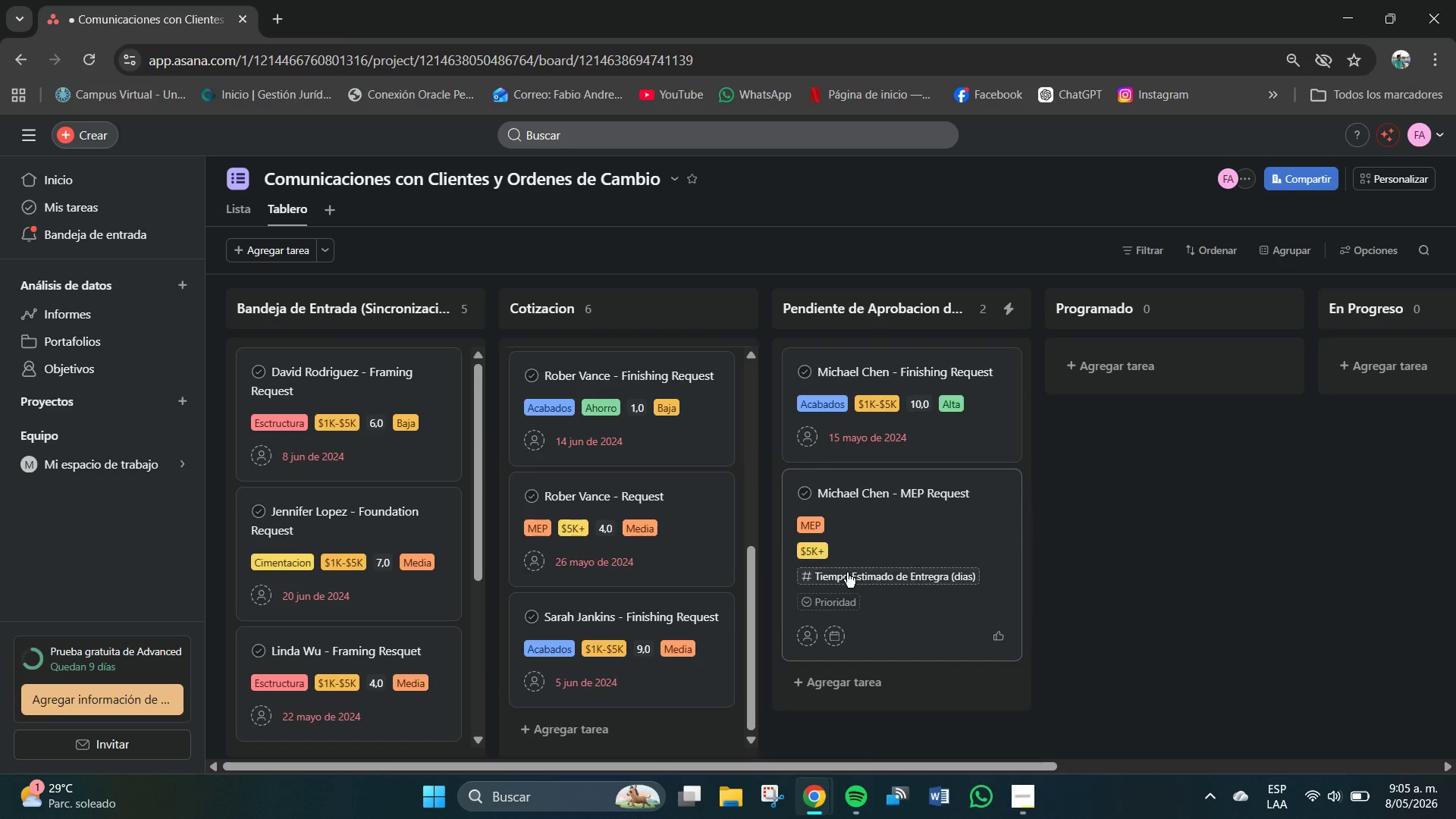 
left_click([846, 574])
 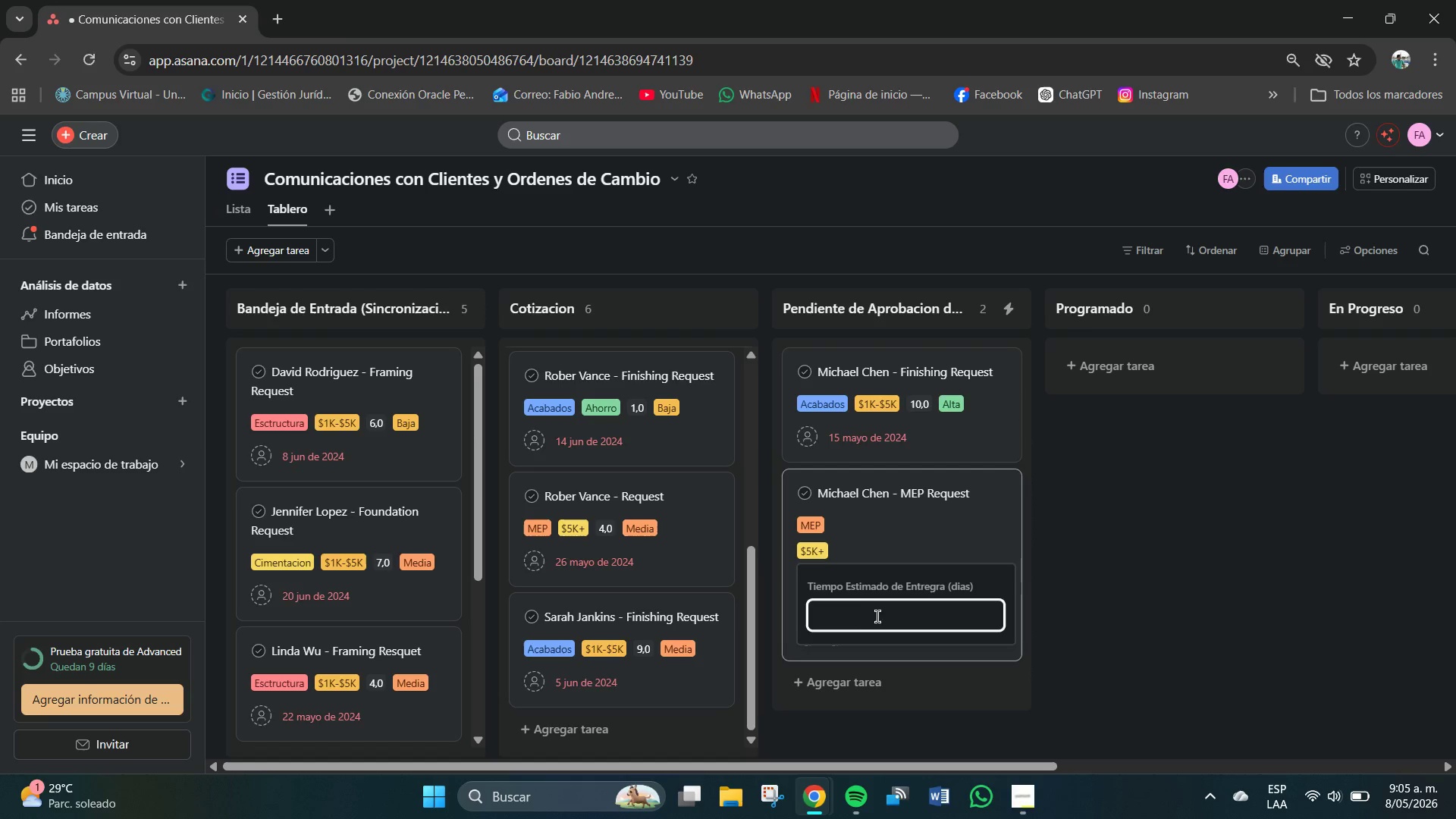 
left_click([880, 619])
 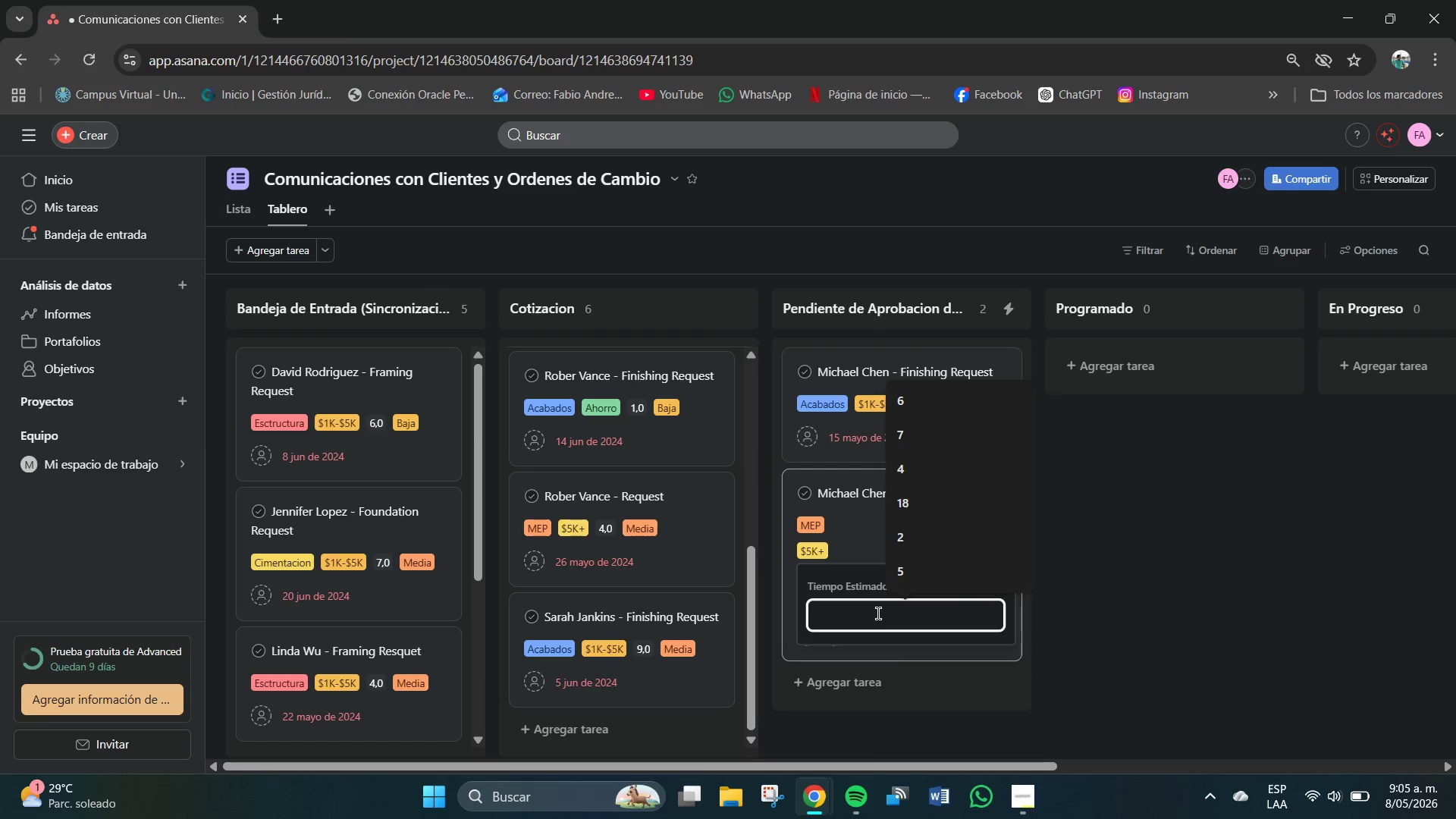 
key(Numpad1)
 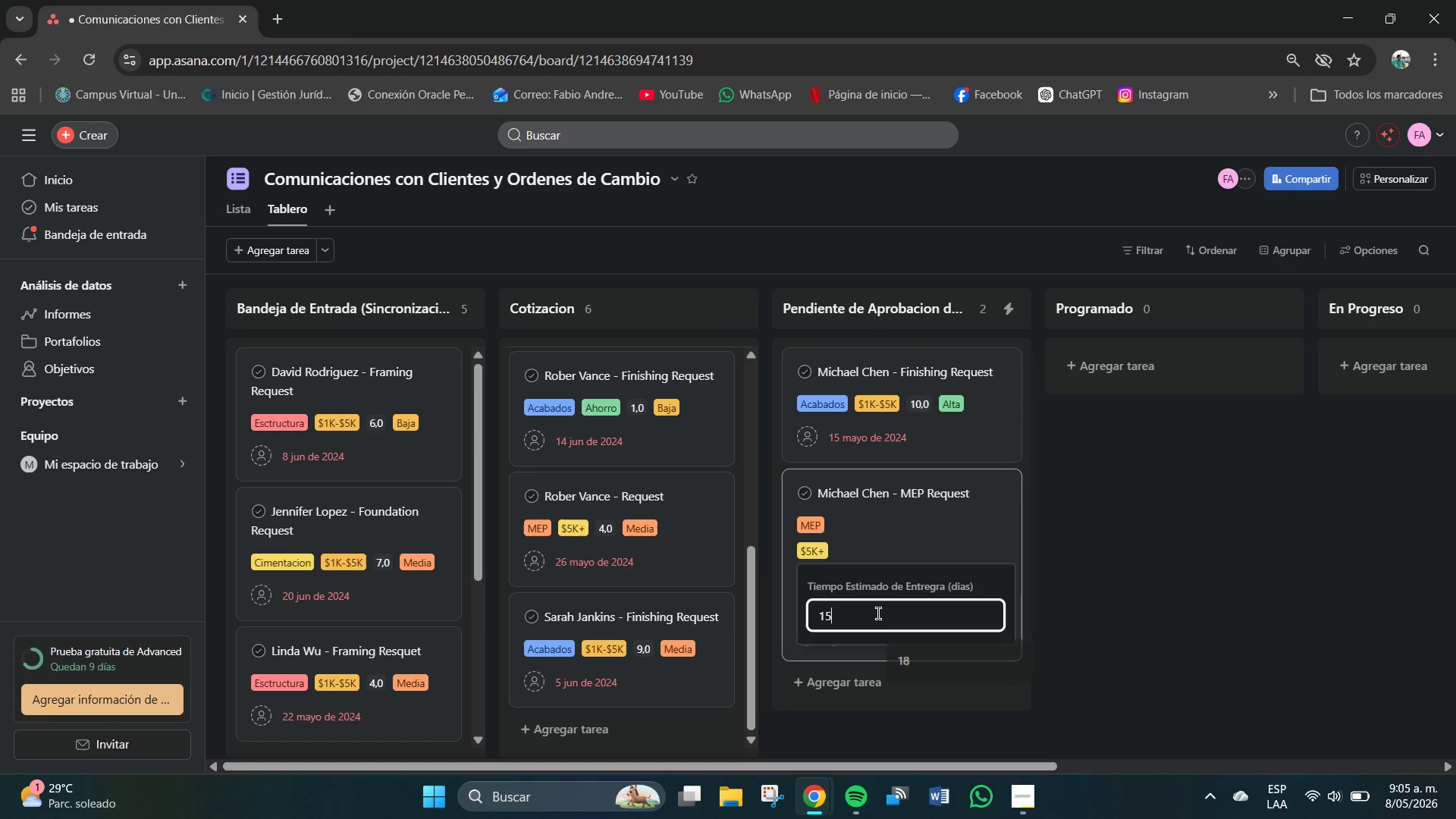 
key(Numpad5)
 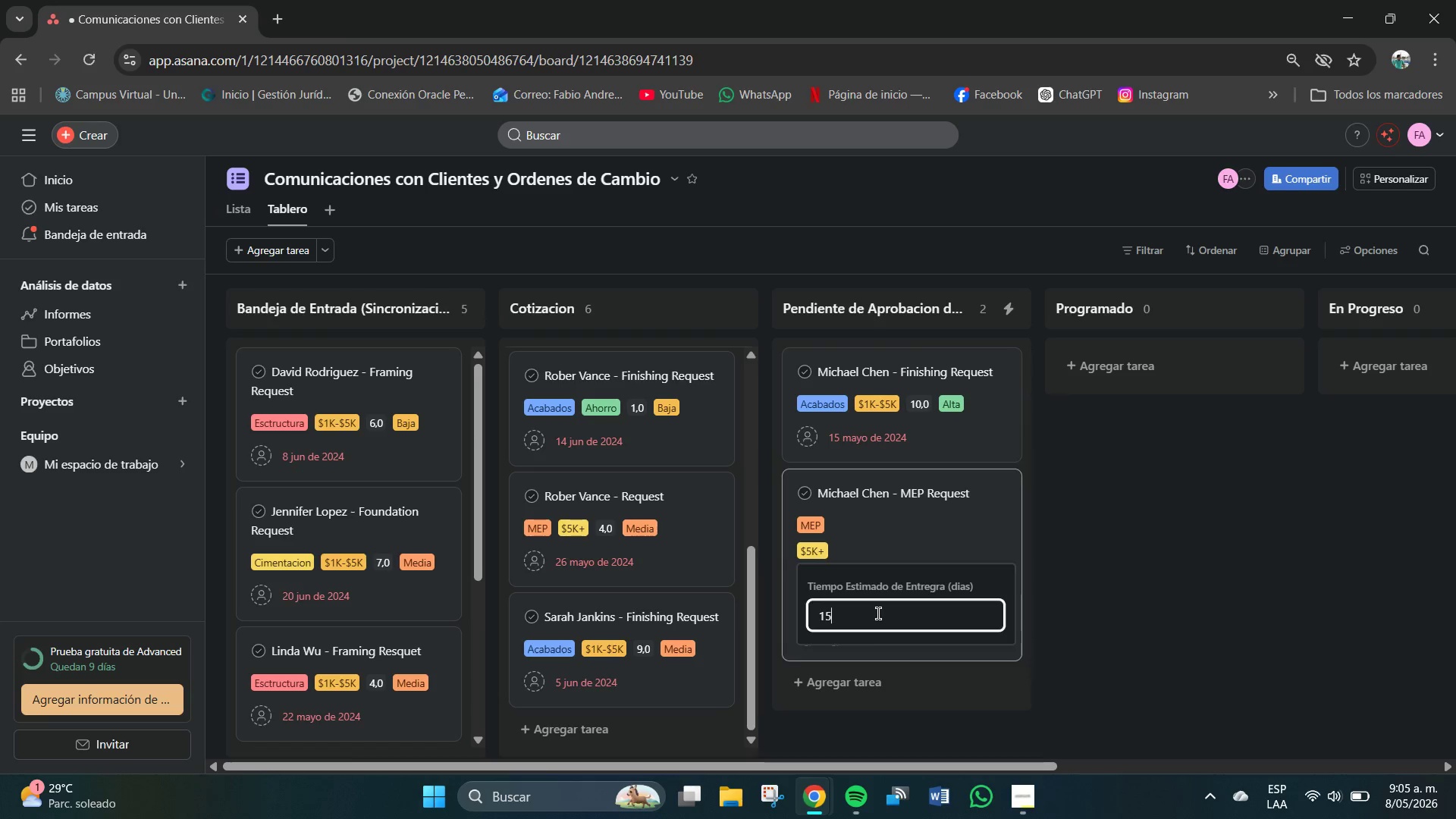 
key(NumpadEnter)
 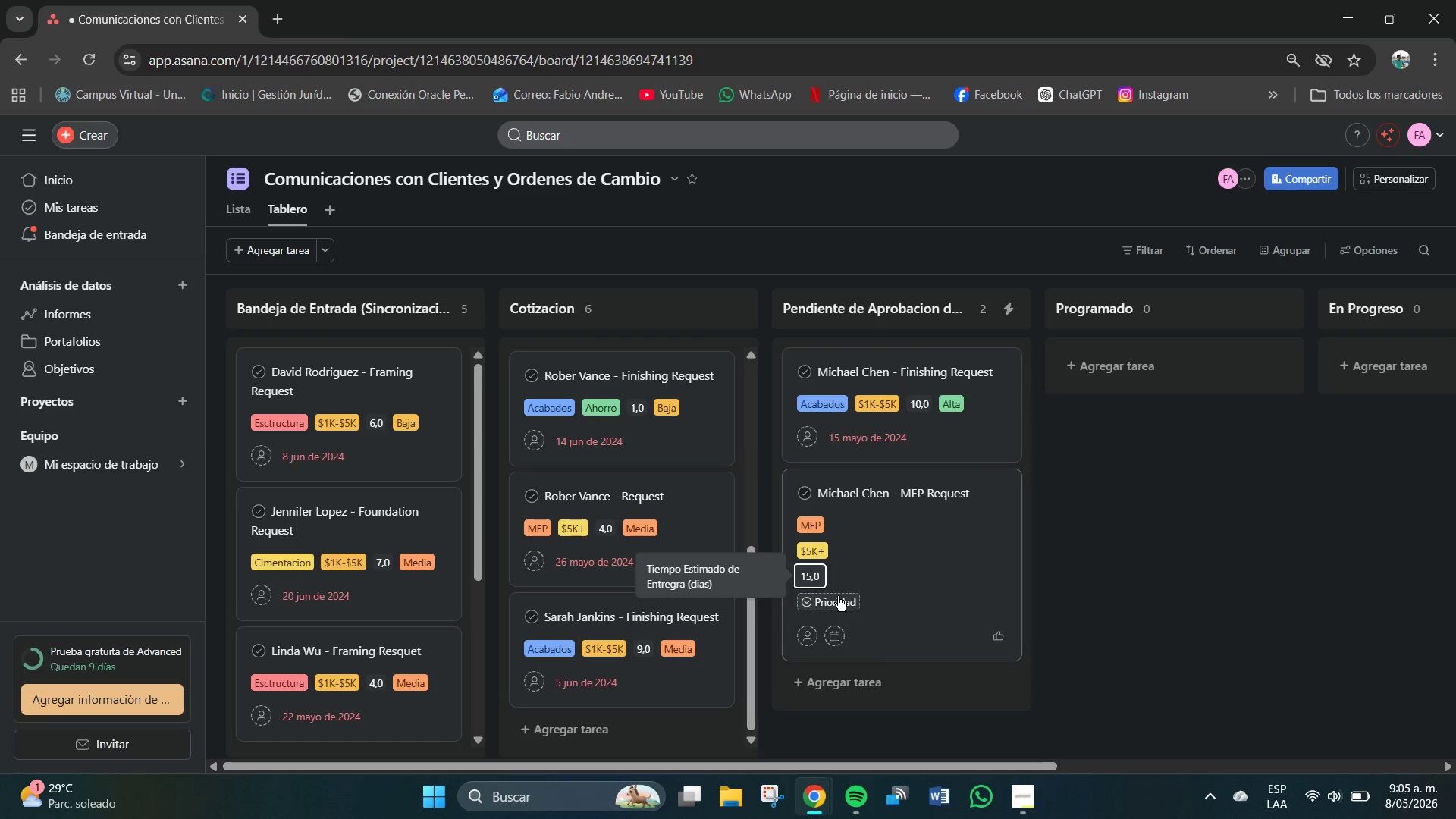 
left_click([838, 596])
 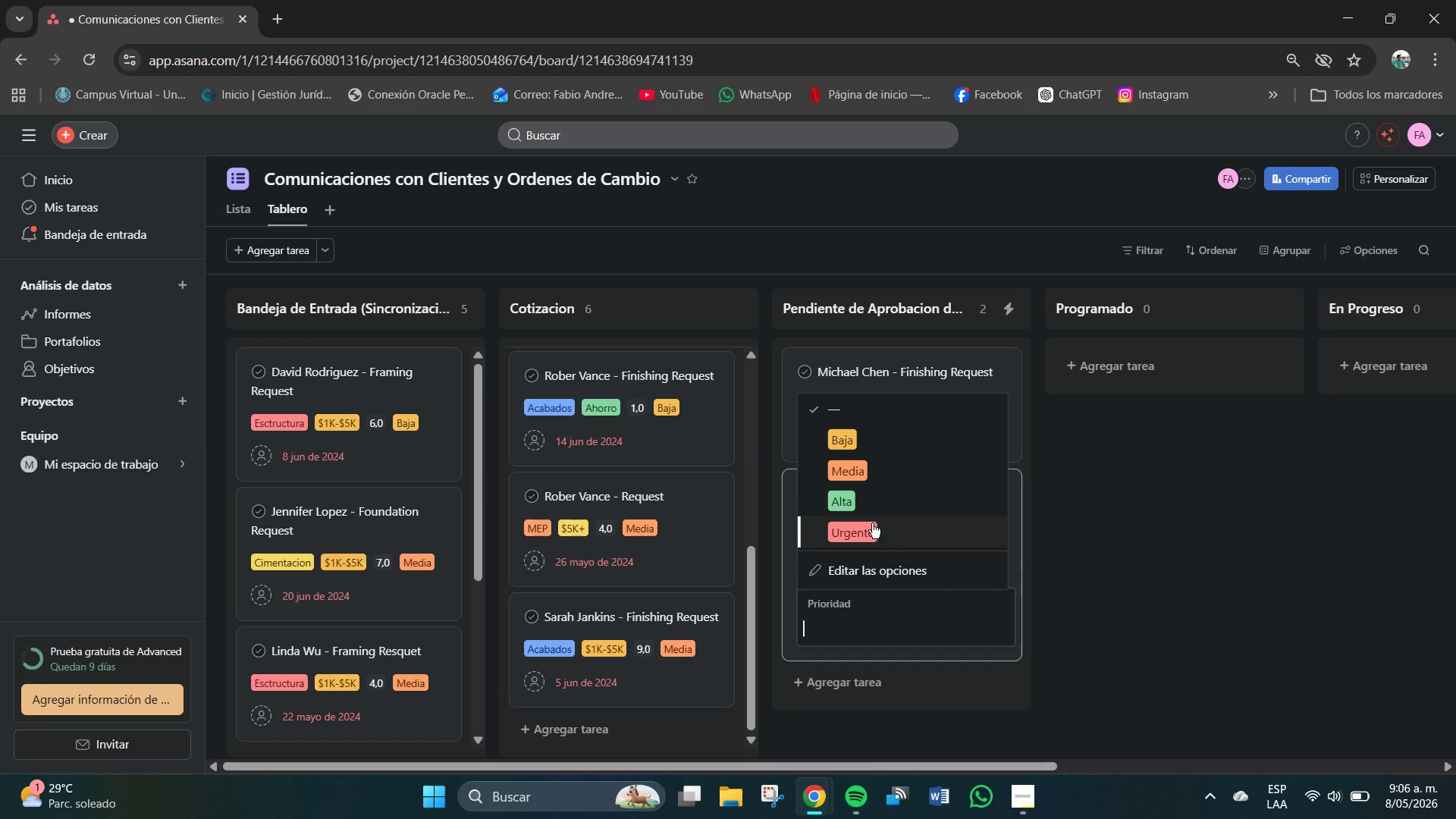 
left_click([840, 495])
 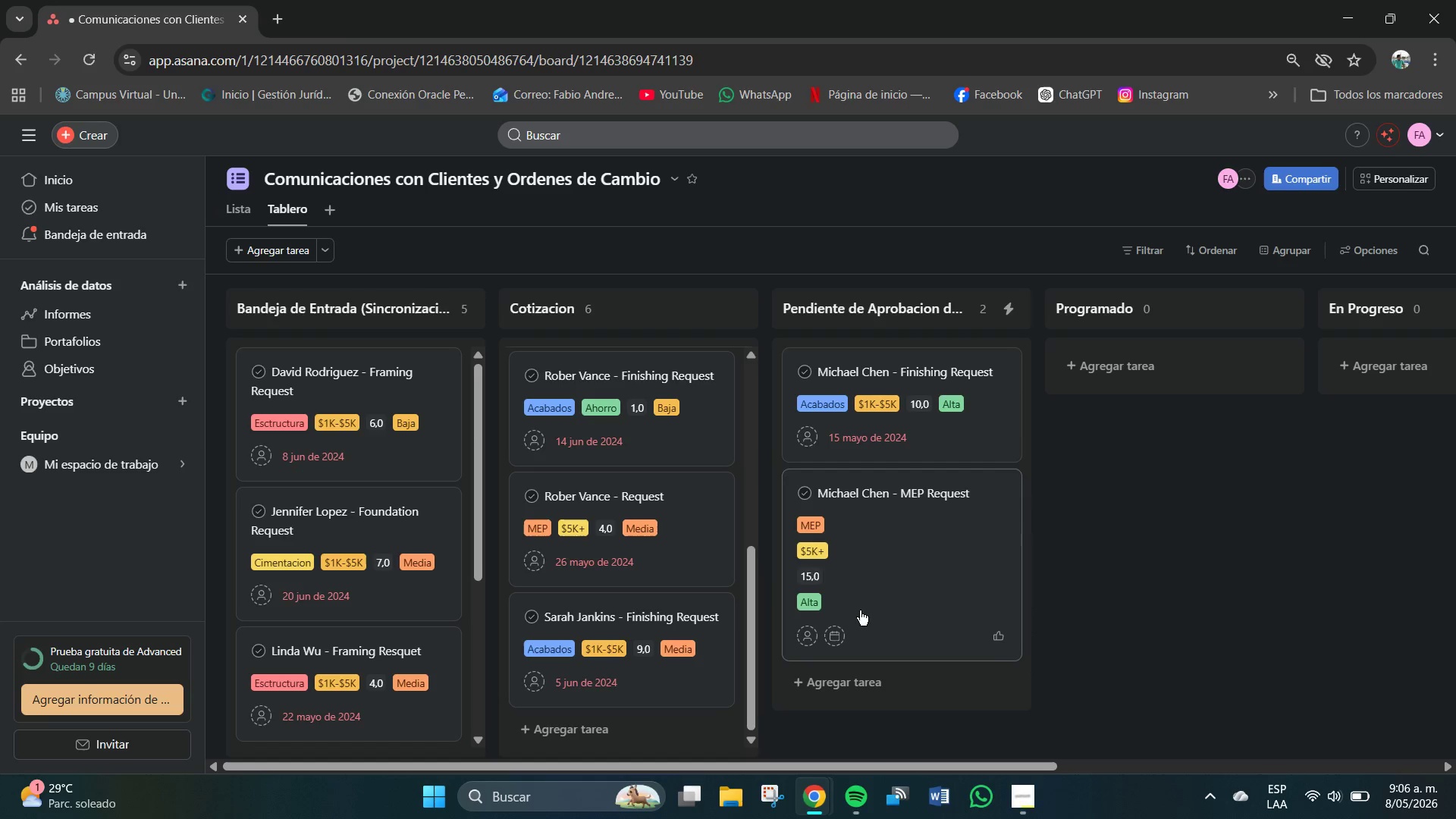 
left_click([838, 638])
 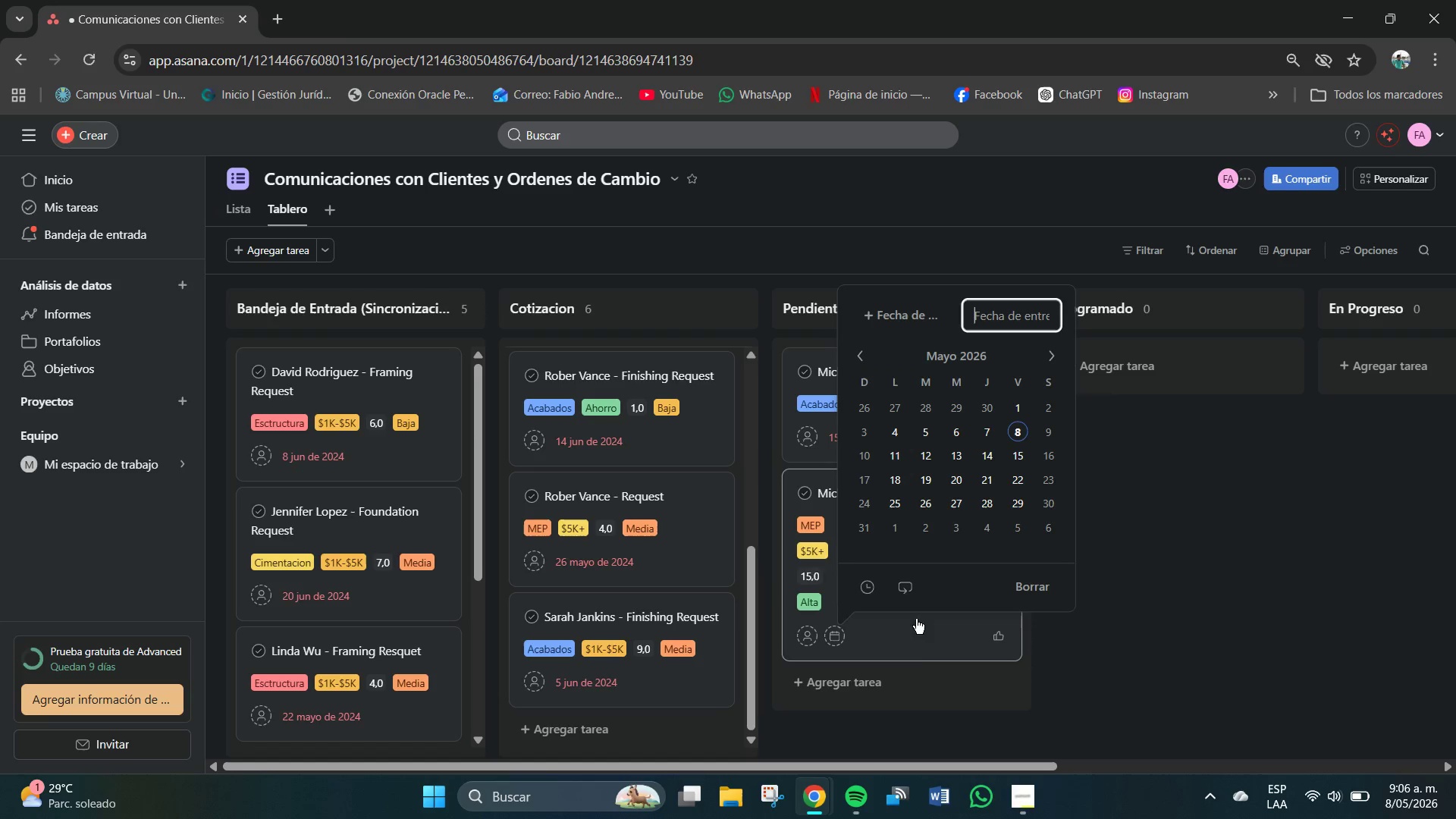 
left_click([1159, 649])
 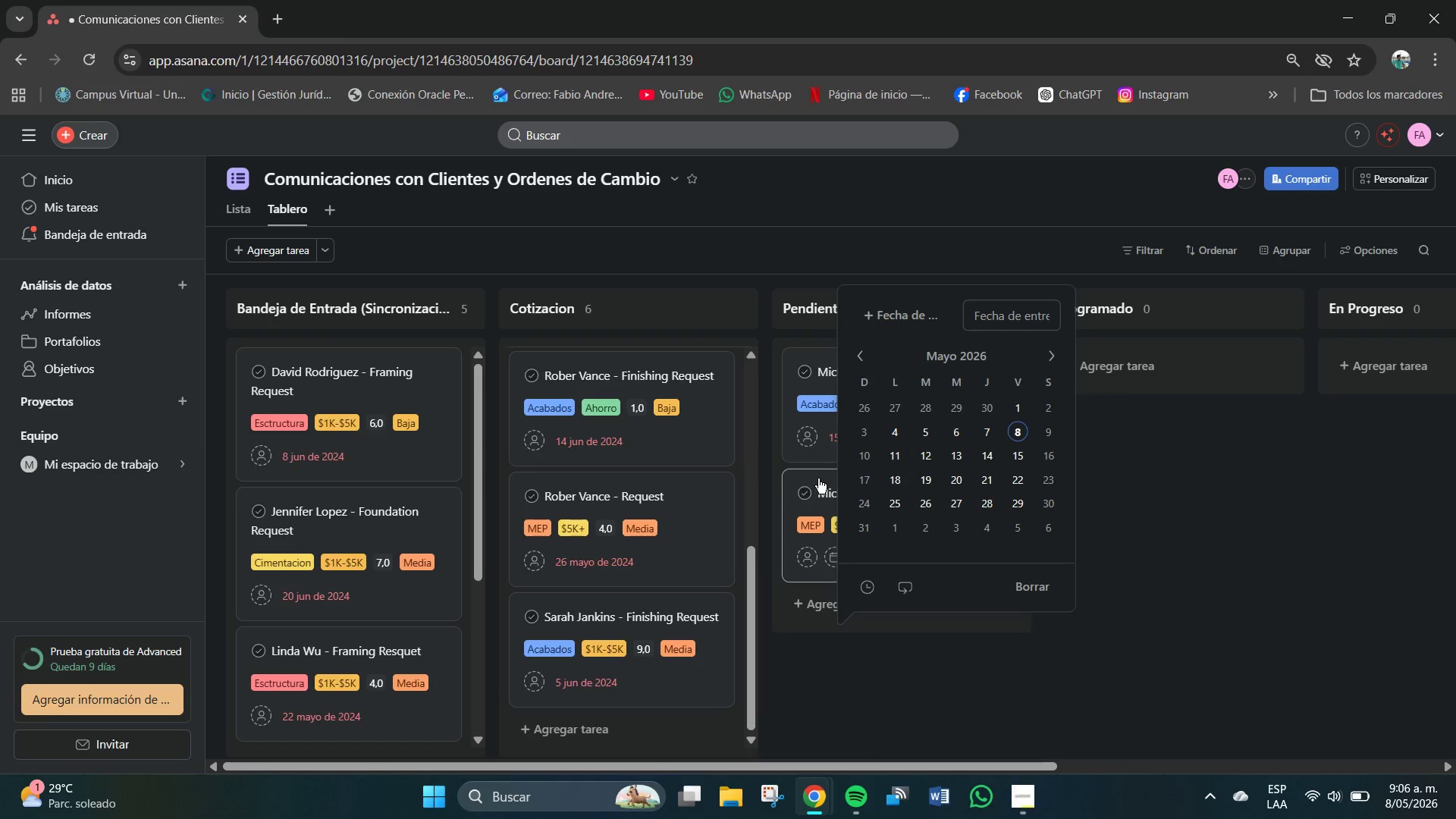 
left_click([820, 479])
 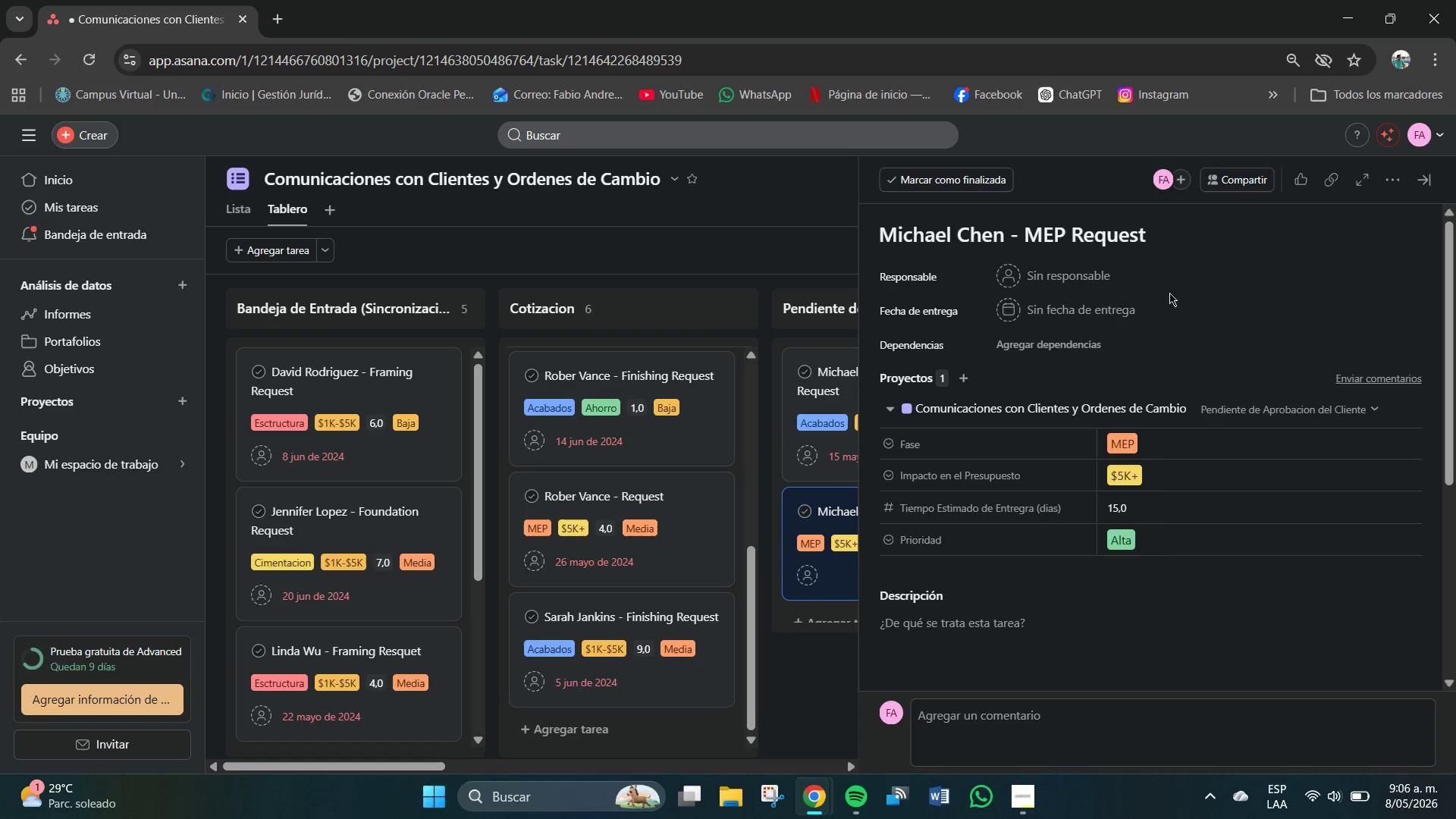 
left_click([1036, 312])
 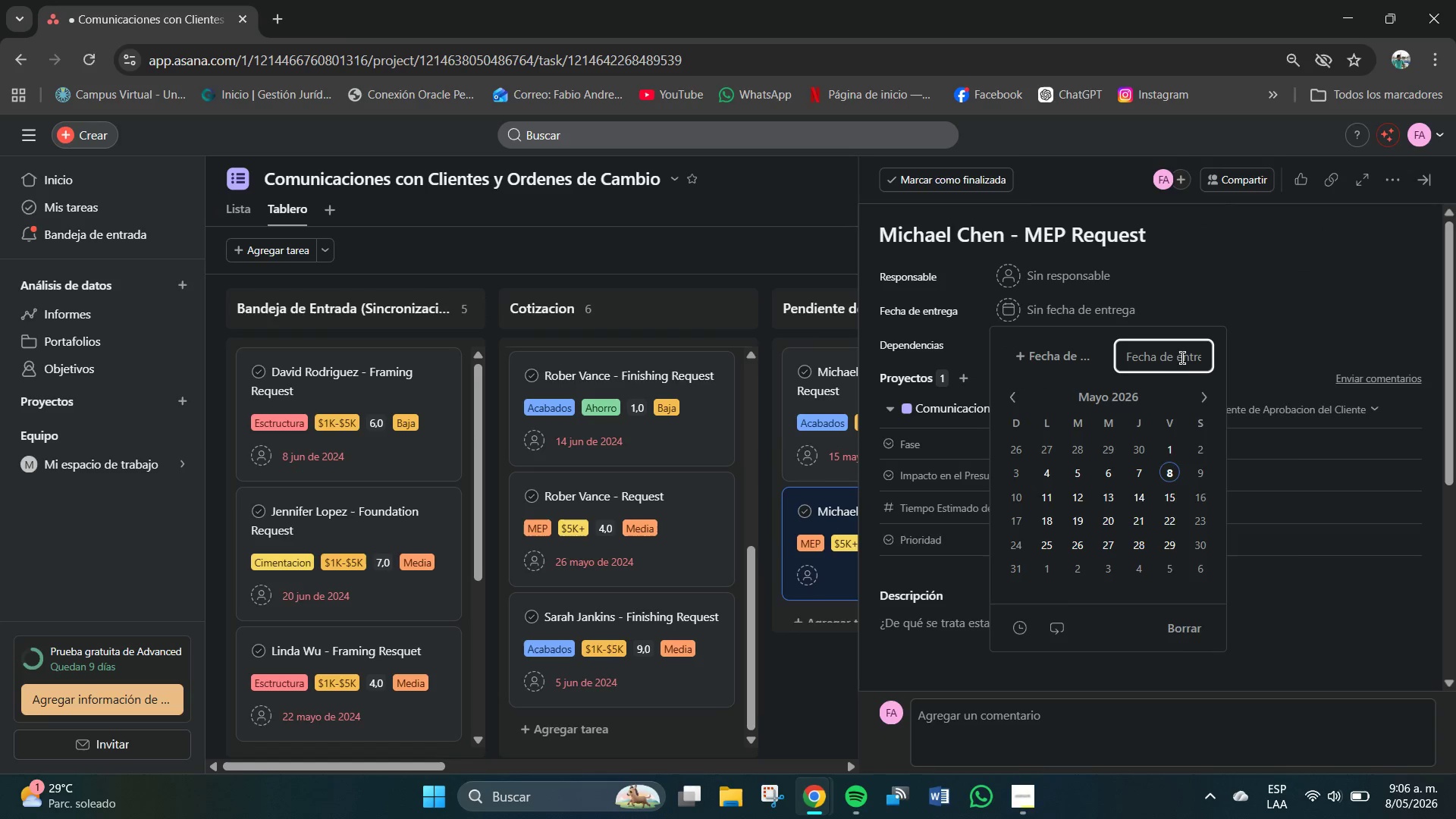 
left_click([1173, 360])
 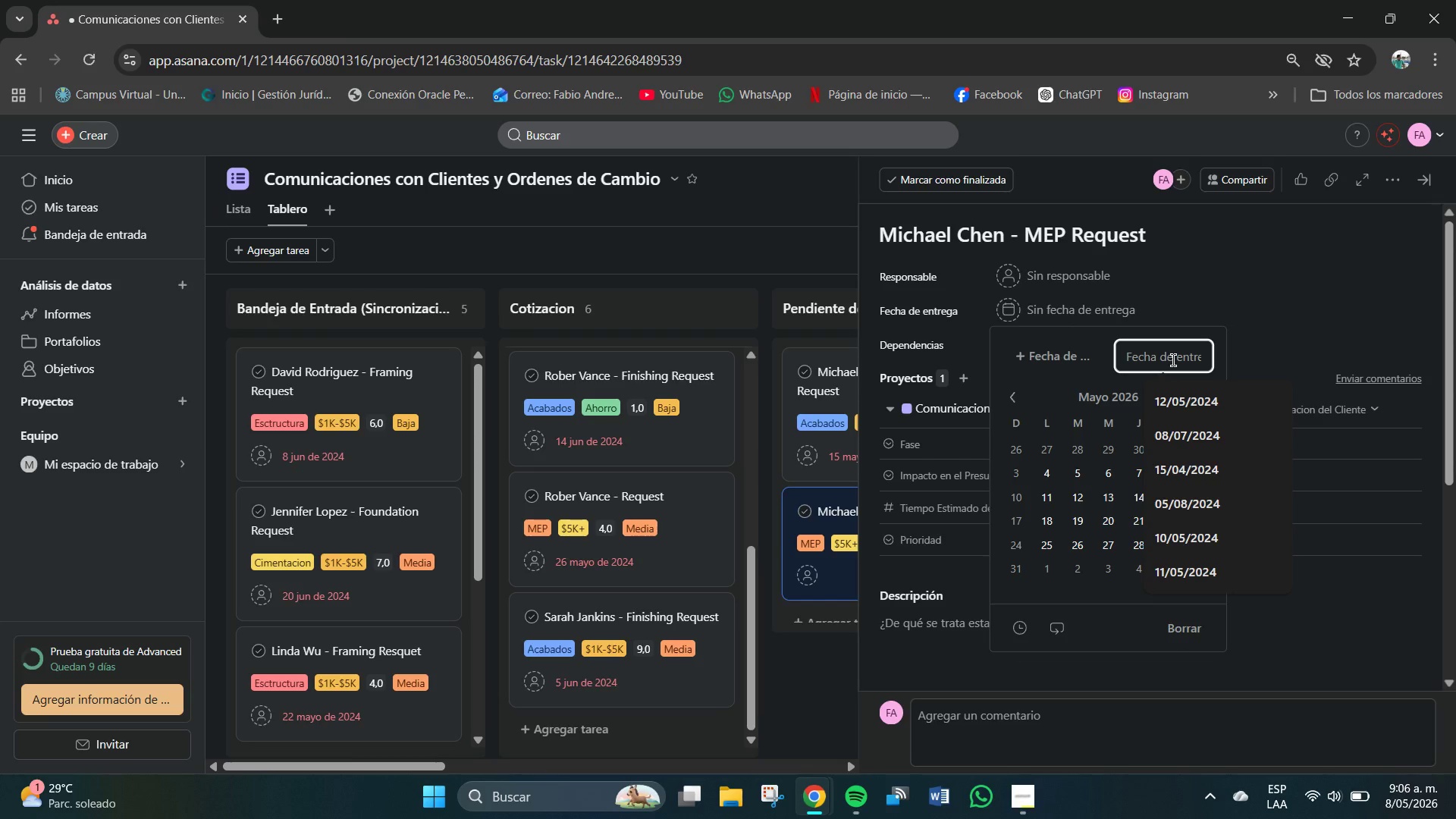 
key(Numpad1)
 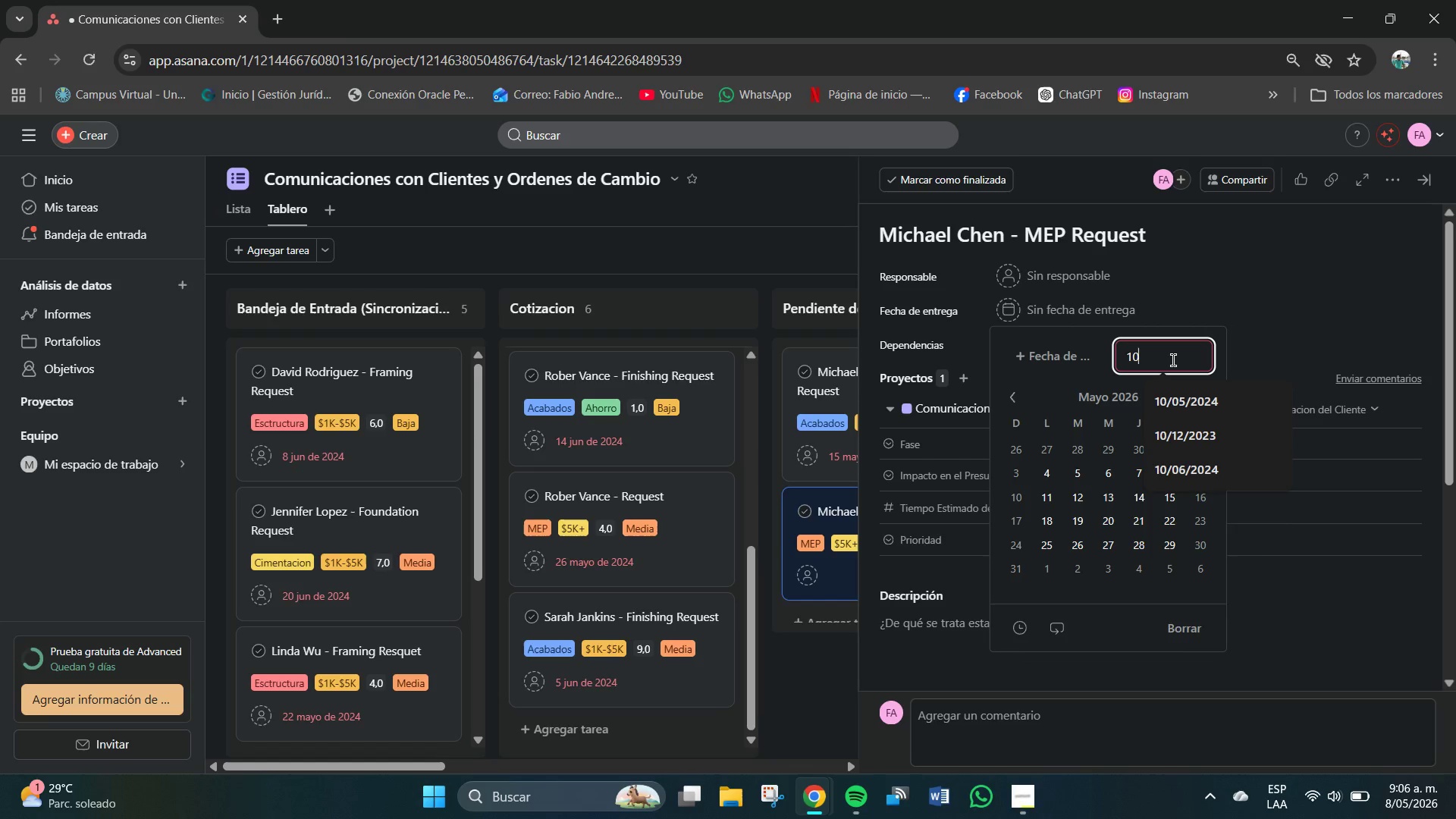 
key(Numpad0)
 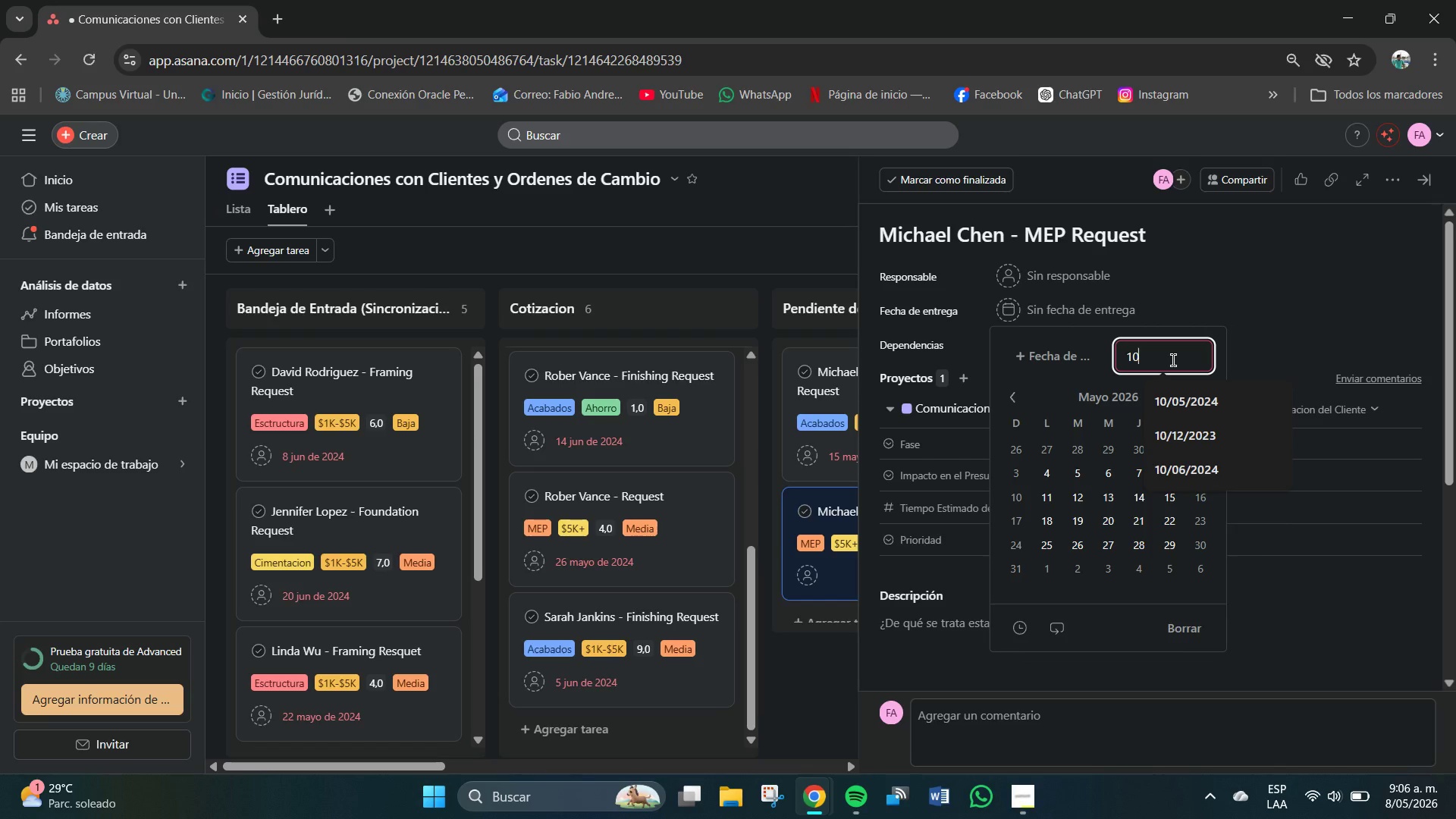 
key(Shift+7)
 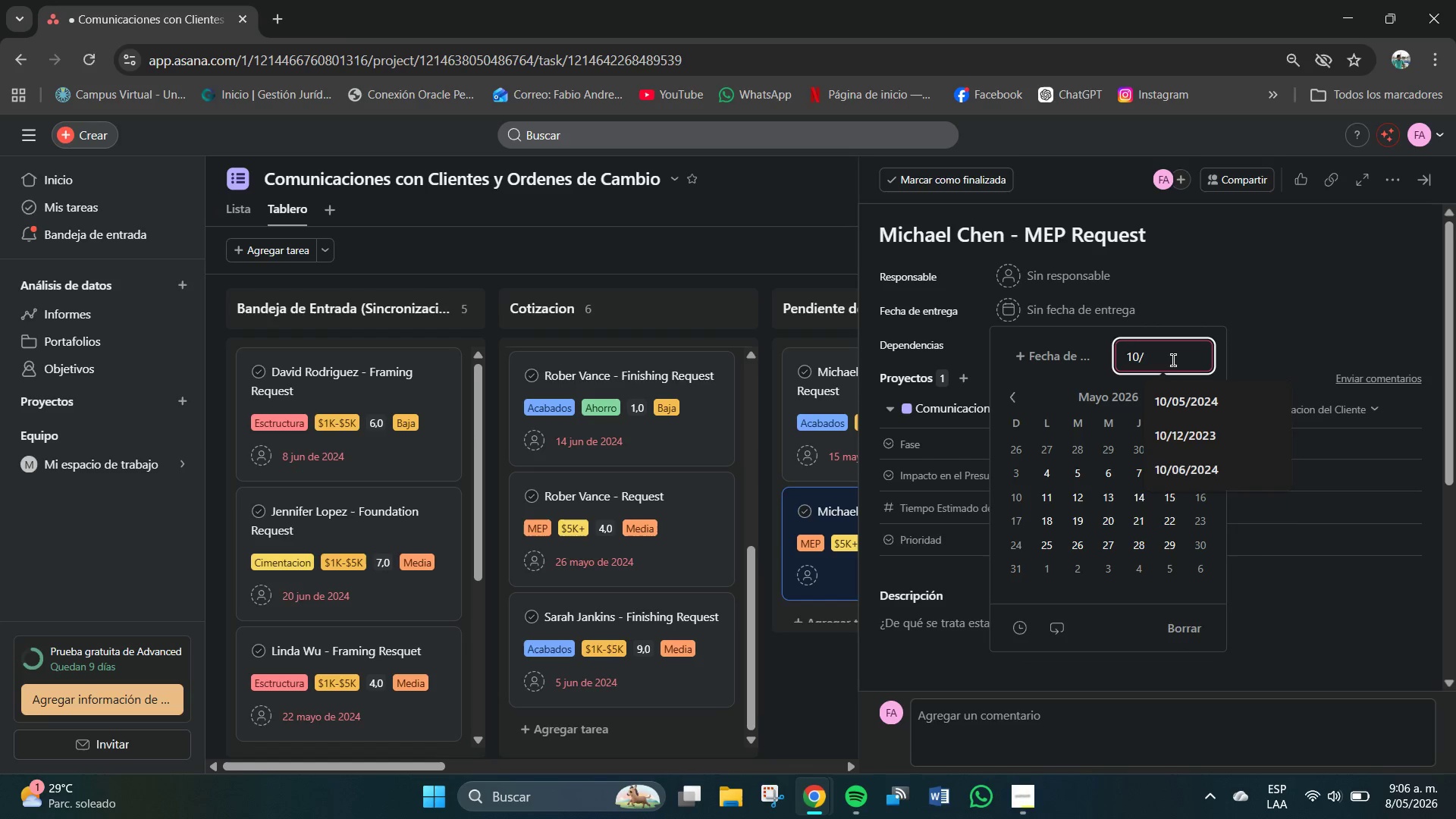 
key(Numpad0)
 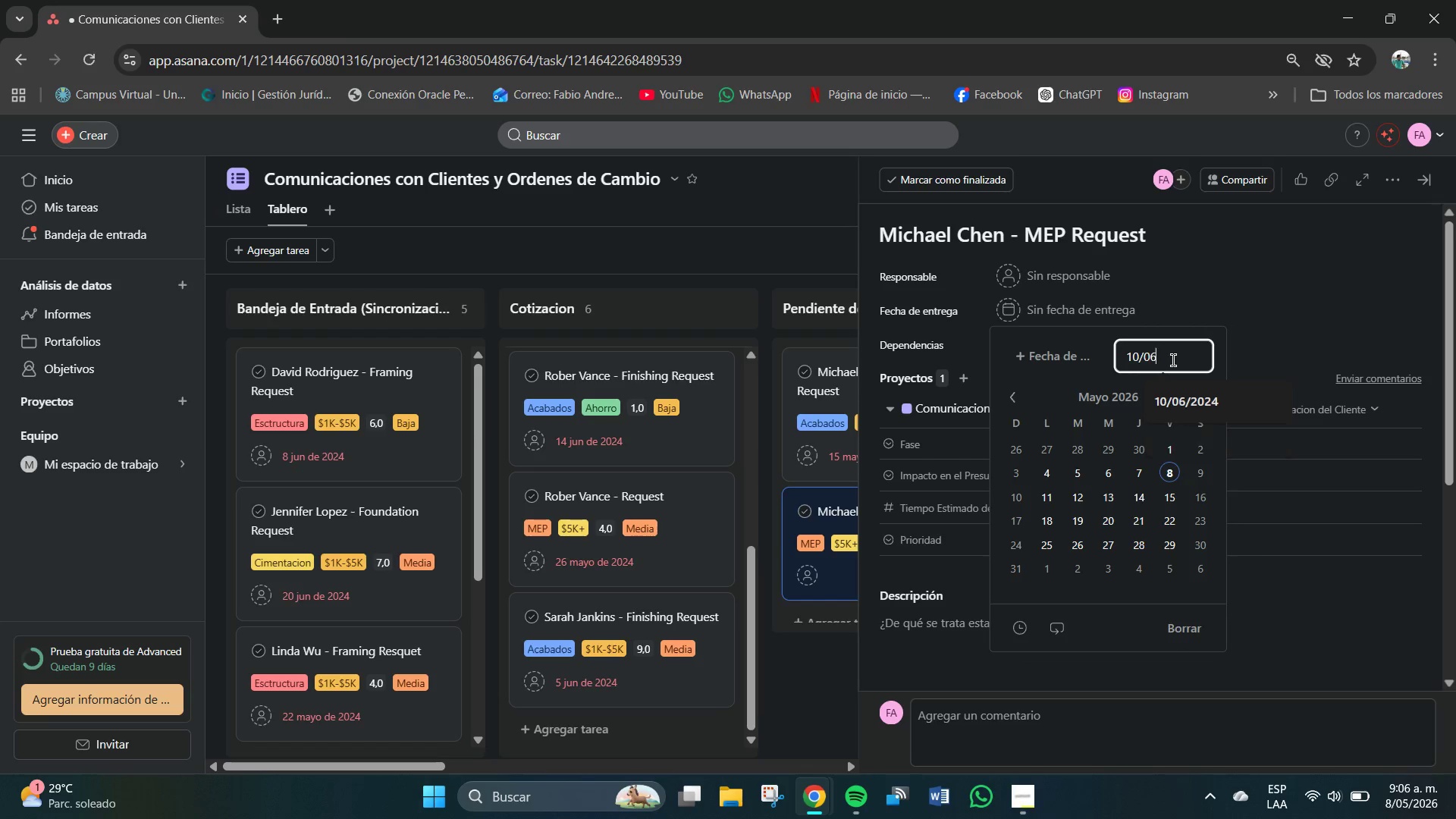 
key(Numpad6)
 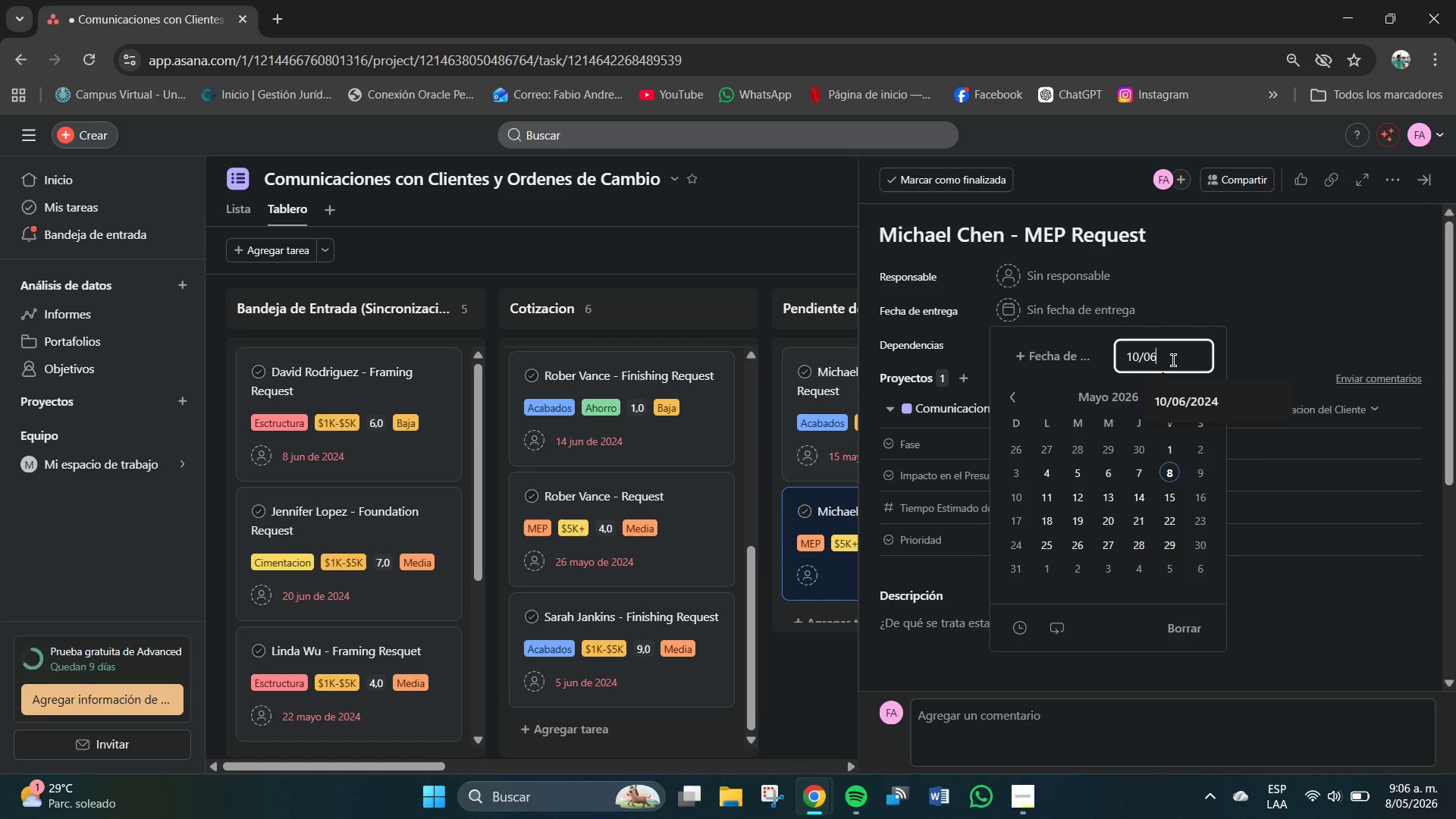 
key(Shift+7)
 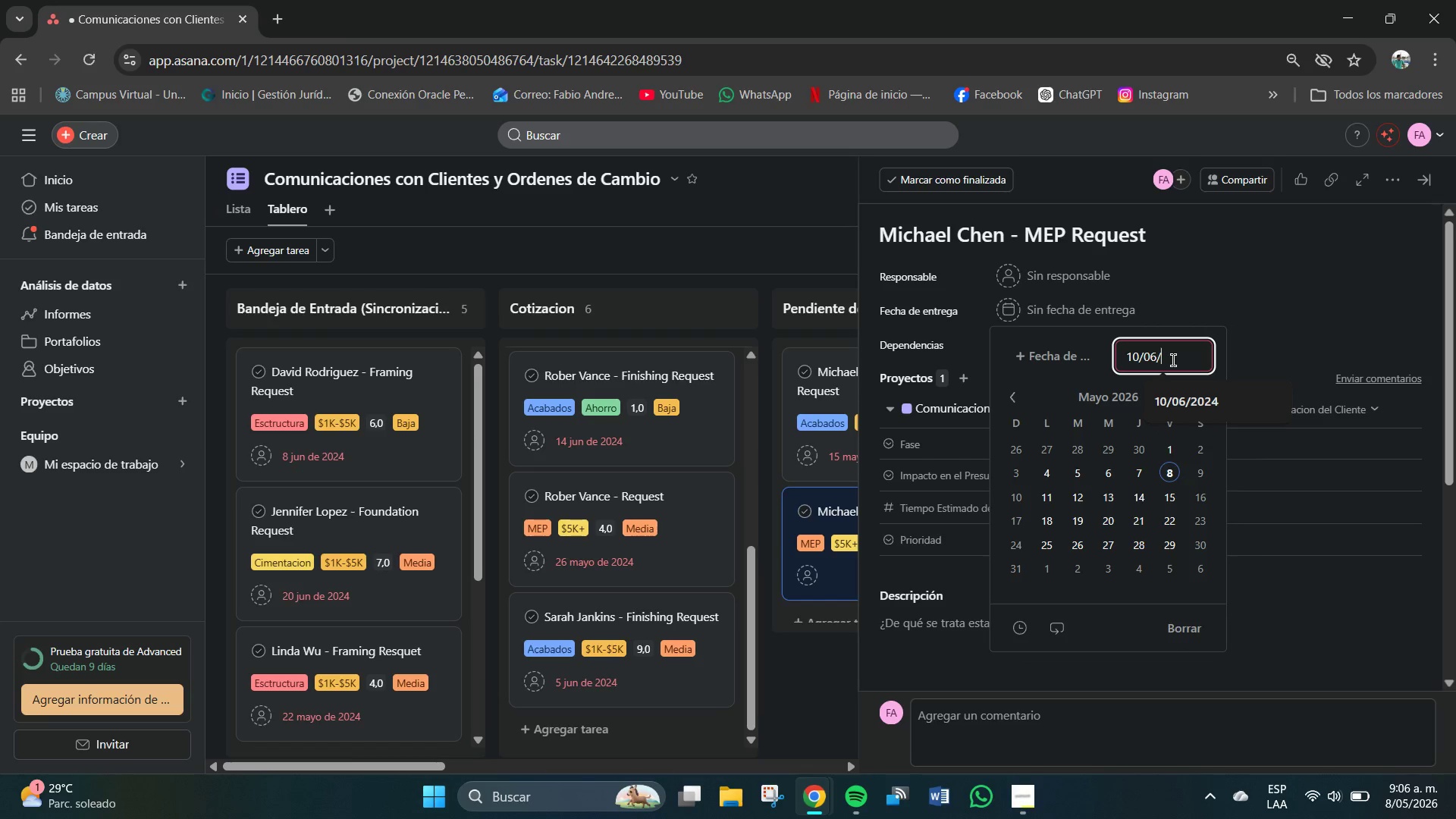 
key(Numpad2)
 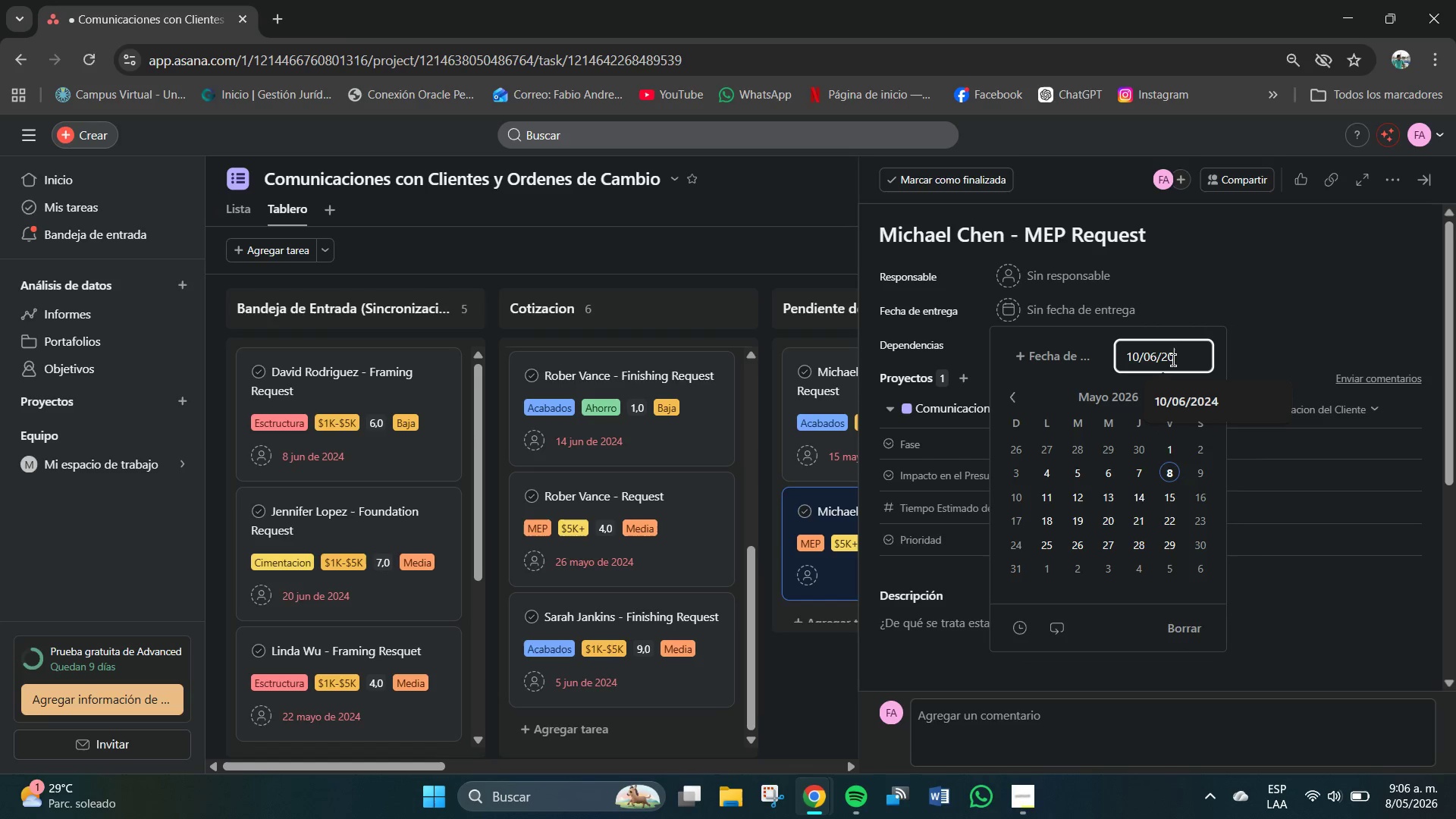 
key(Numpad0)
 